 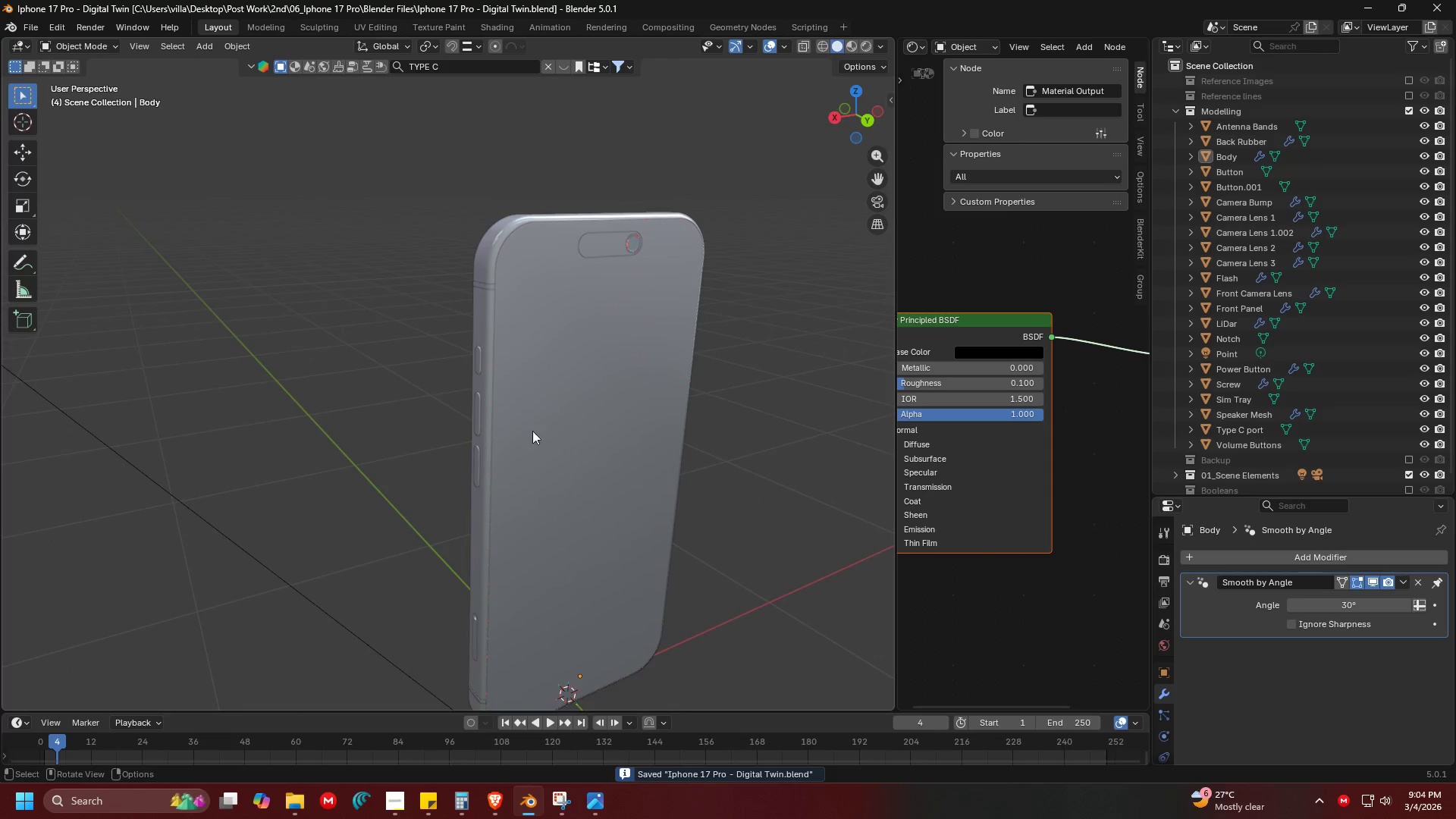 
key(Shift+ShiftLeft)
 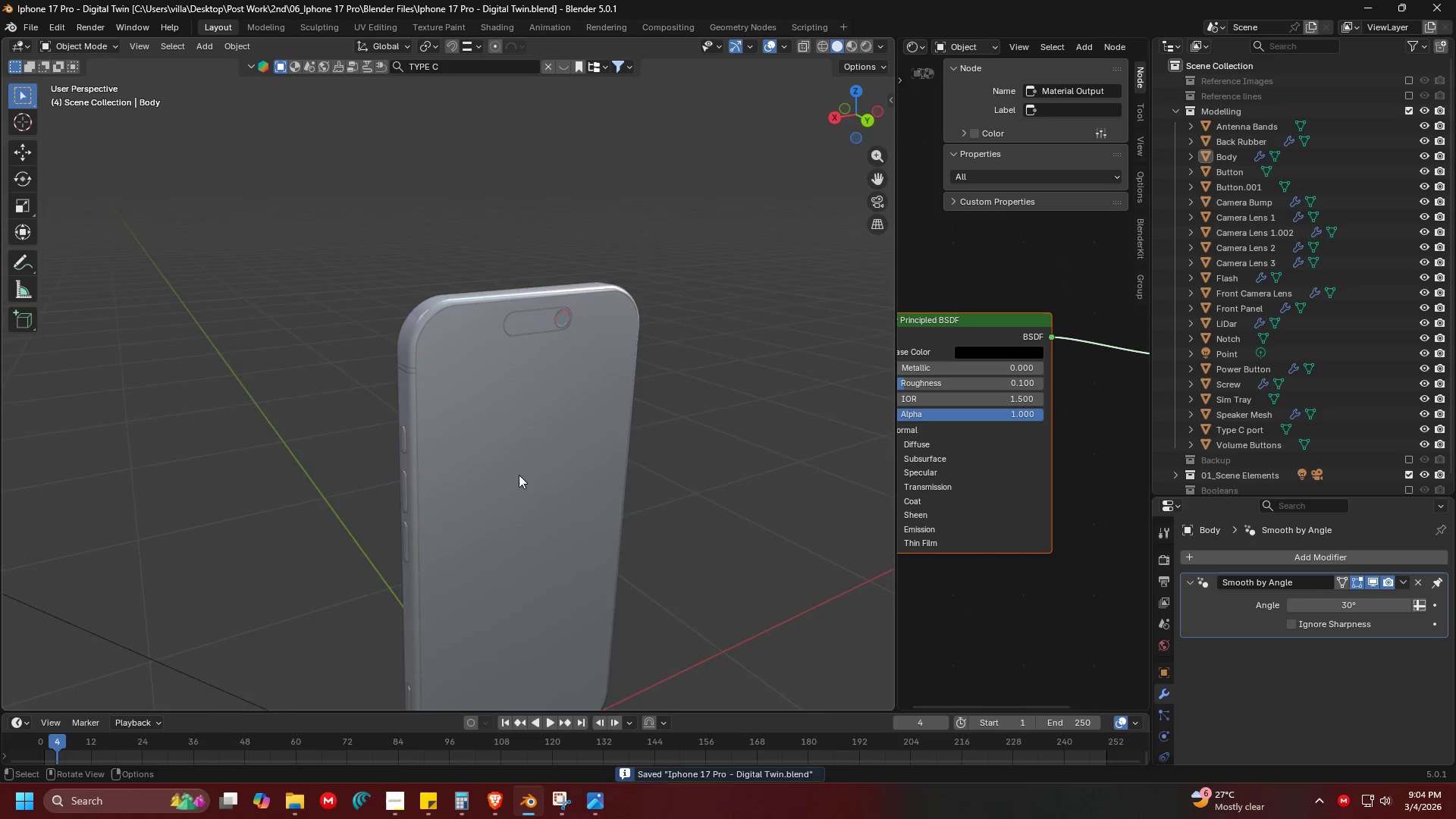 
scroll: coordinate [521, 438], scroll_direction: up, amount: 2.0
 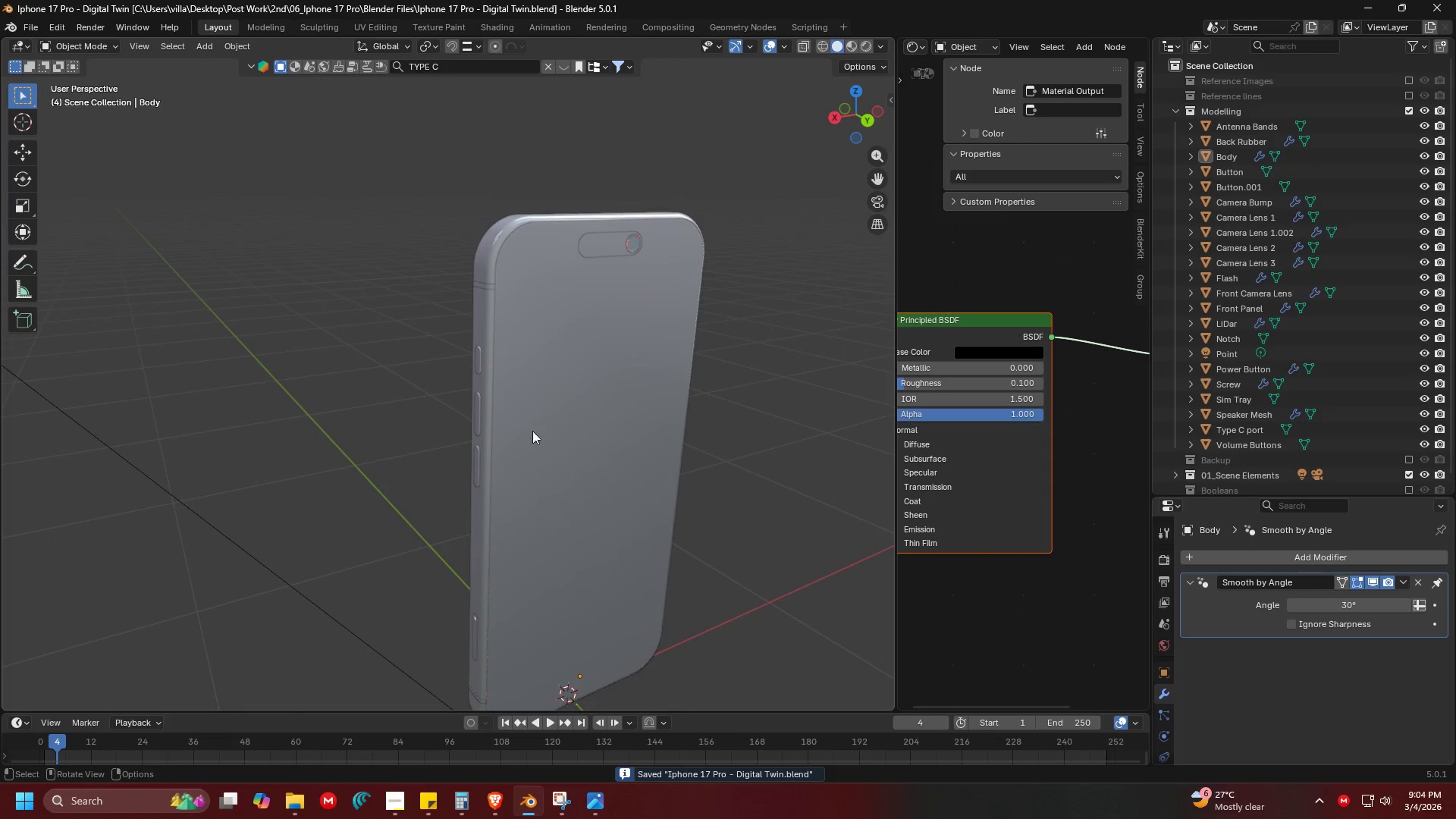 
left_click([457, 339])
 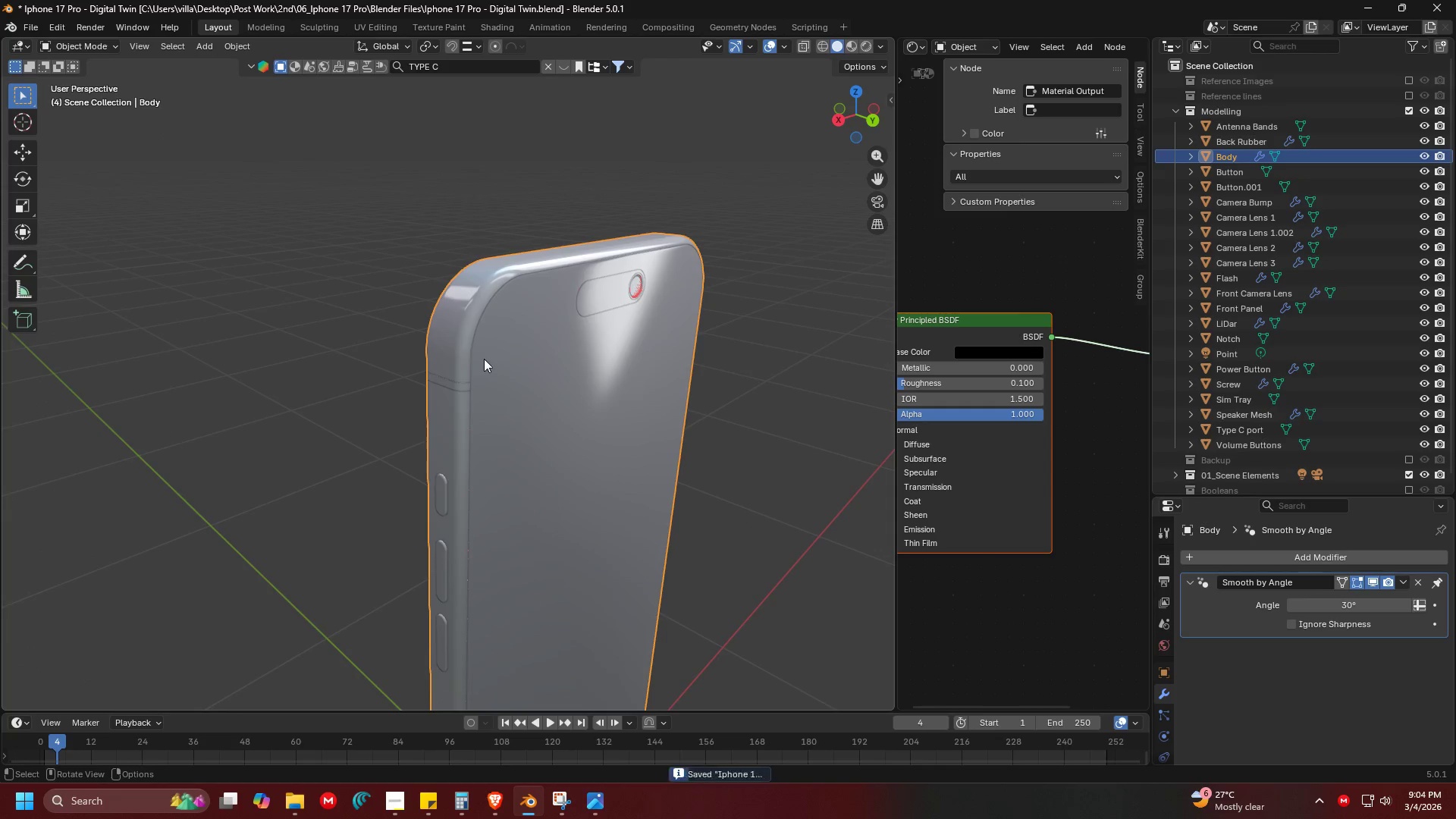 
scroll: coordinate [557, 482], scroll_direction: up, amount: 3.0
 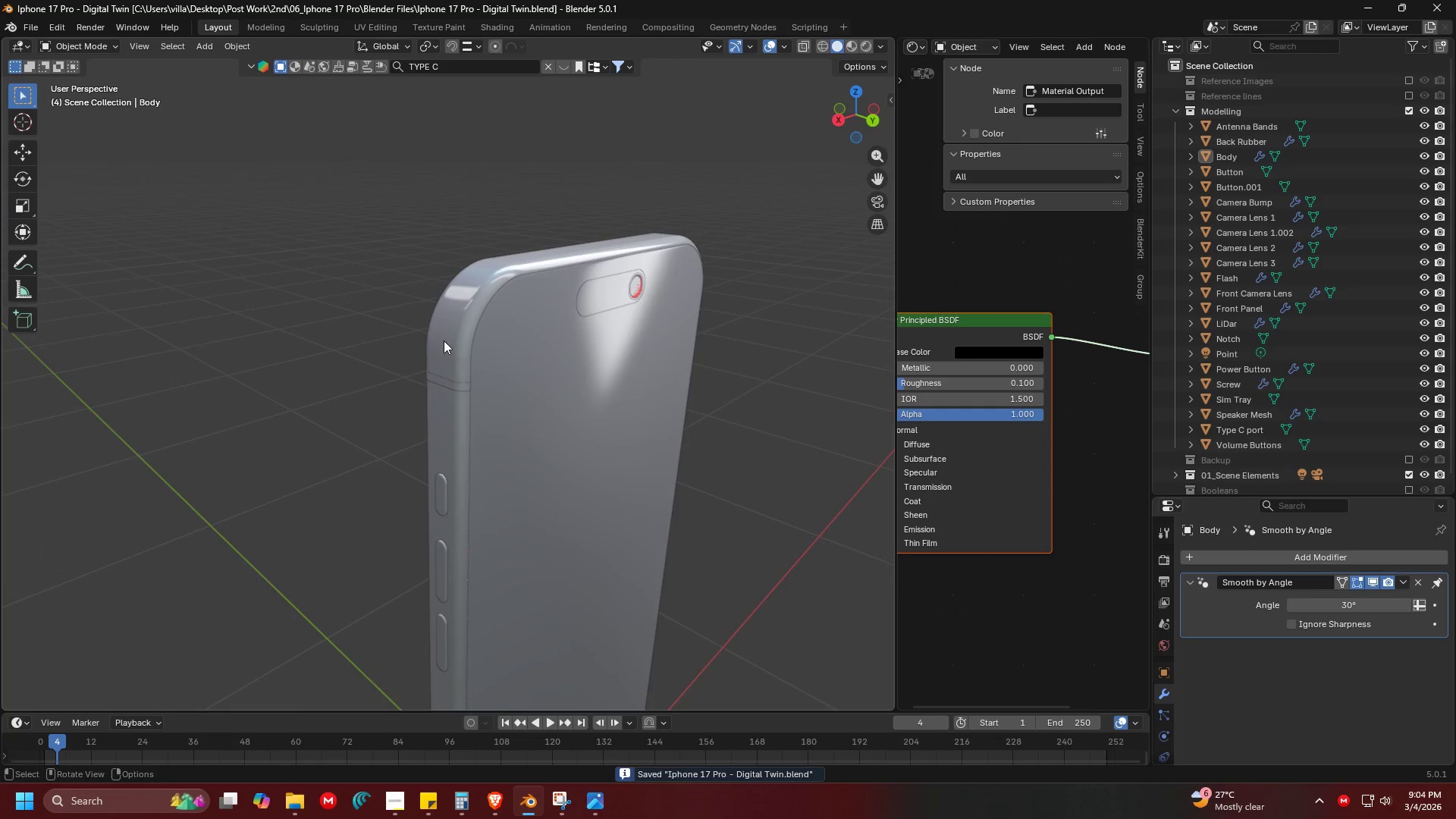 
key(Shift+ShiftLeft)
 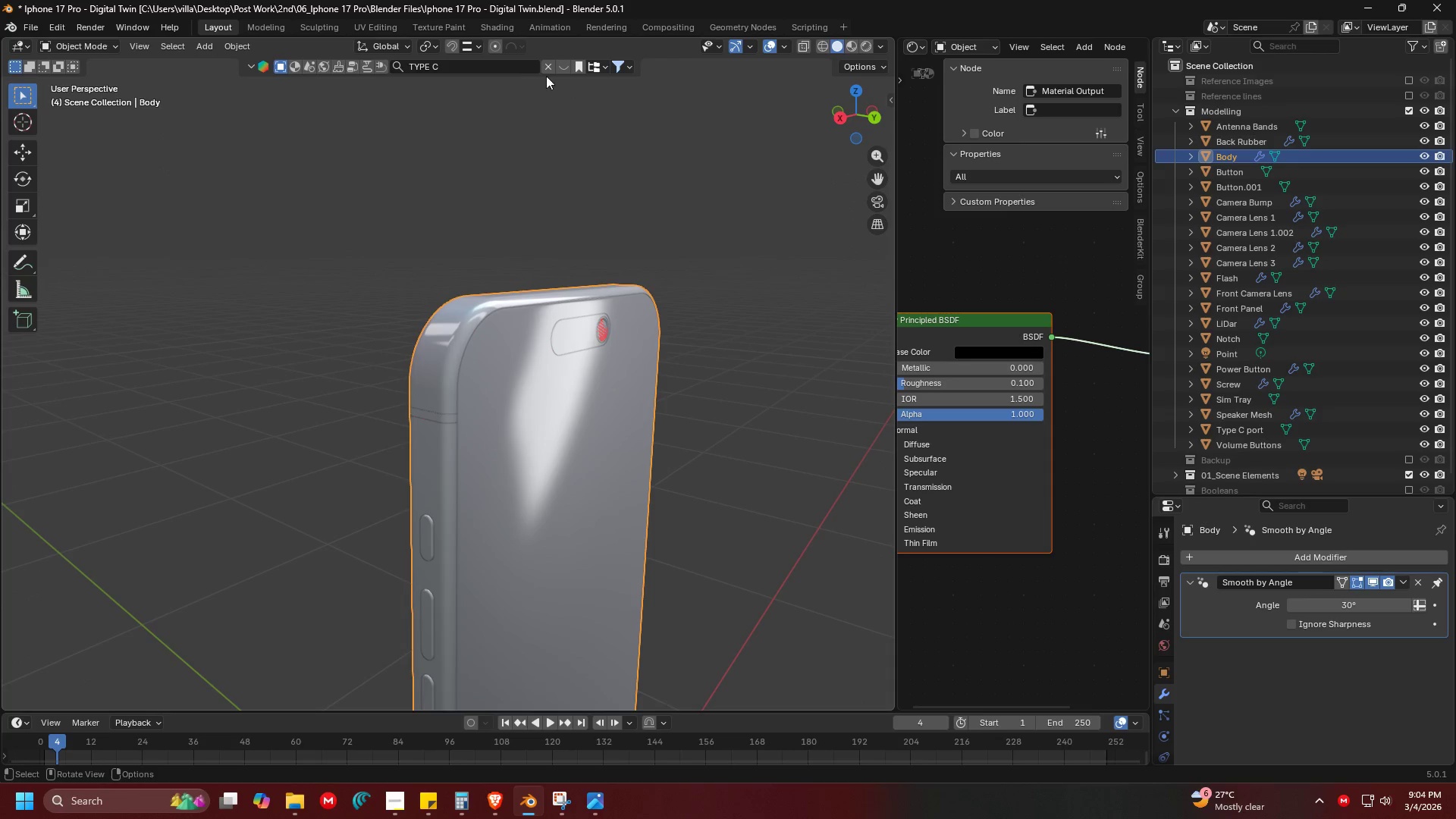 
left_click([500, 71])
 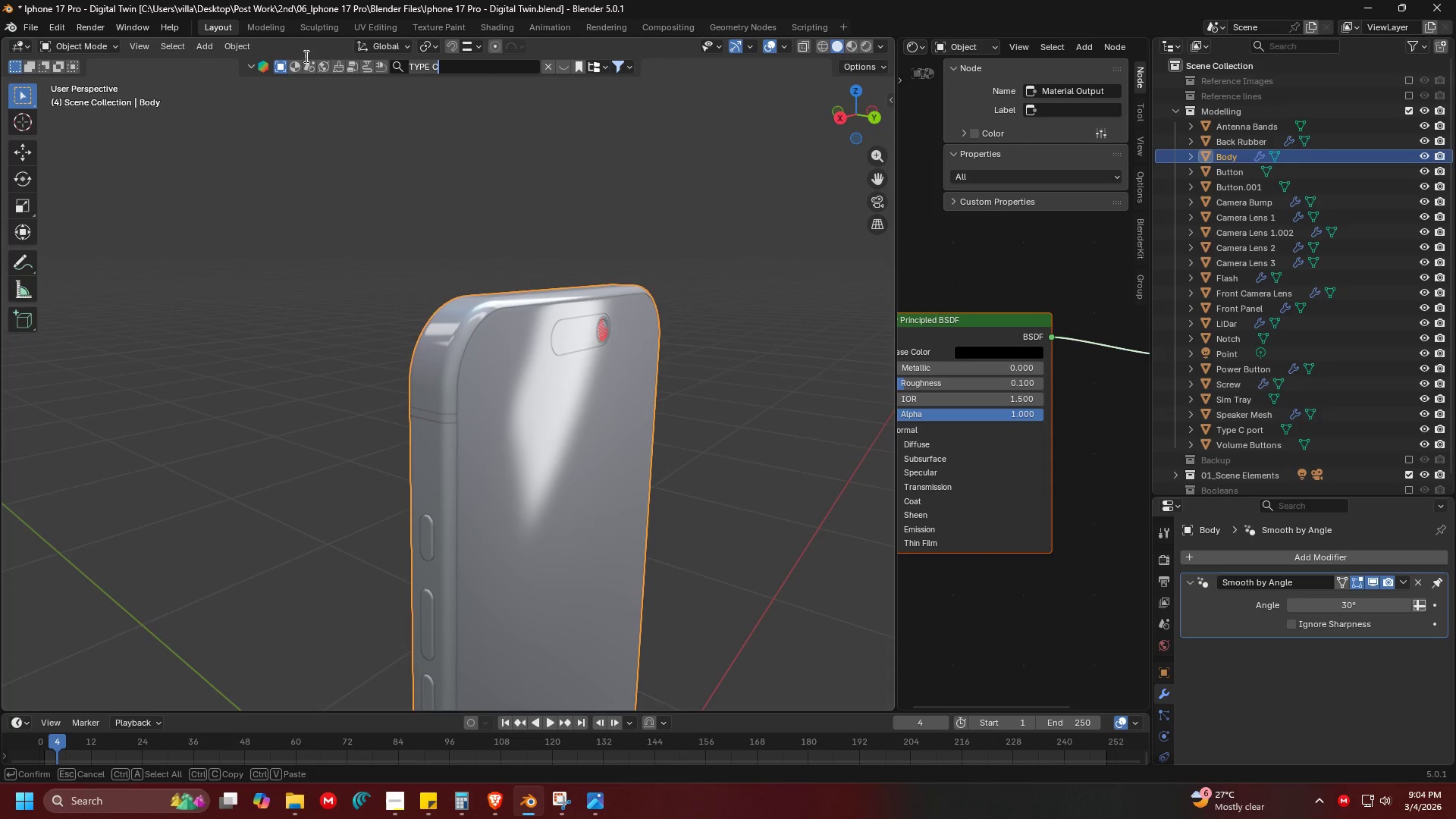 
double_click([293, 60])
 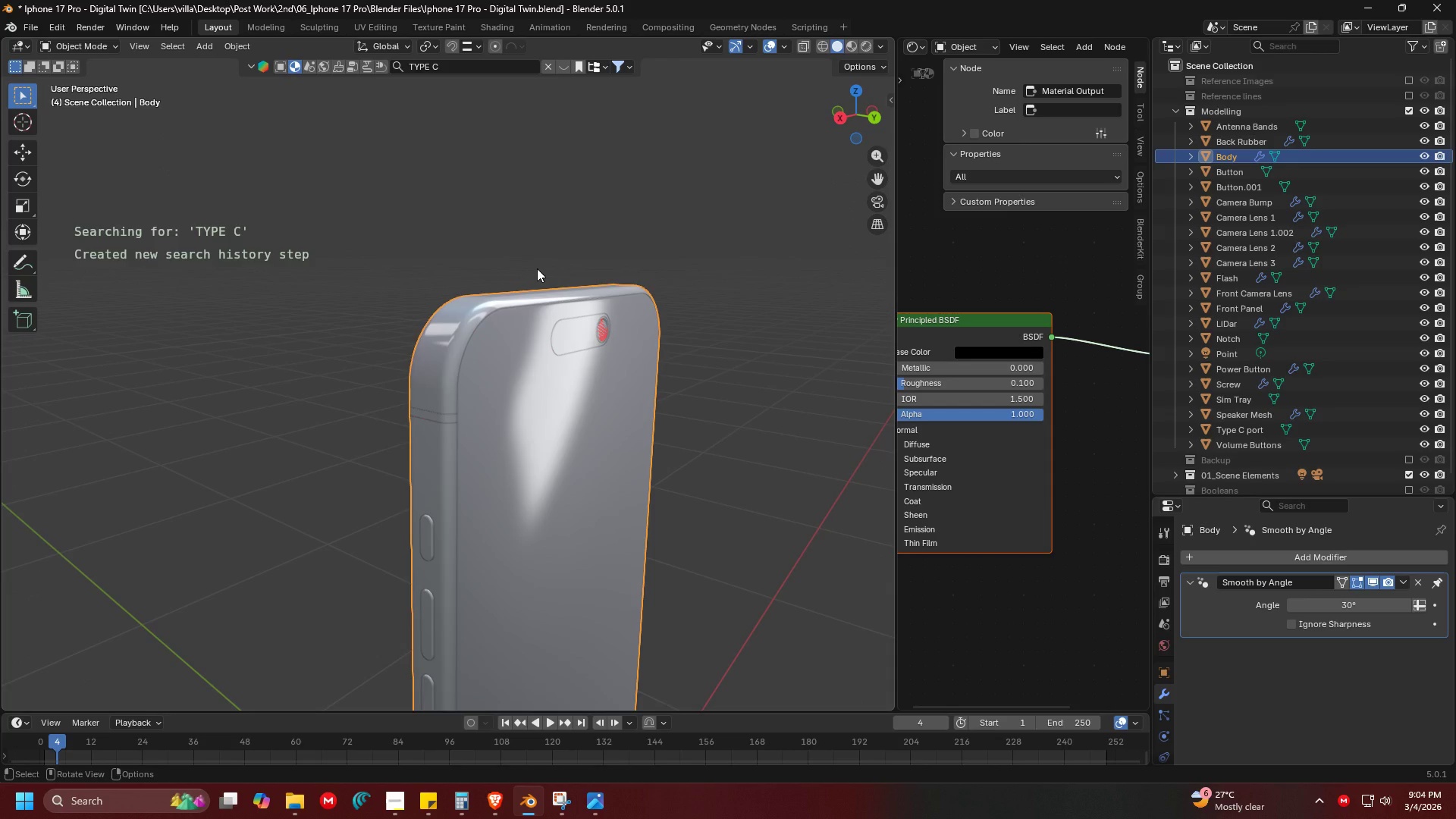 
key(Shift+H)
 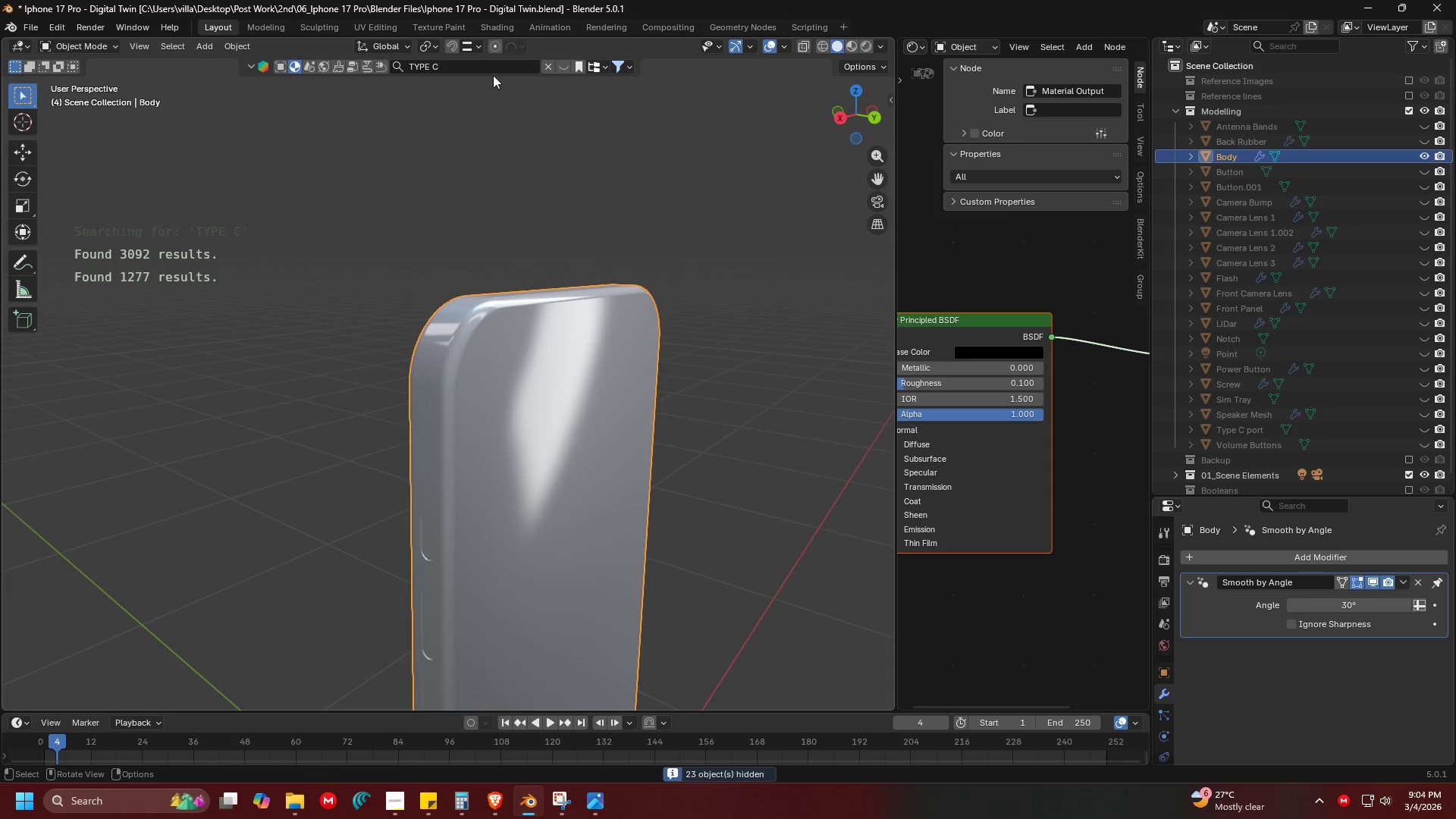 
left_click([490, 71])
 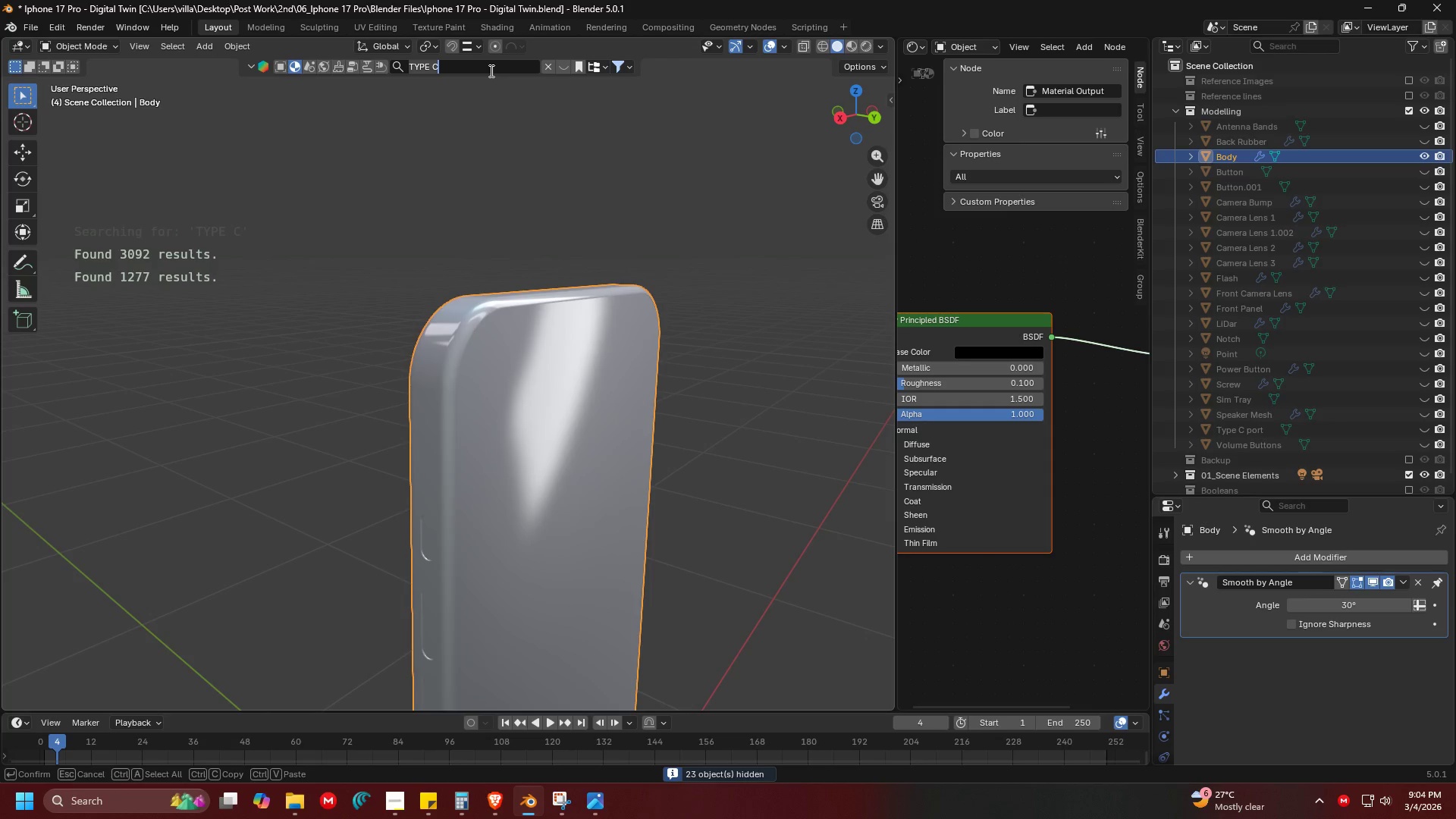 
type(pwoede)
key(Backspace)
key(Backspace)
key(Backspace)
key(Backspace)
type(o)
key(Backspace)
key(Backspace)
type(owder coat)
 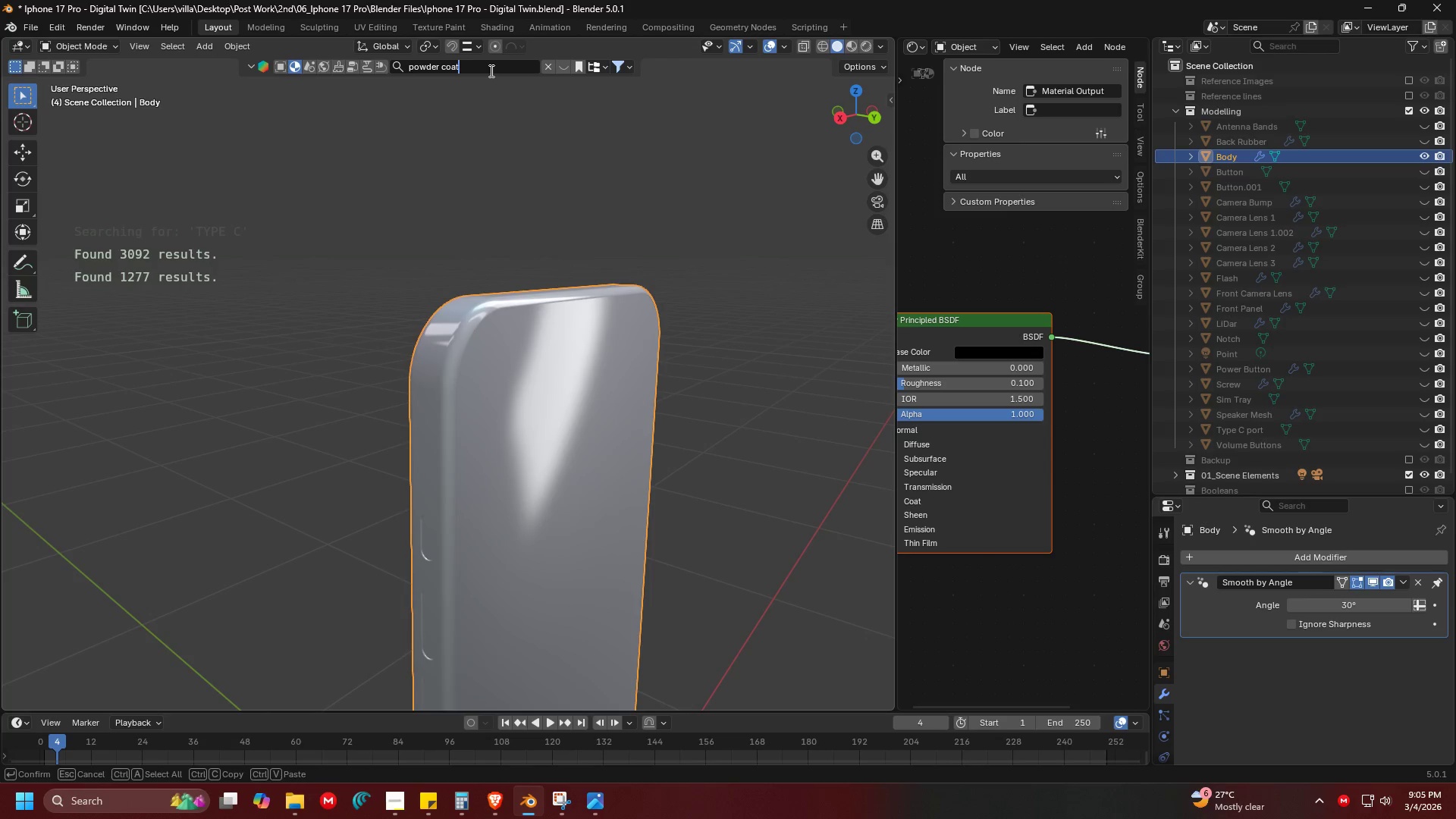 
key(Enter)
 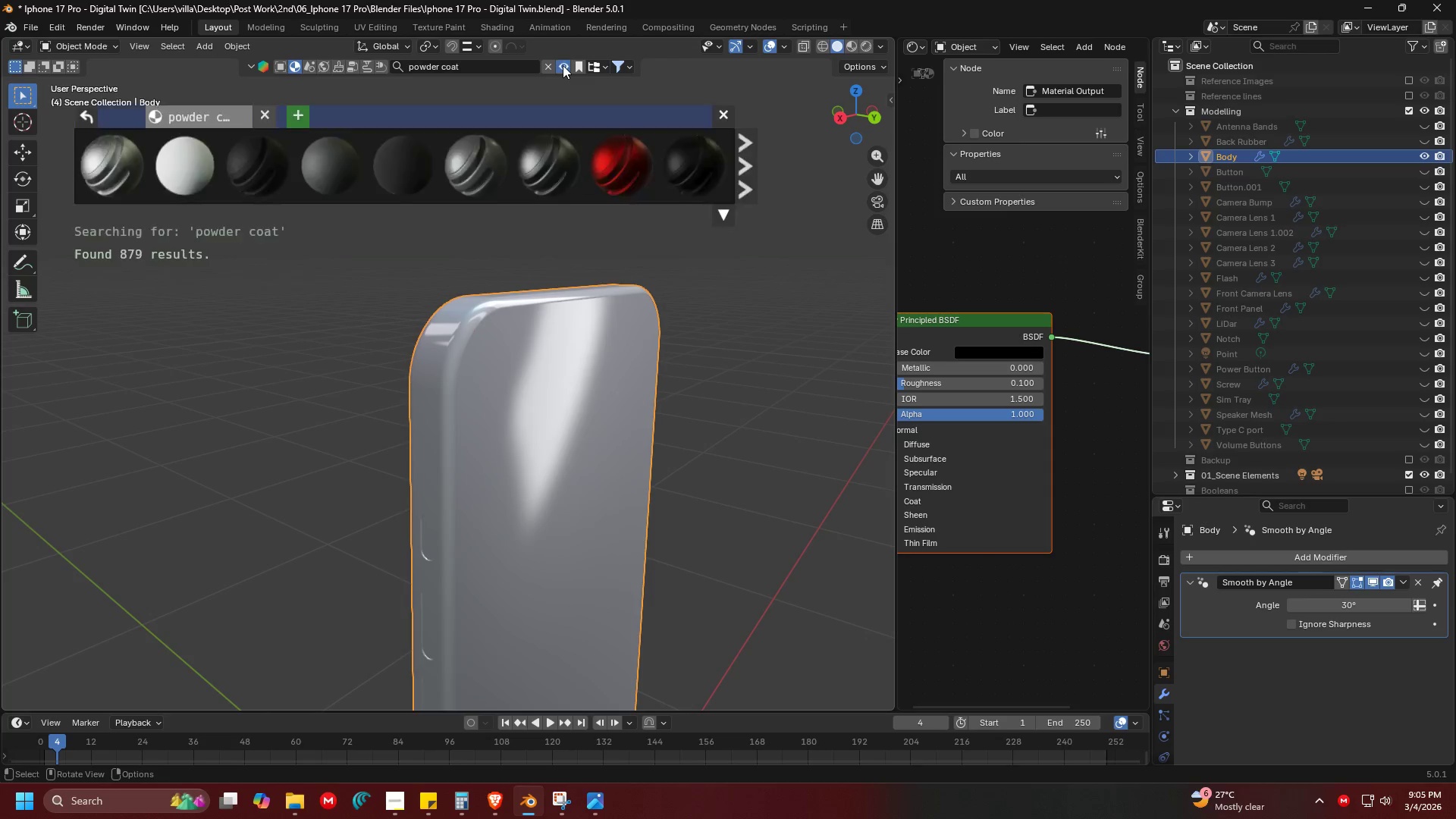 
double_click([563, 65])
 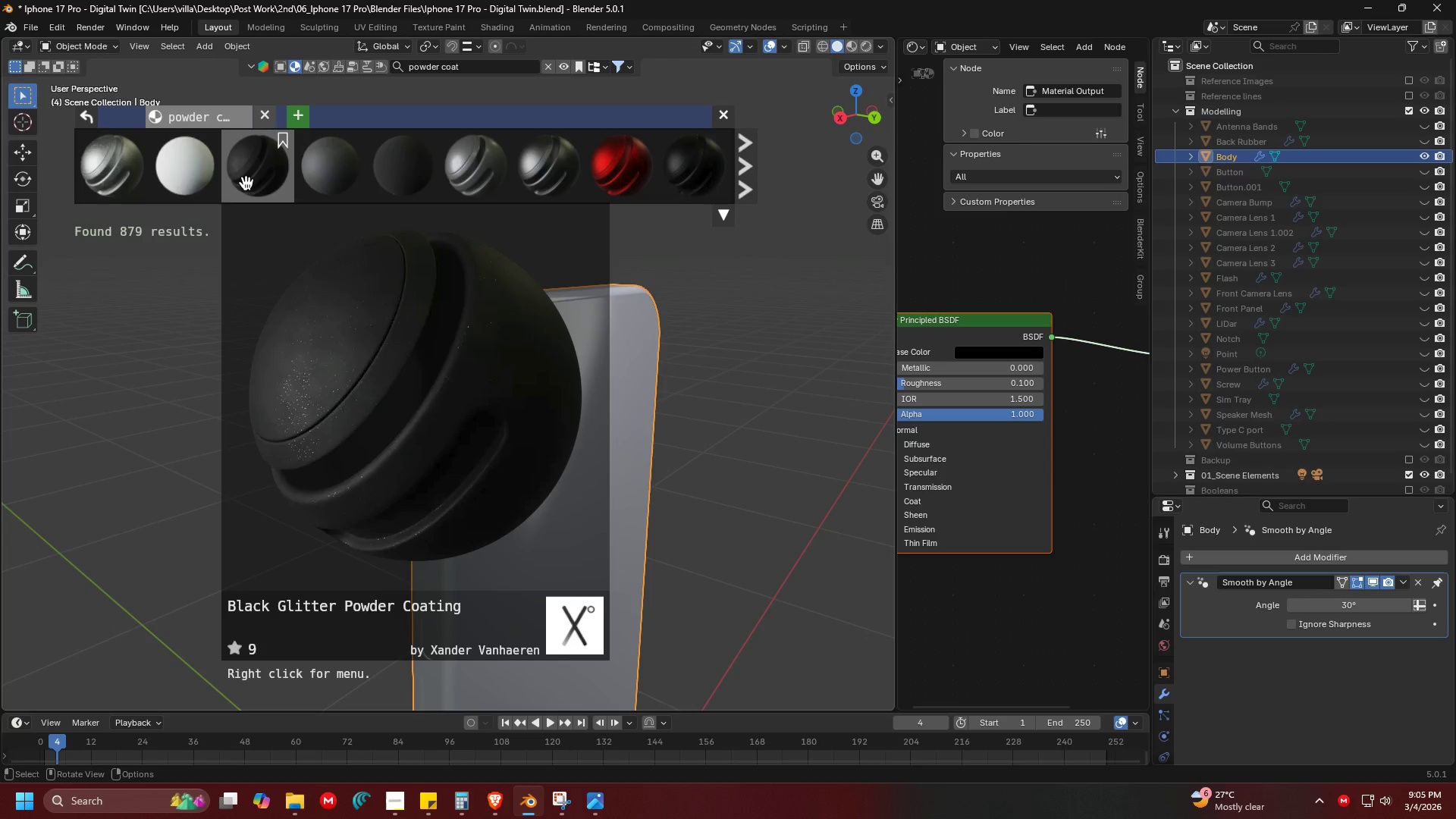 
left_click([133, 170])
 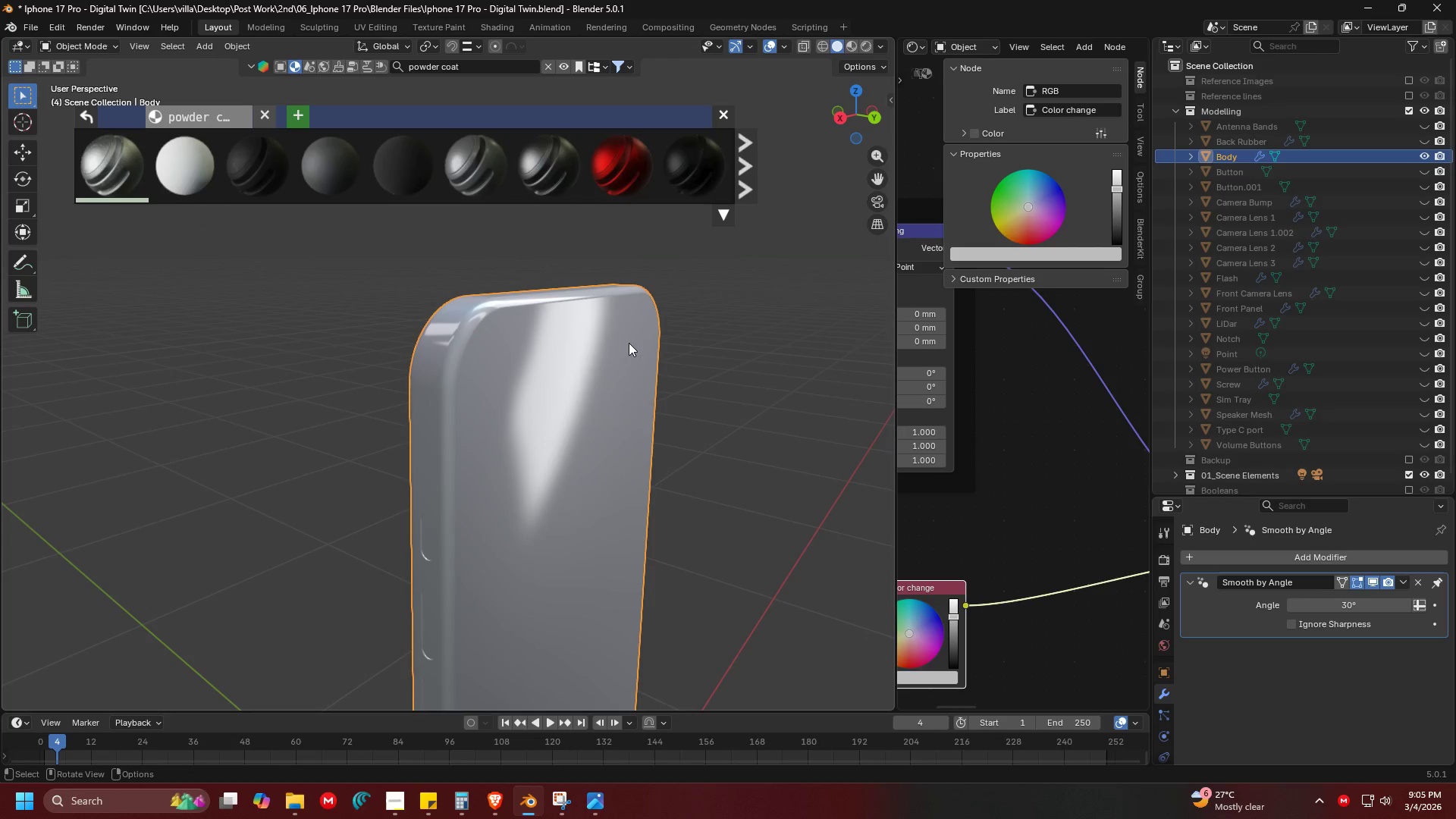 
key(Shift+ShiftLeft)
 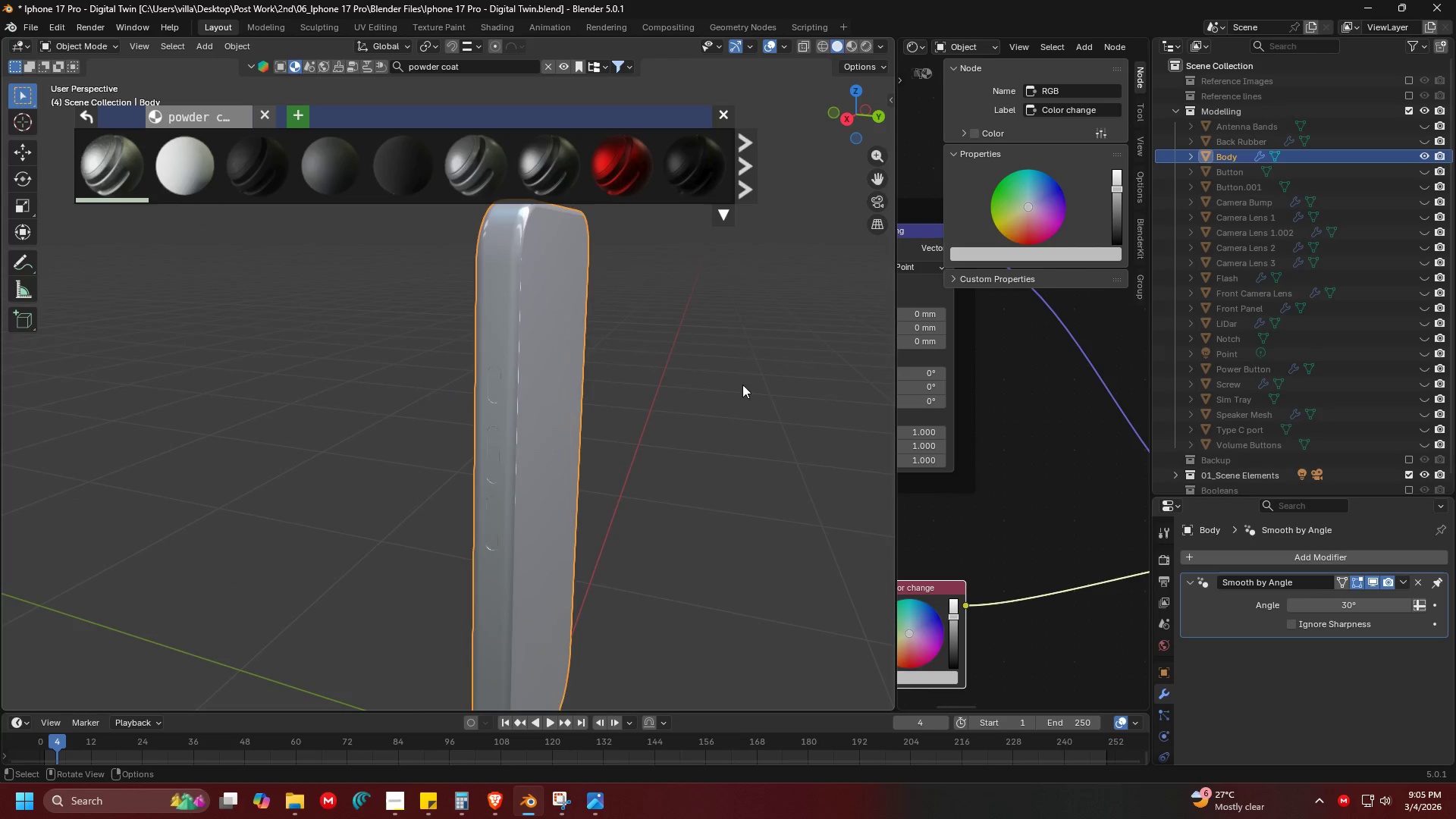 
key(Z)
 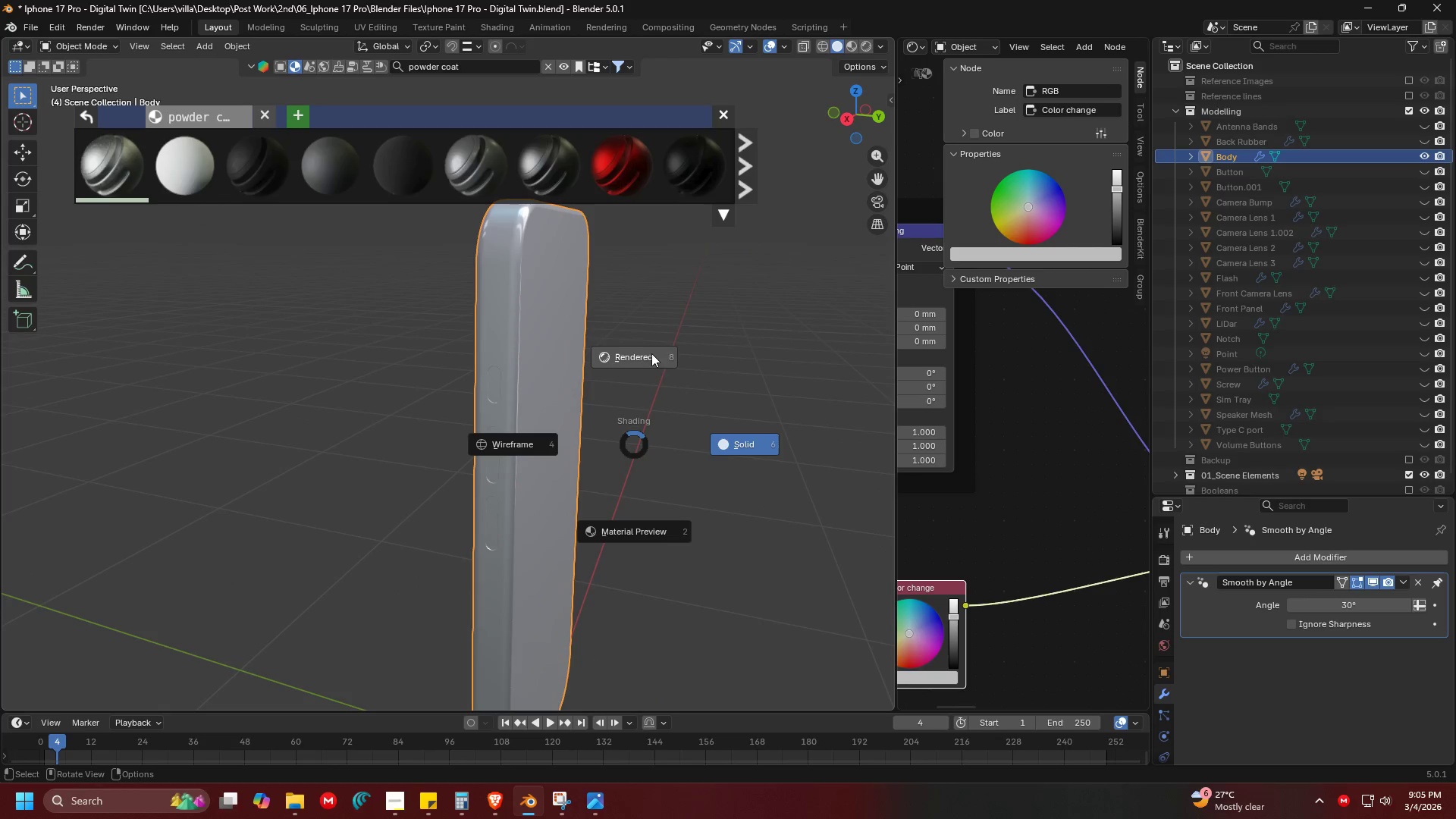 
left_click([651, 351])
 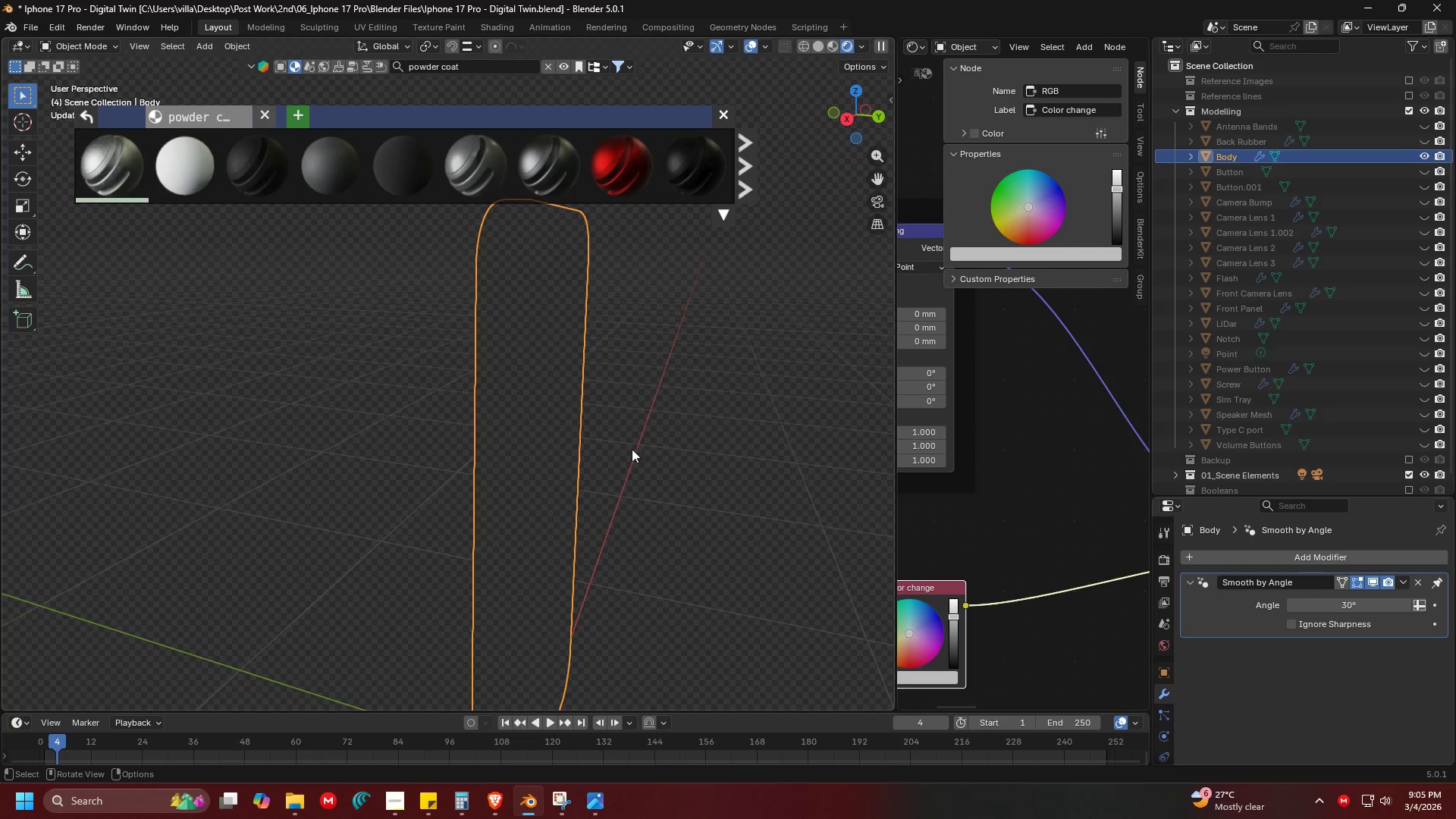 
scroll: coordinate [742, 384], scroll_direction: none, amount: 0.0
 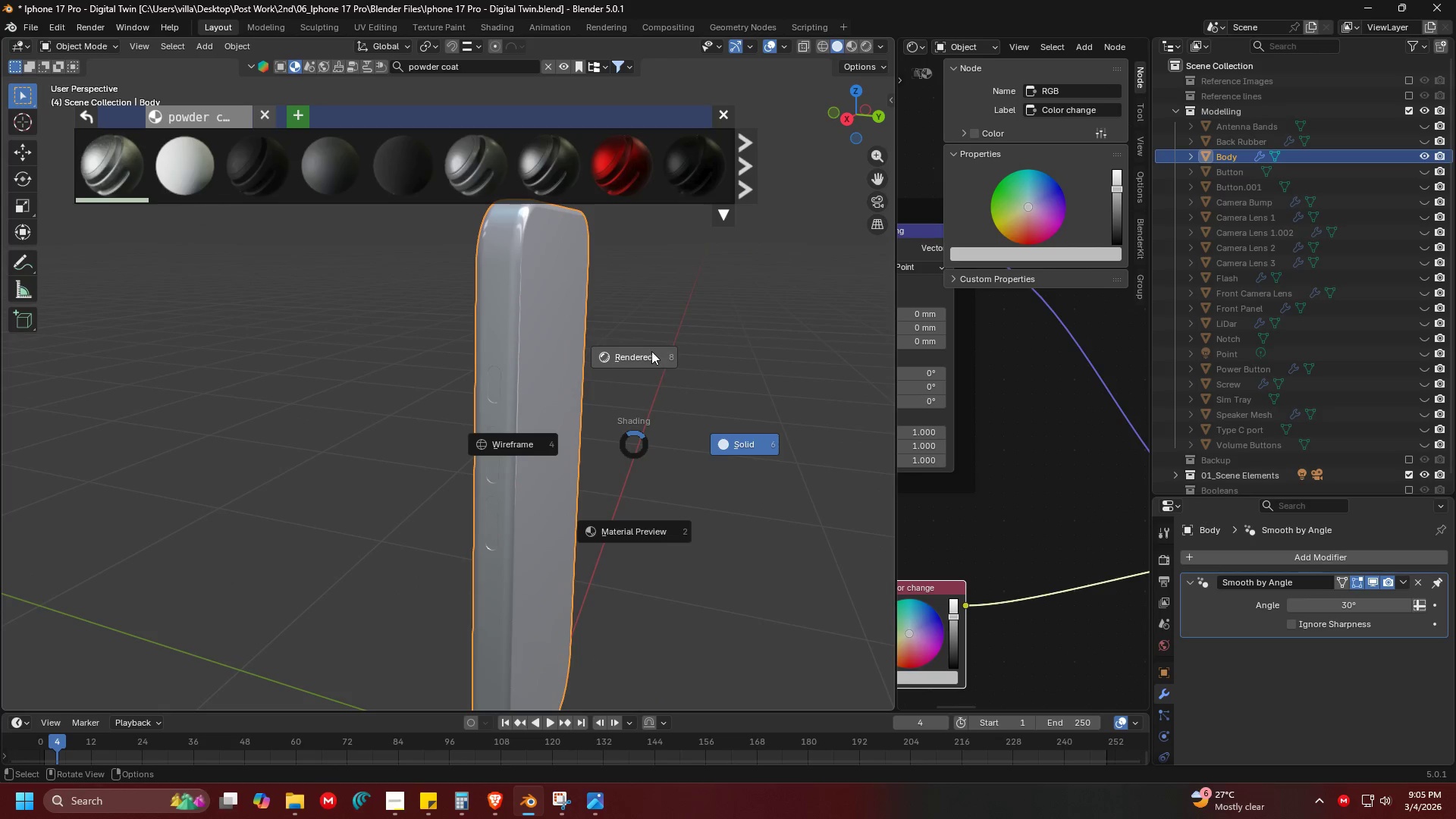 
key(Shift+ShiftLeft)
 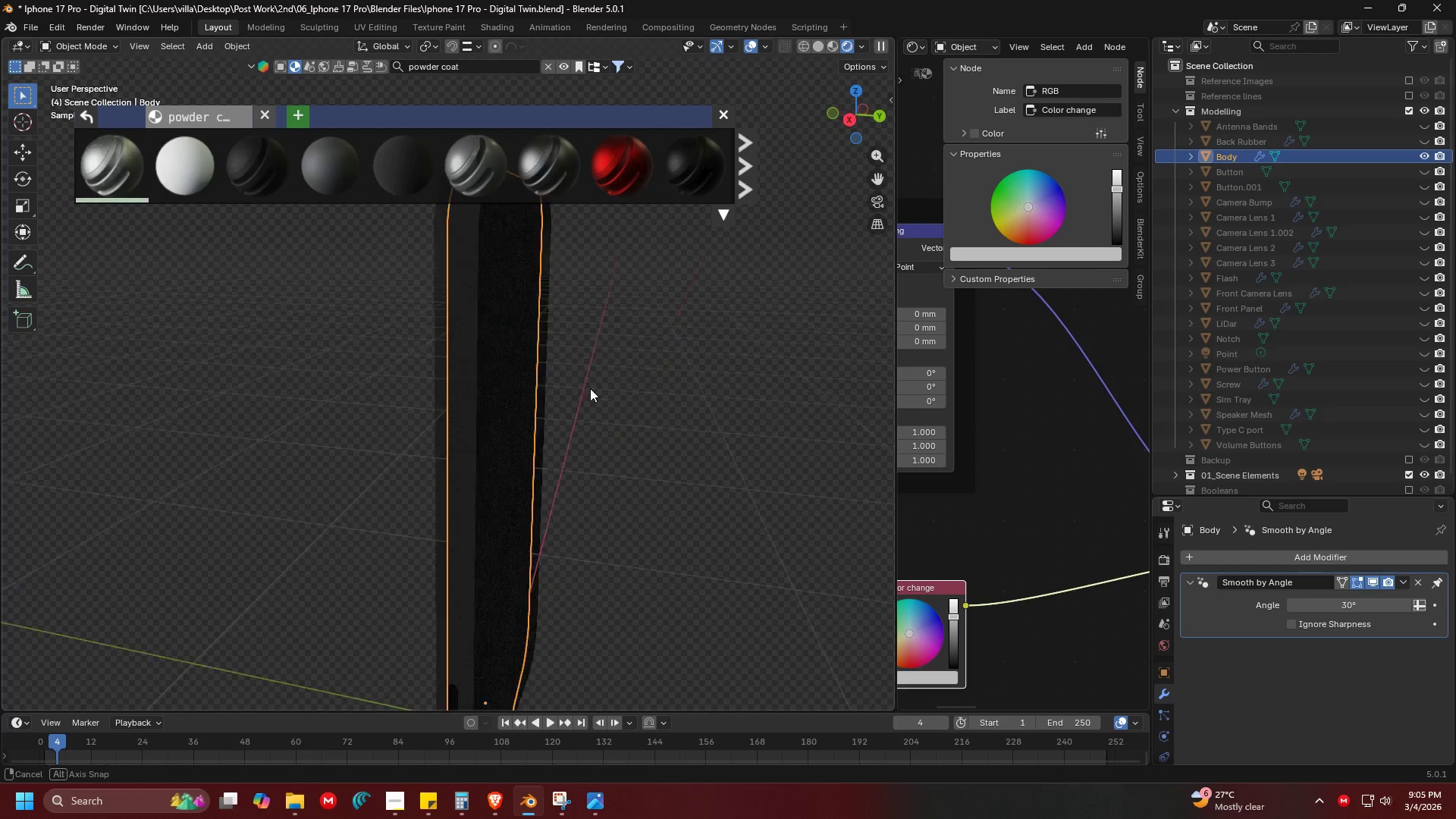 
scroll: coordinate [683, 369], scroll_direction: up, amount: 3.0
 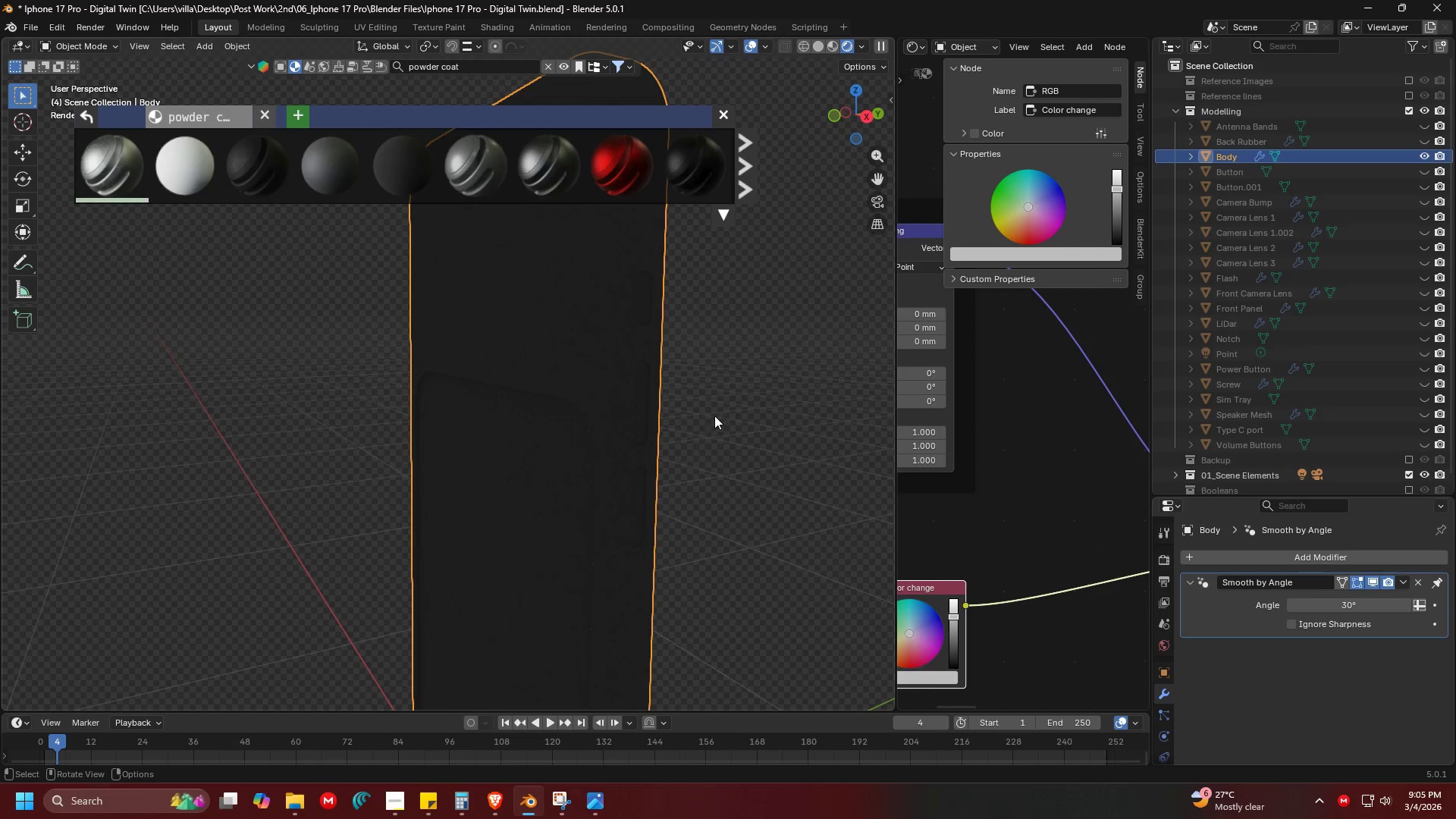 
key(Alt+H)
 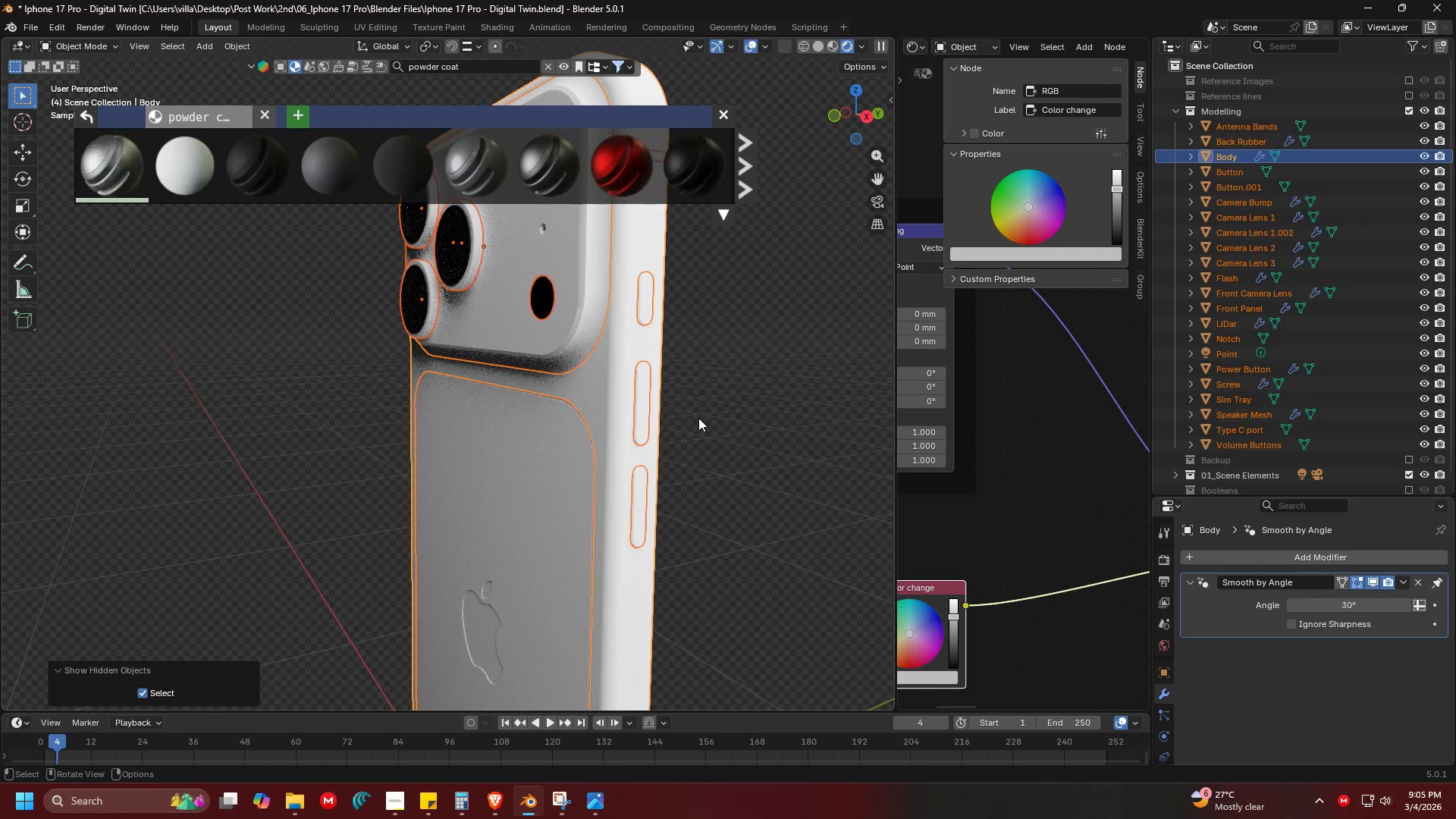 
hold_key(key=ShiftLeft, duration=0.39)
 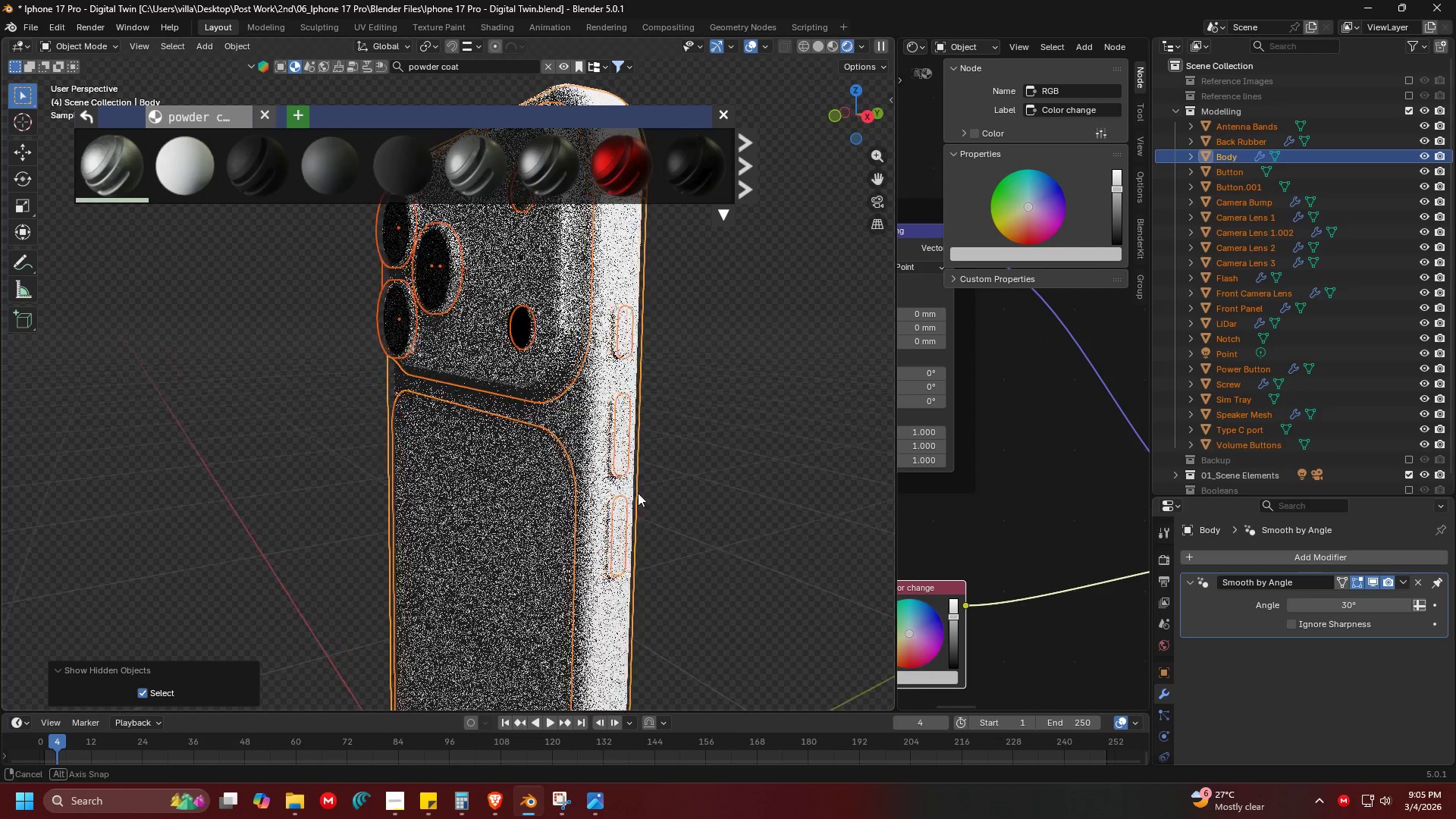 
scroll: coordinate [661, 491], scroll_direction: up, amount: 2.0
 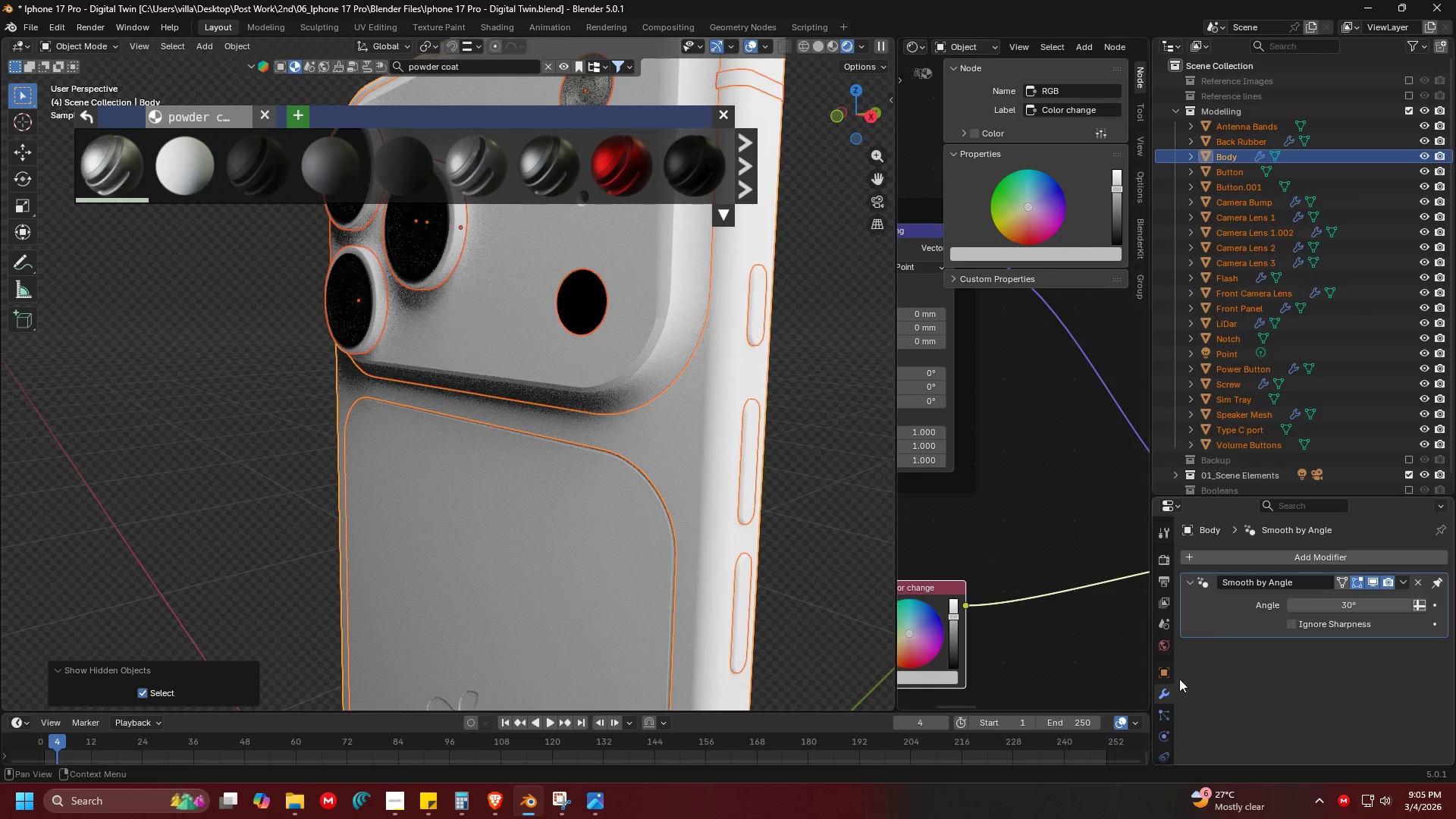 
scroll: coordinate [1161, 726], scroll_direction: down, amount: 5.0
 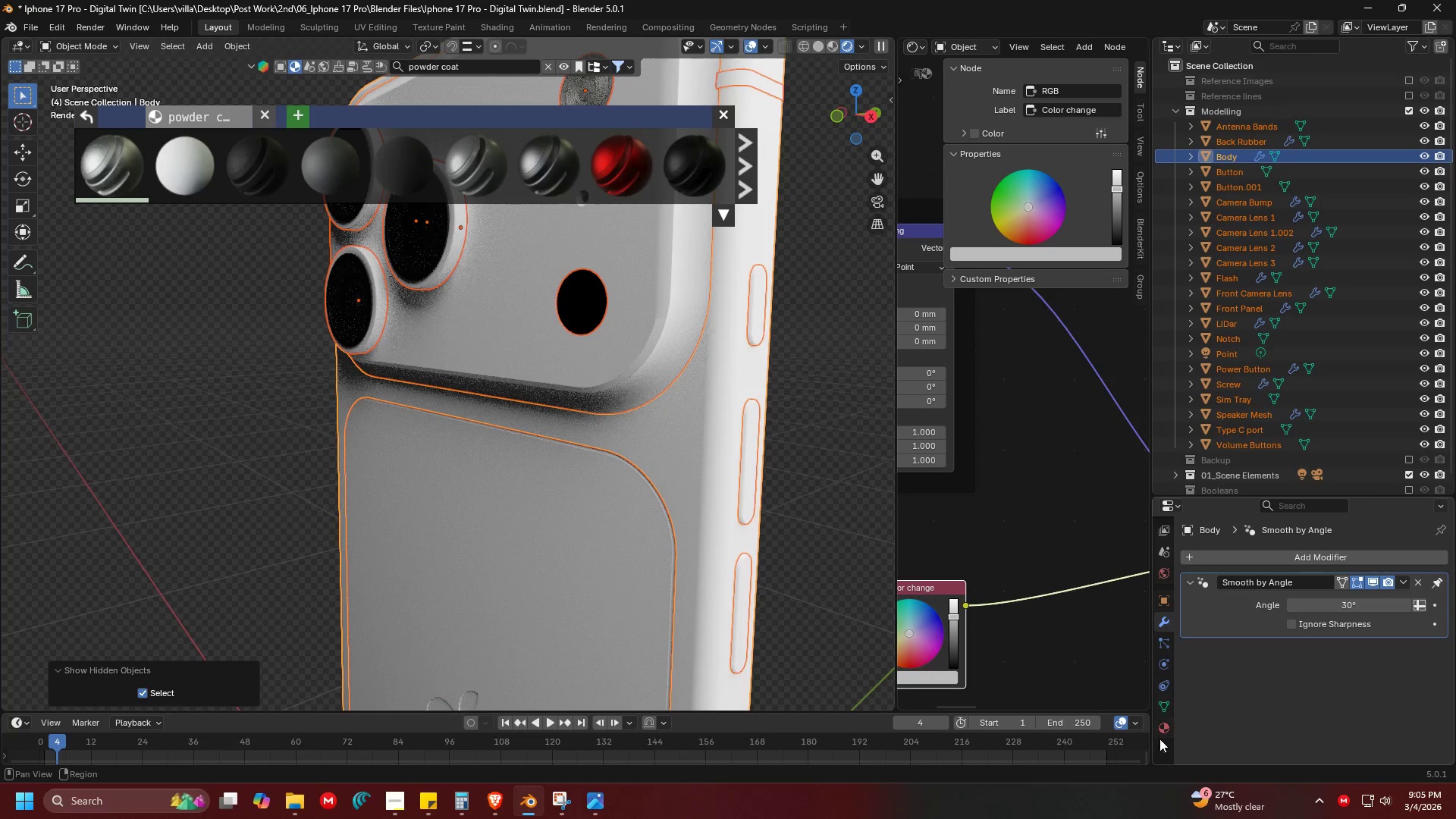 
left_click([1161, 728])
 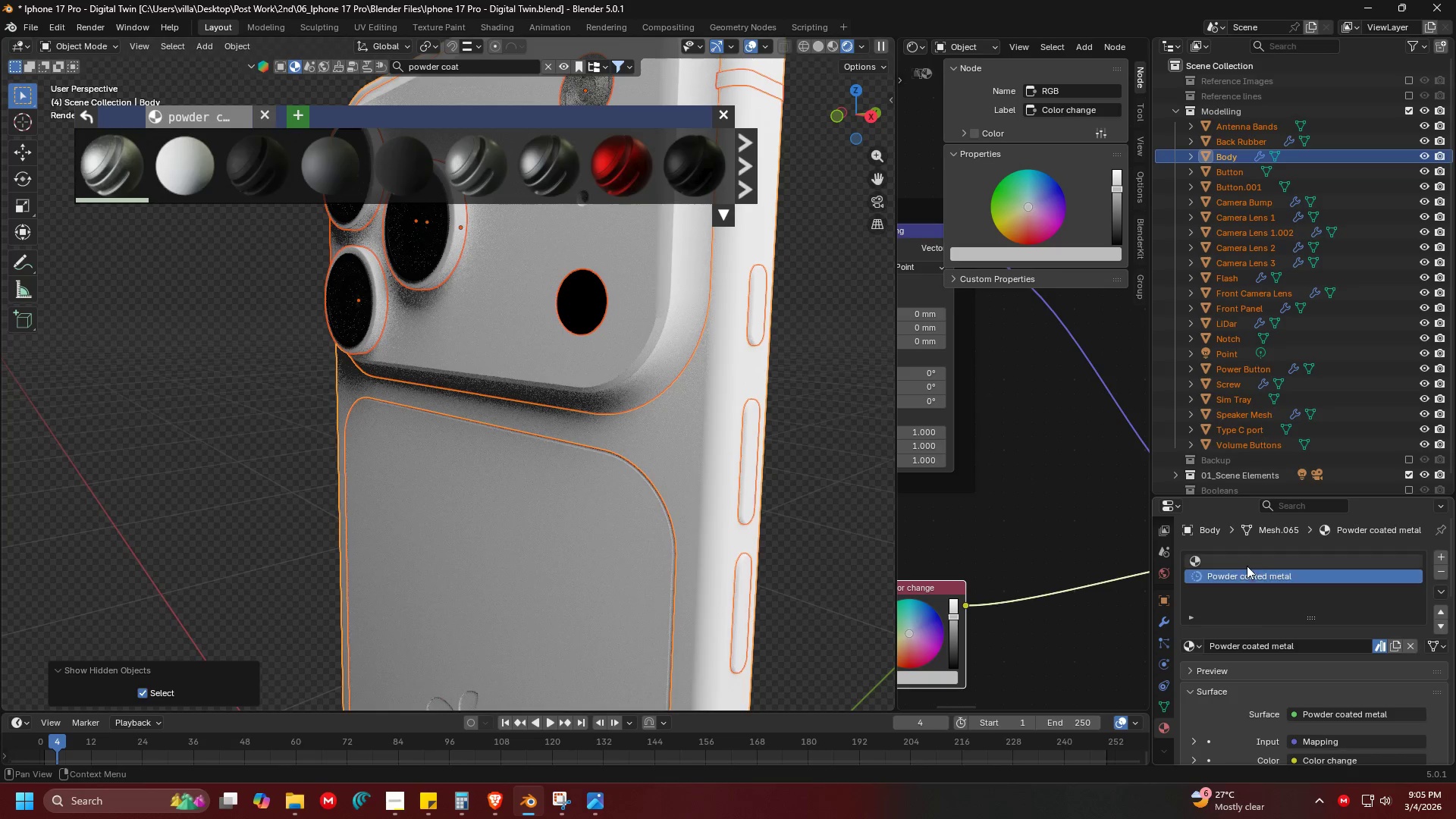 
left_click([1245, 565])
 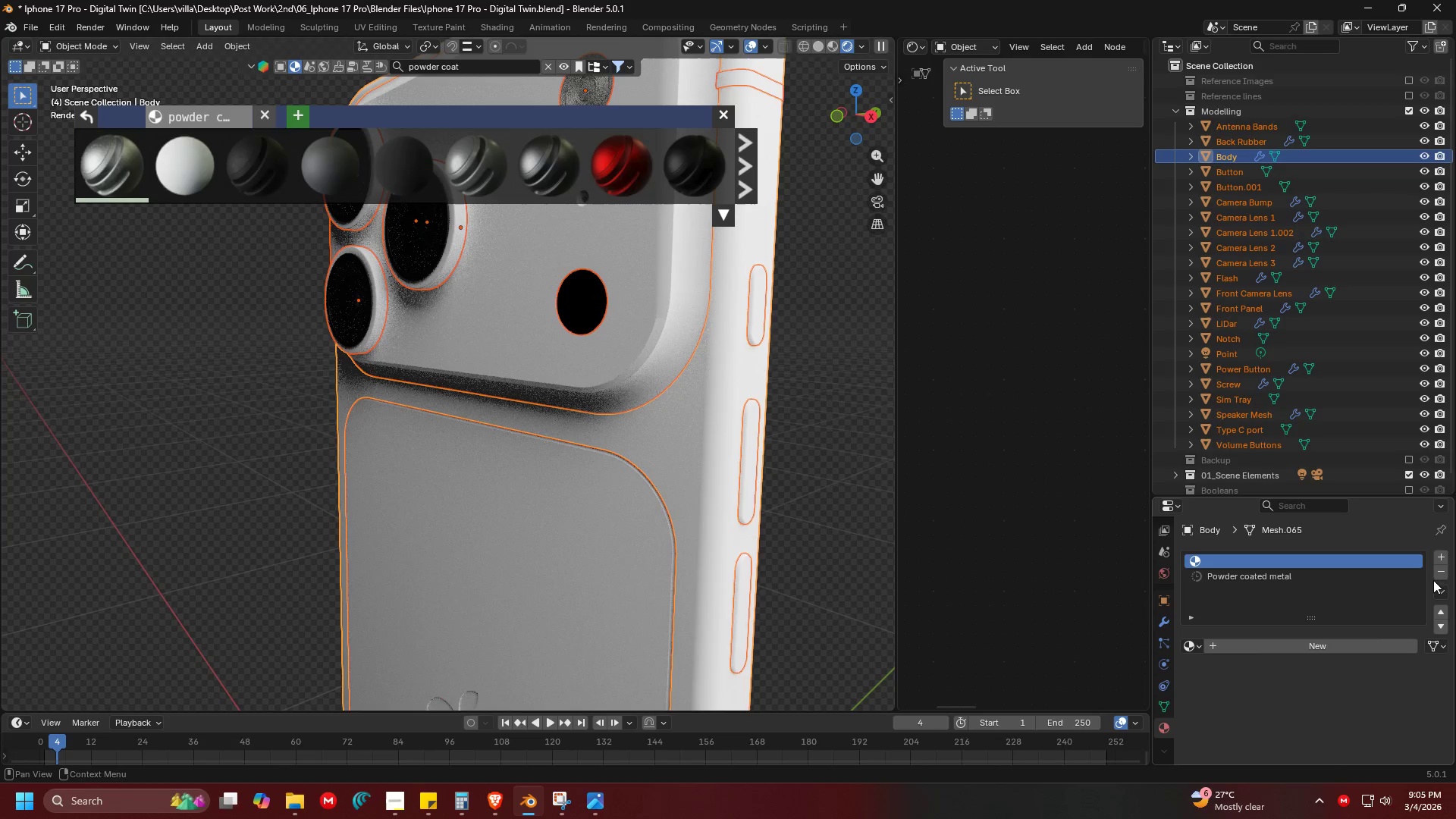 
left_click([1438, 573])
 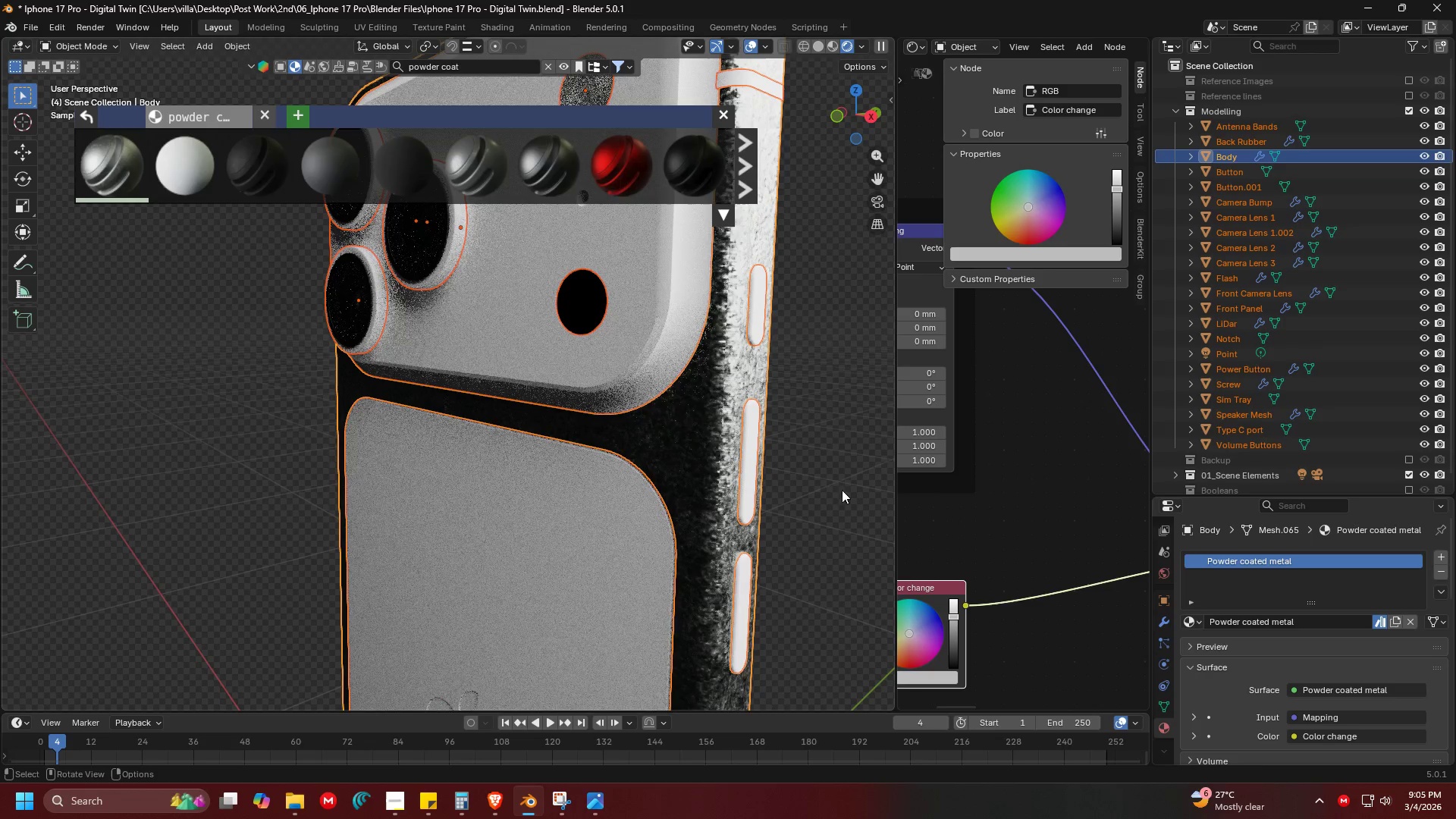 
hold_key(key=ShiftLeft, duration=0.5)
 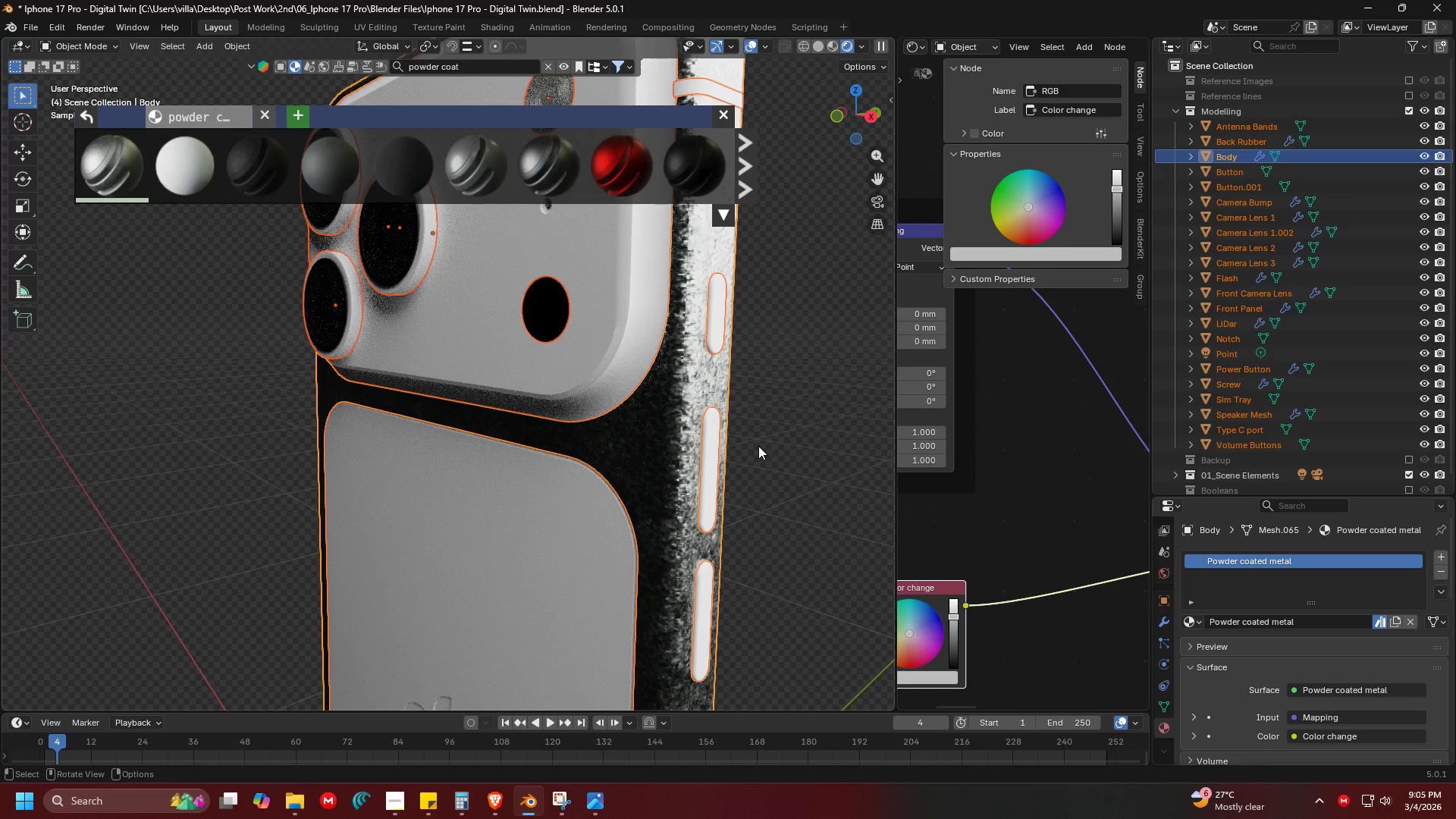 
left_click_drag(start_coordinate=[965, 437], to_coordinate=[962, 457])
 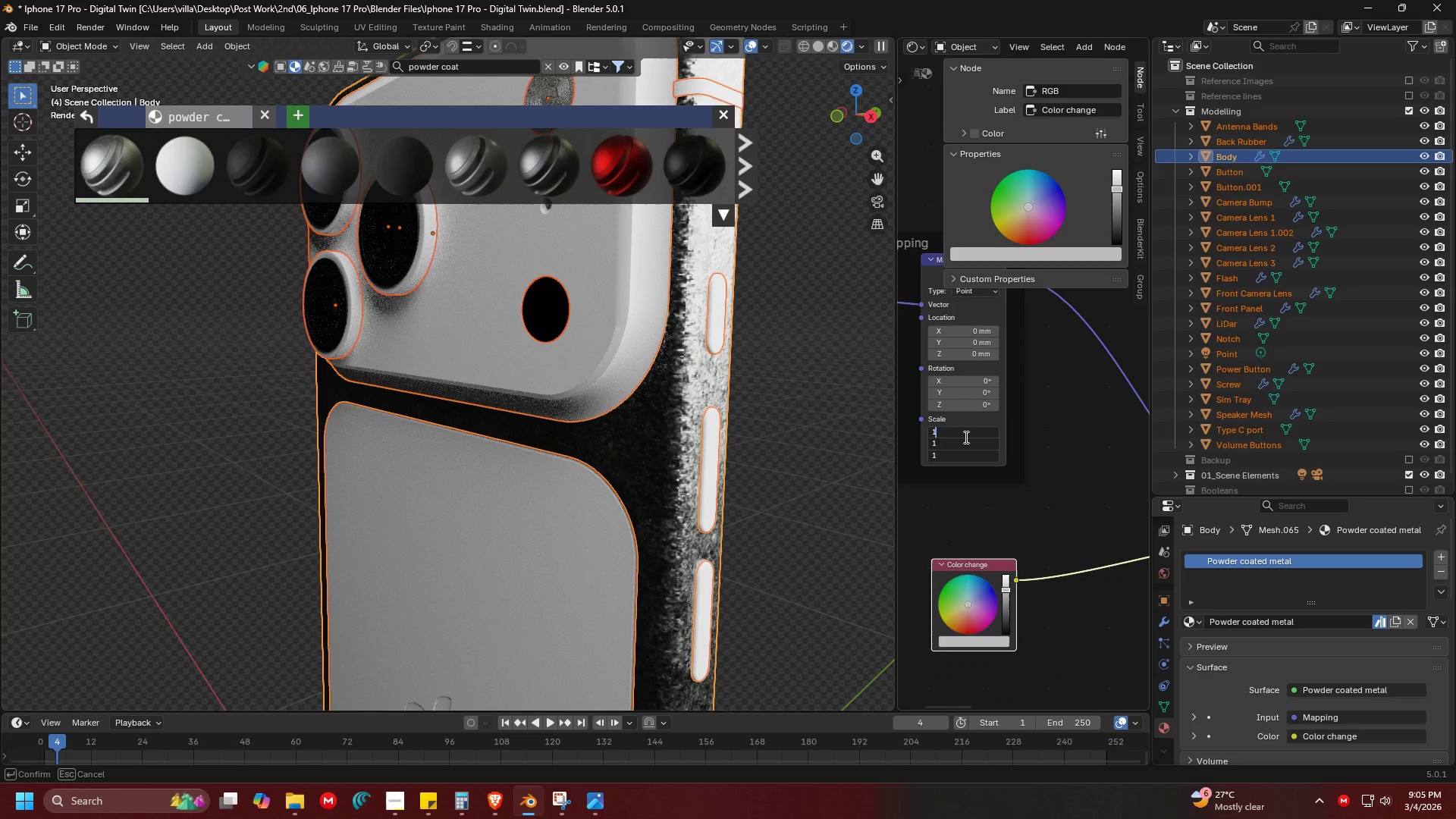 
scroll: coordinate [1046, 458], scroll_direction: down, amount: 1.0
 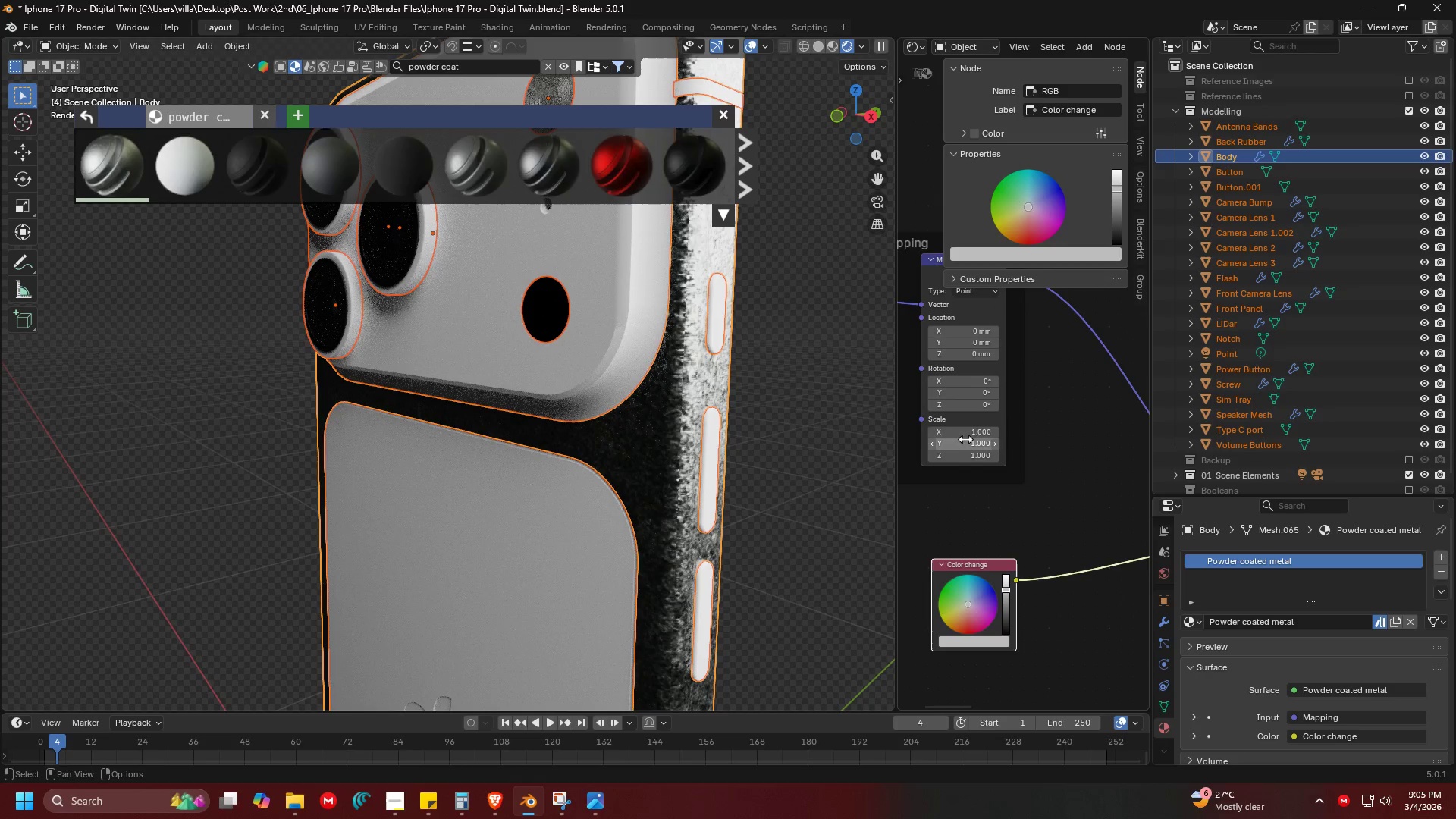 
type(10)
 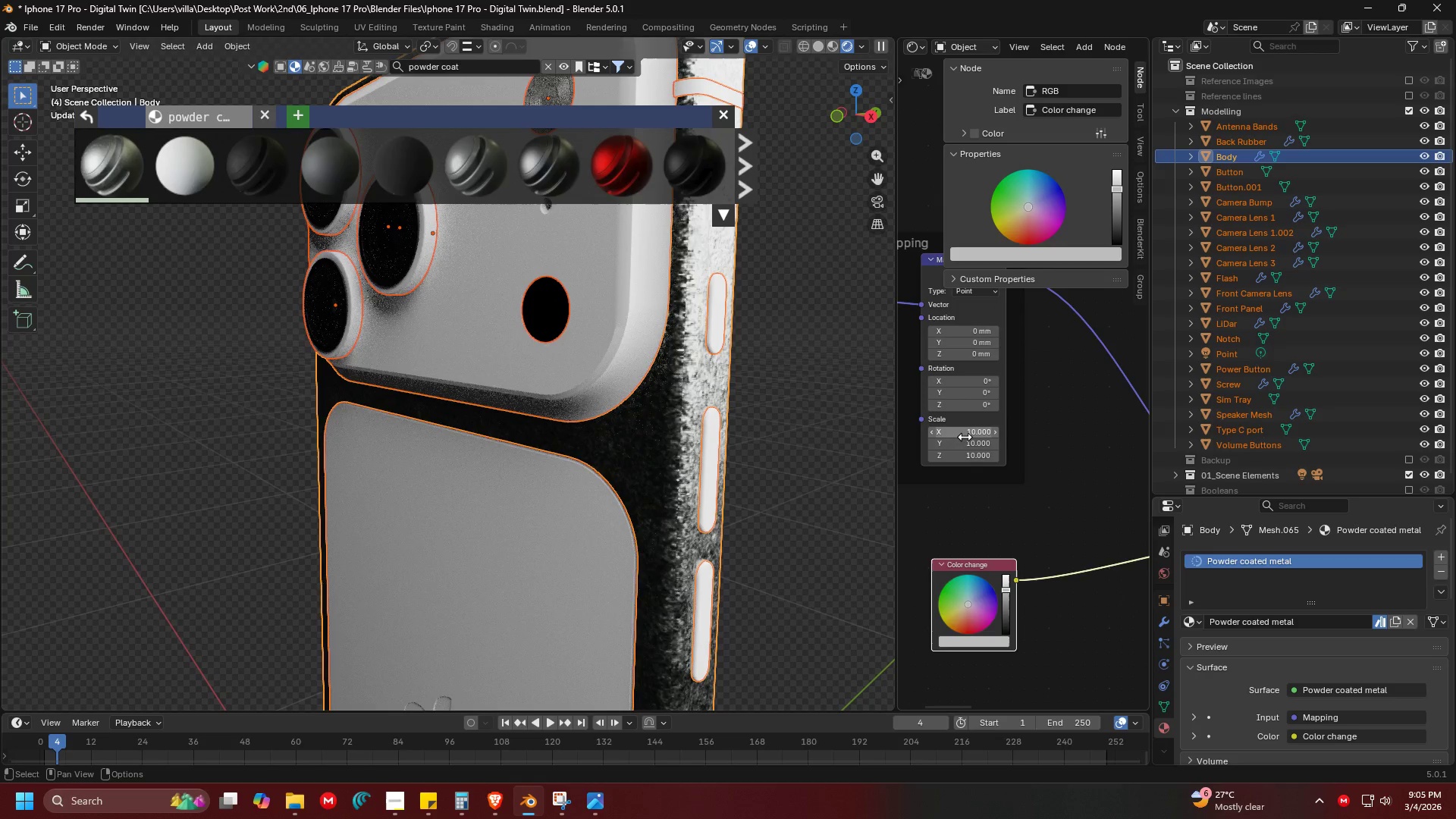 
key(Enter)
 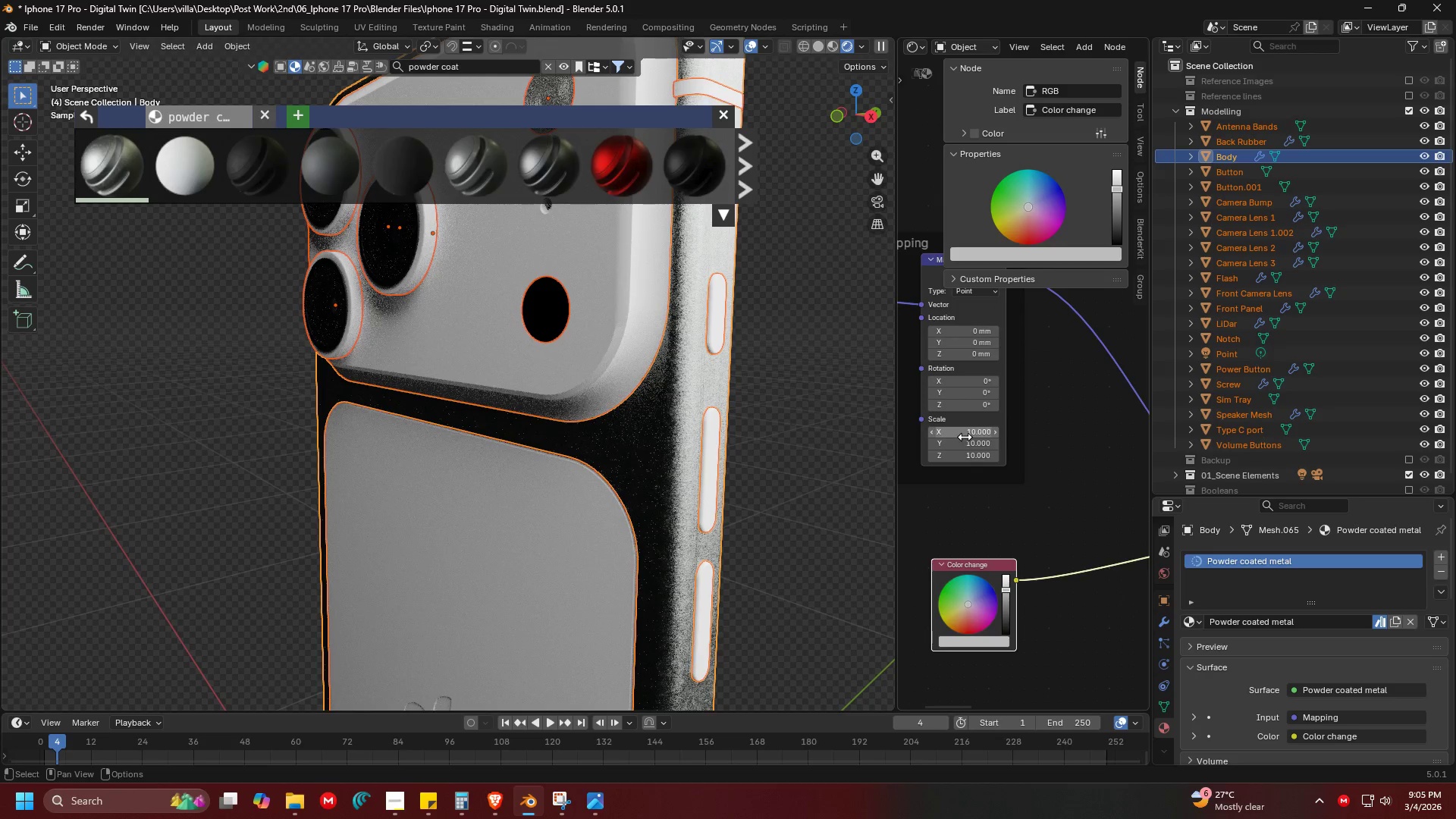 
scroll: coordinate [756, 422], scroll_direction: none, amount: 0.0
 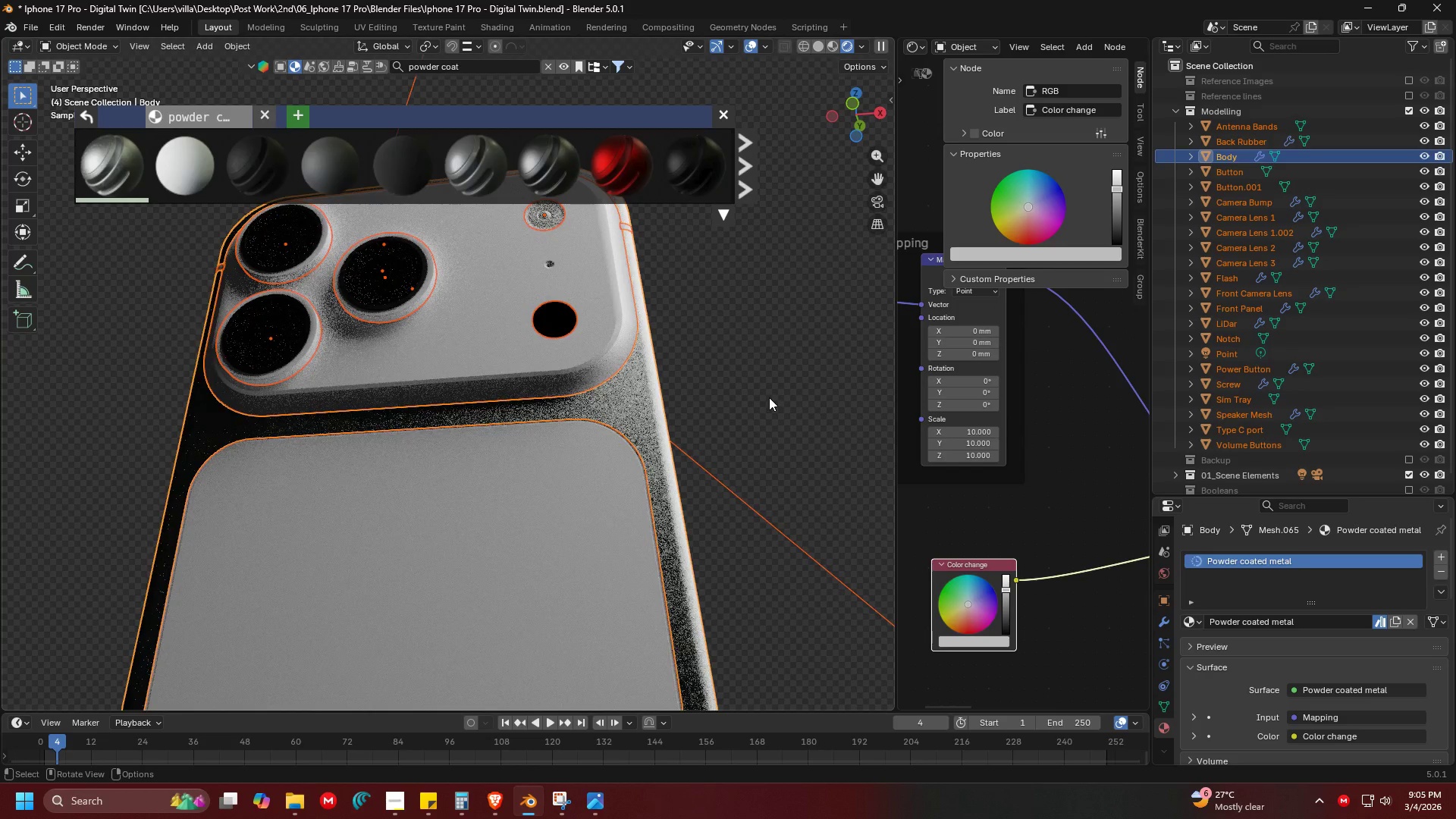 
key(Shift+ShiftLeft)
 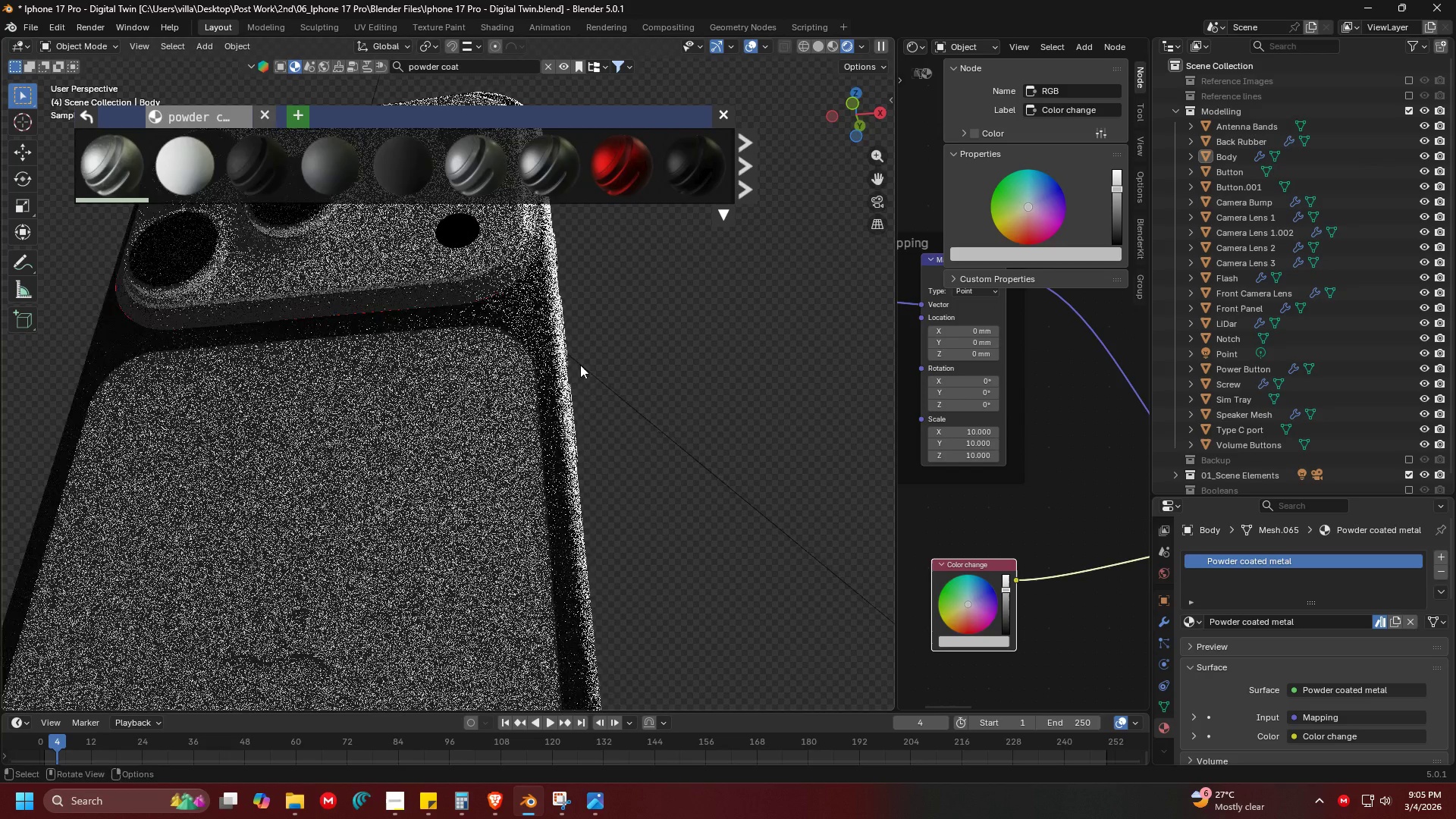 
scroll: coordinate [601, 328], scroll_direction: up, amount: 4.0
 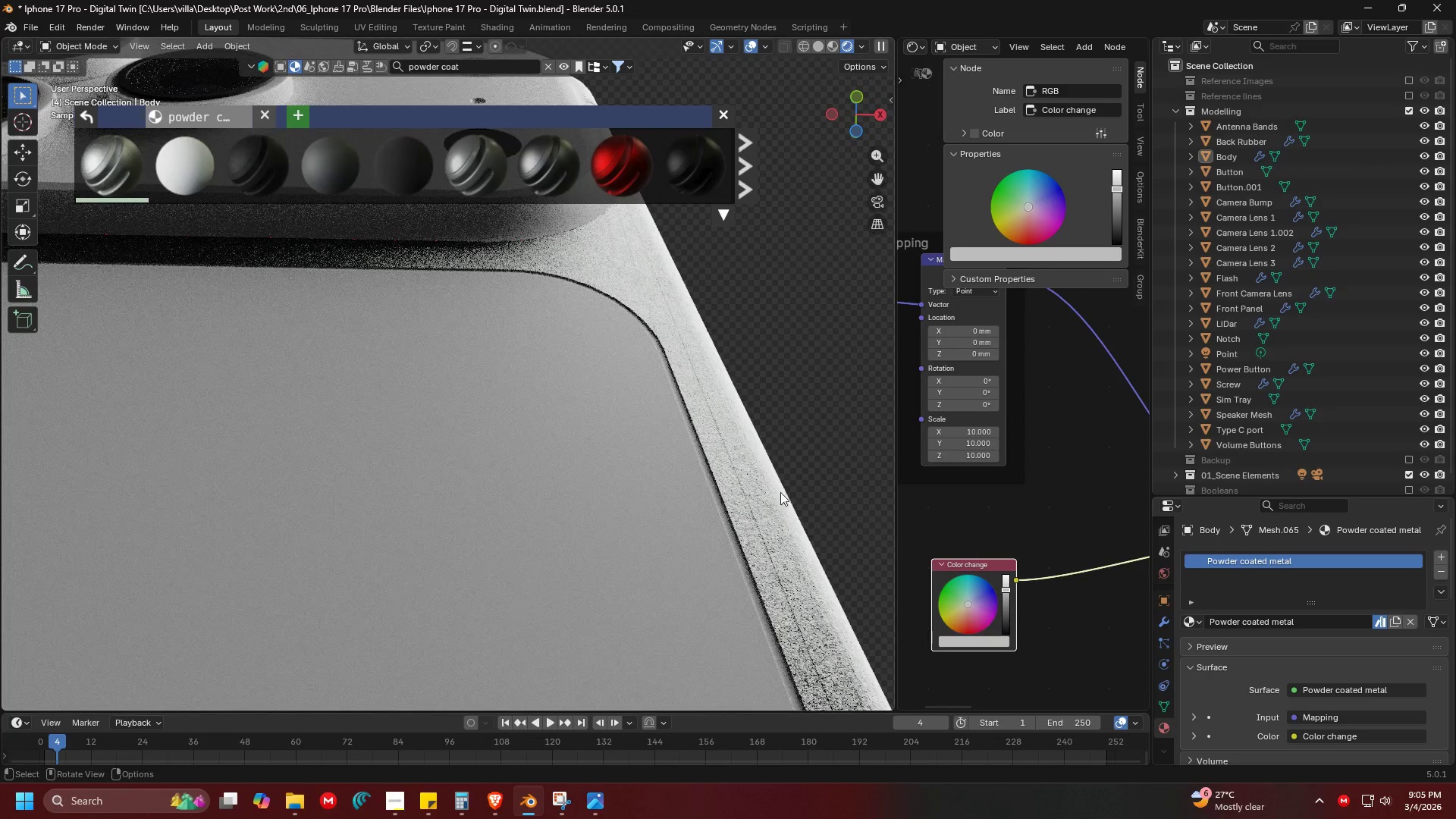 
hold_key(key=ShiftLeft, duration=0.34)
 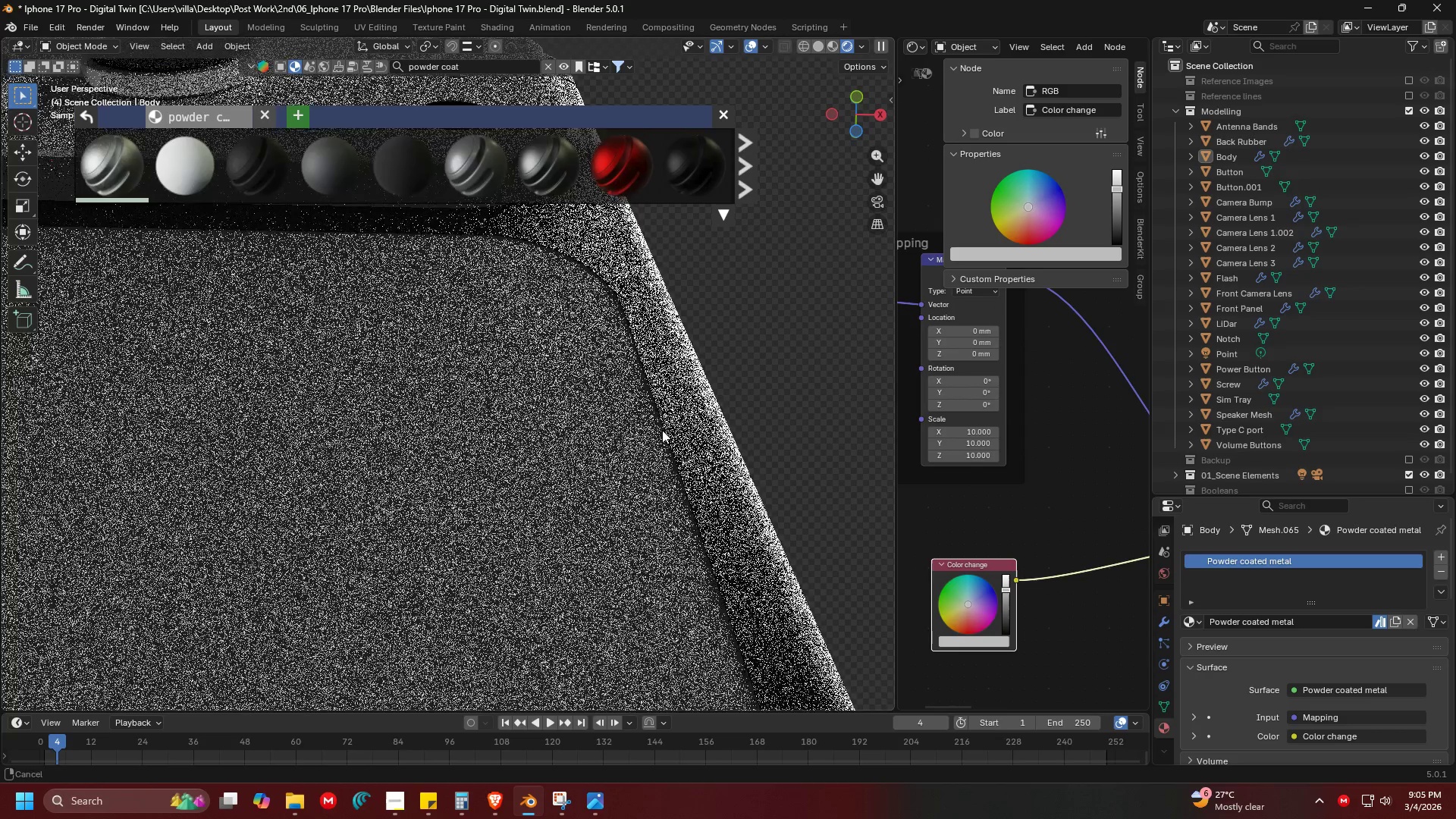 
scroll: coordinate [570, 429], scroll_direction: none, amount: 0.0
 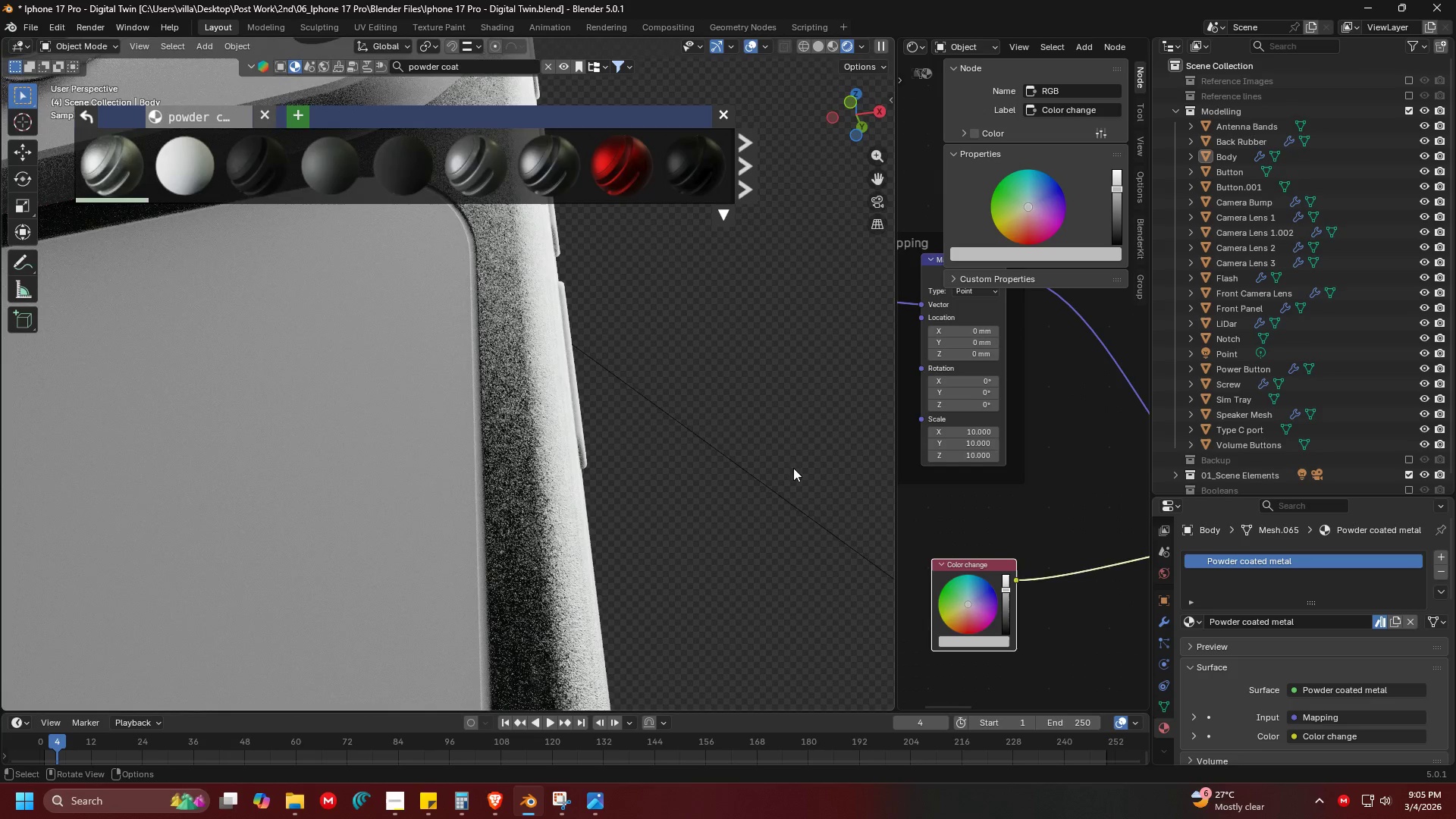 
left_click_drag(start_coordinate=[977, 438], to_coordinate=[969, 465])
 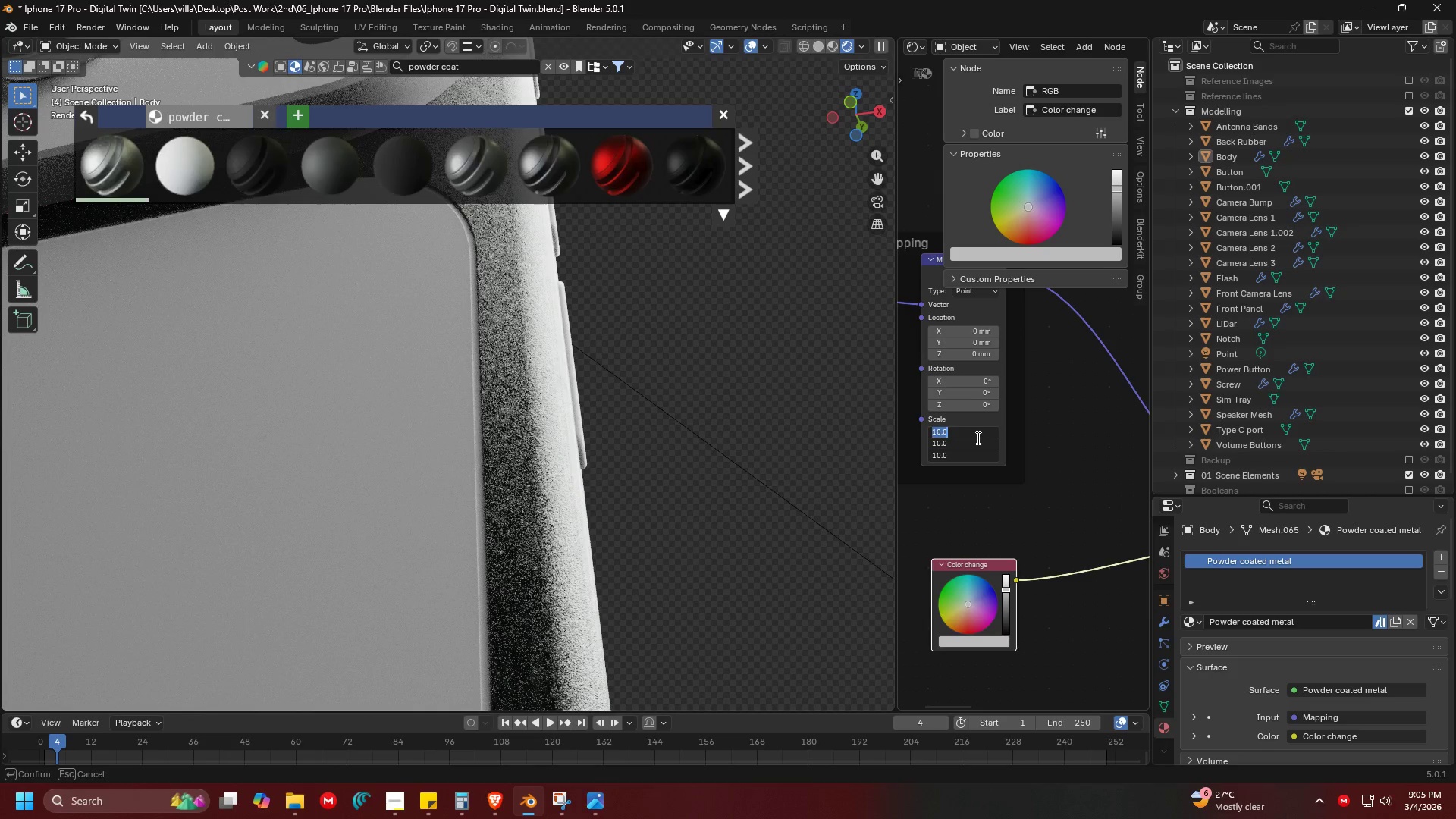 
type(50)
 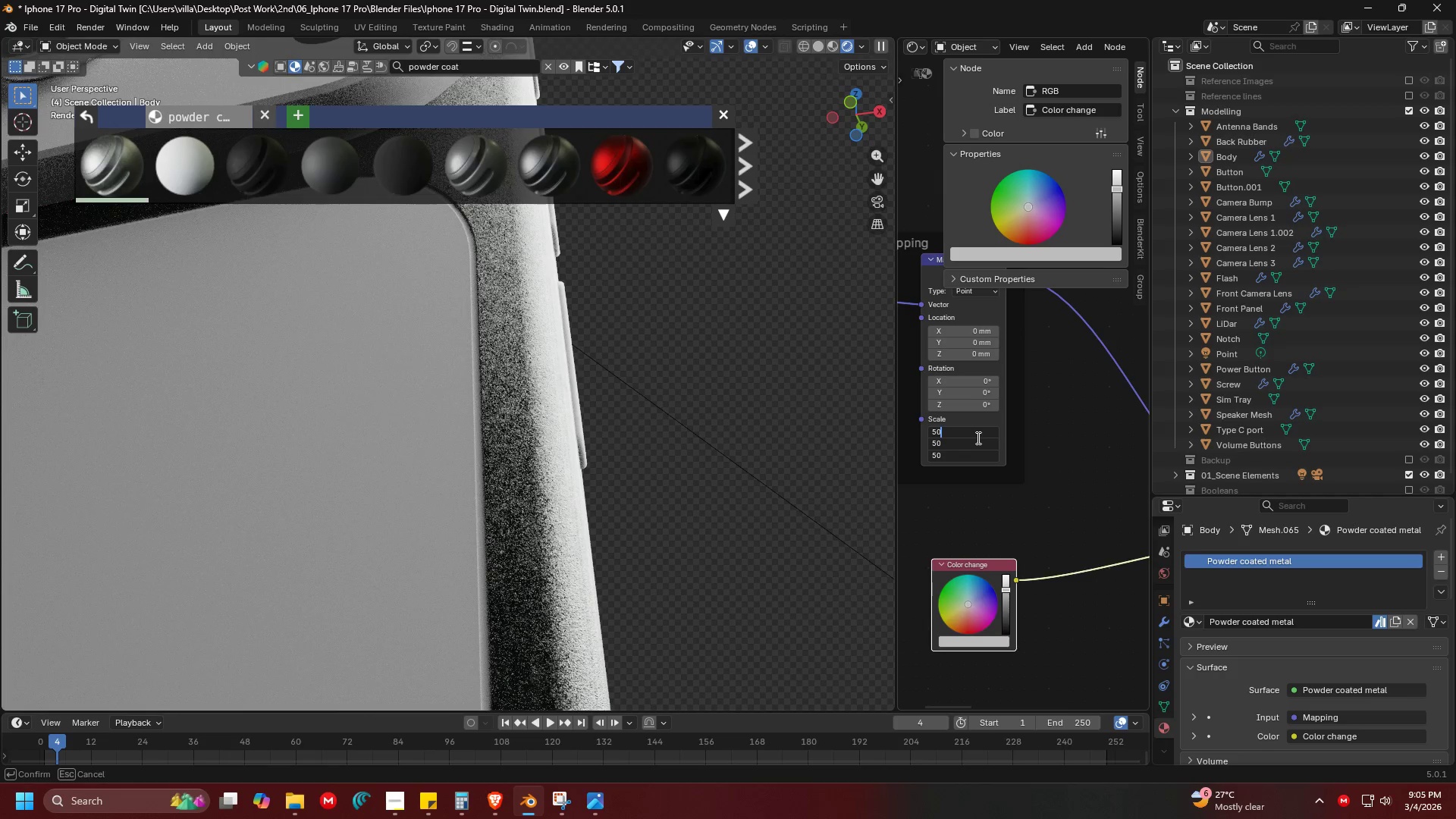 
key(Enter)
 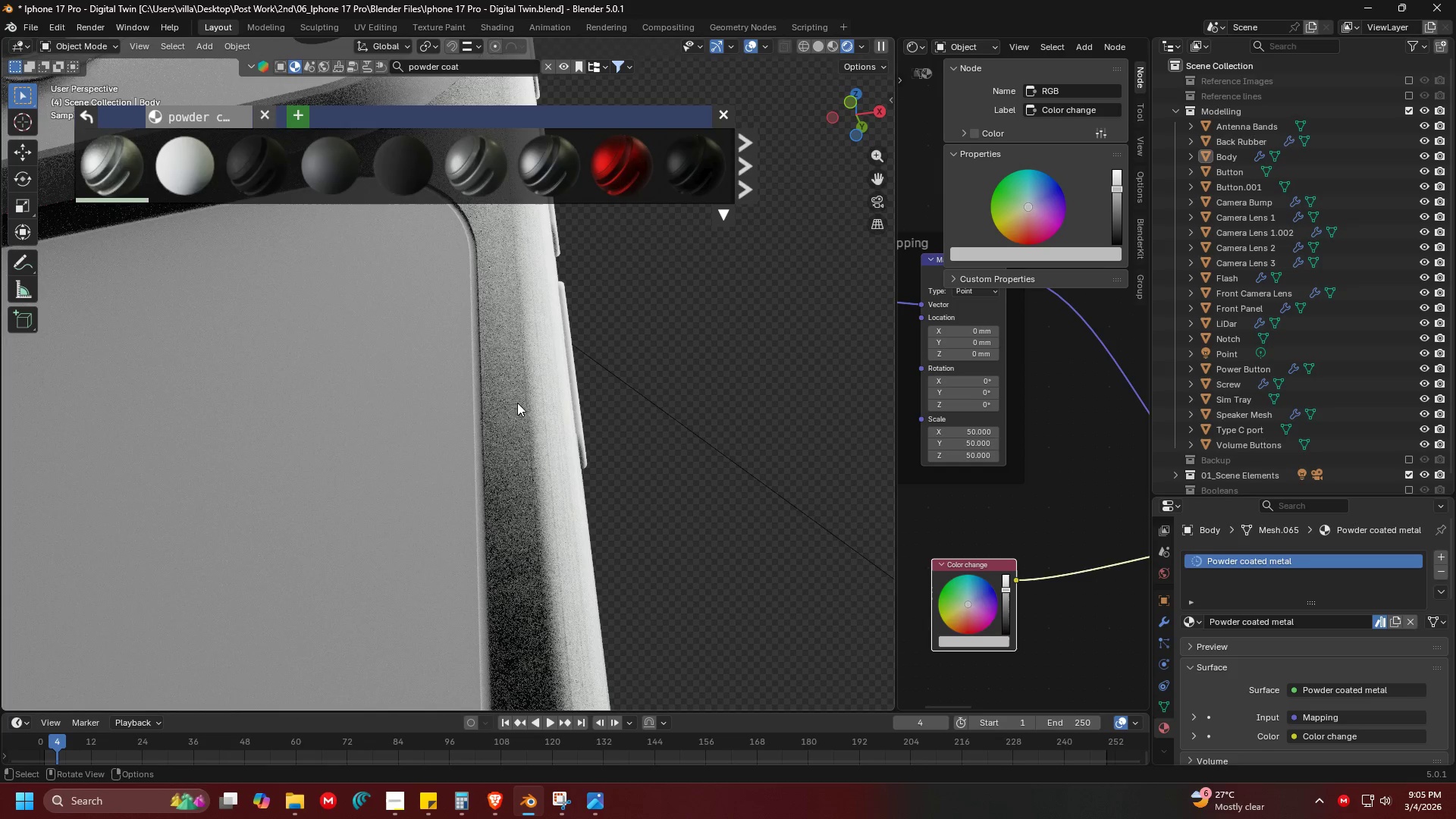 
key(Shift+ShiftLeft)
 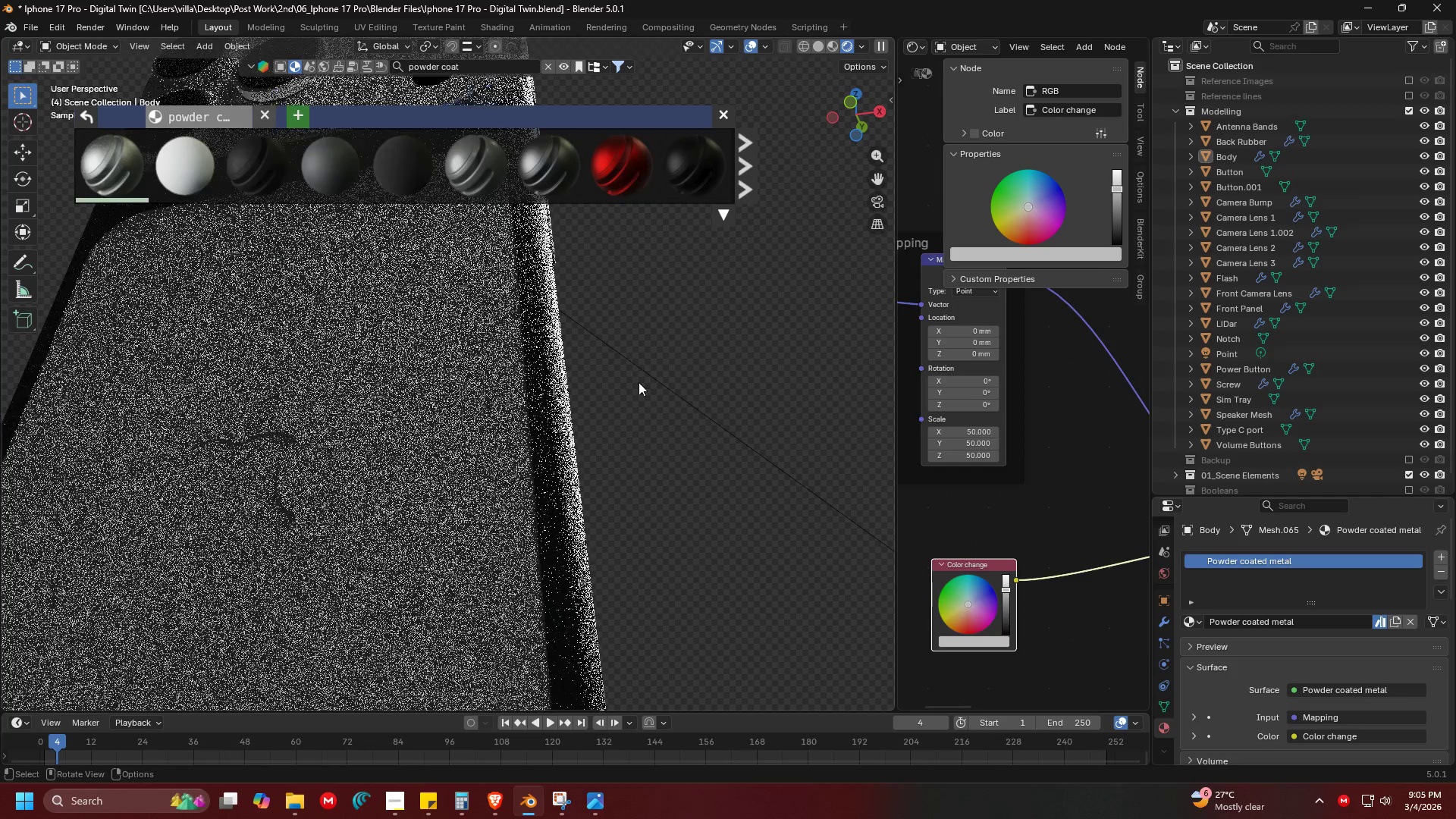 
scroll: coordinate [593, 434], scroll_direction: down, amount: 4.0
 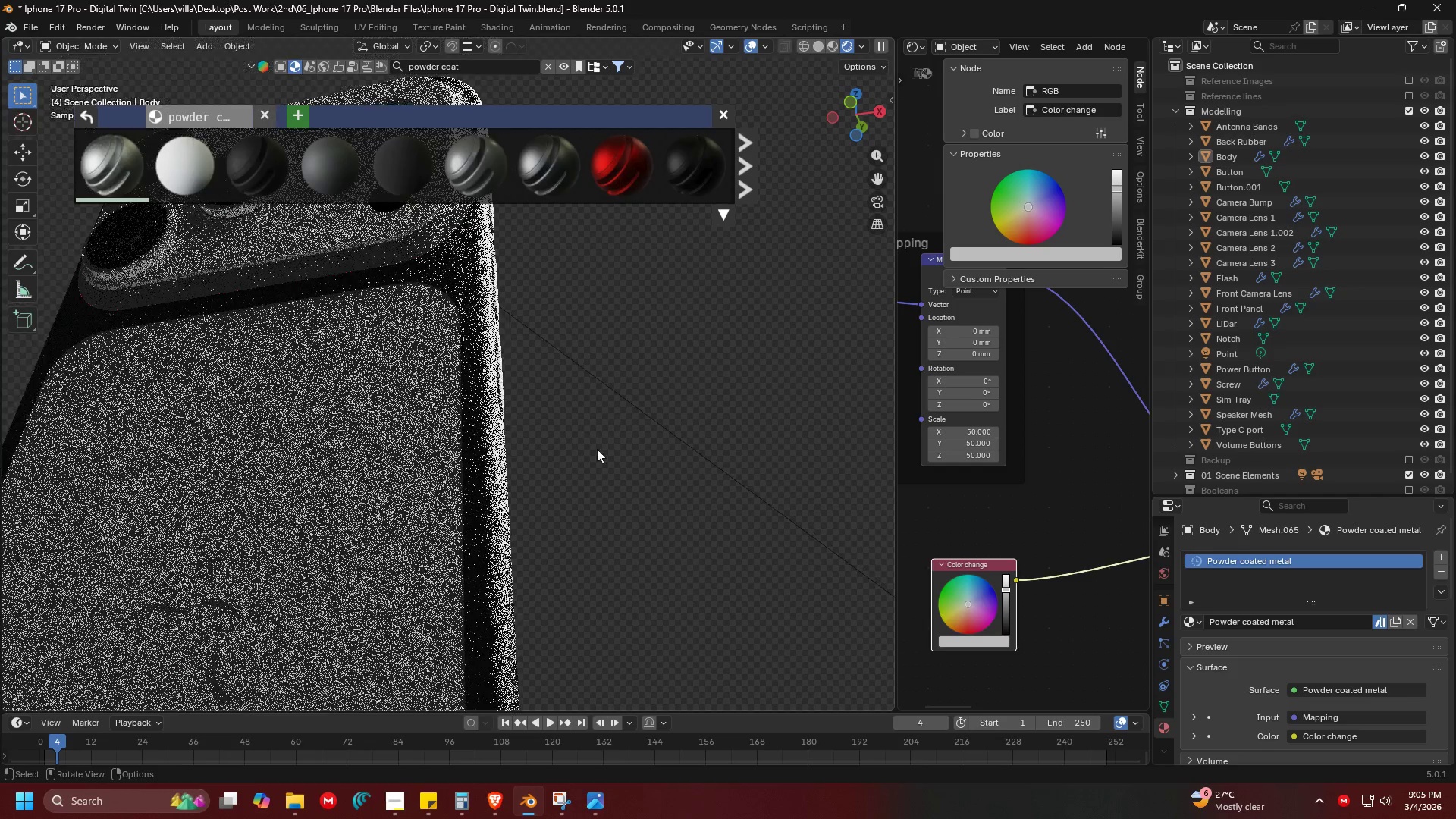 
left_click([631, 476])
 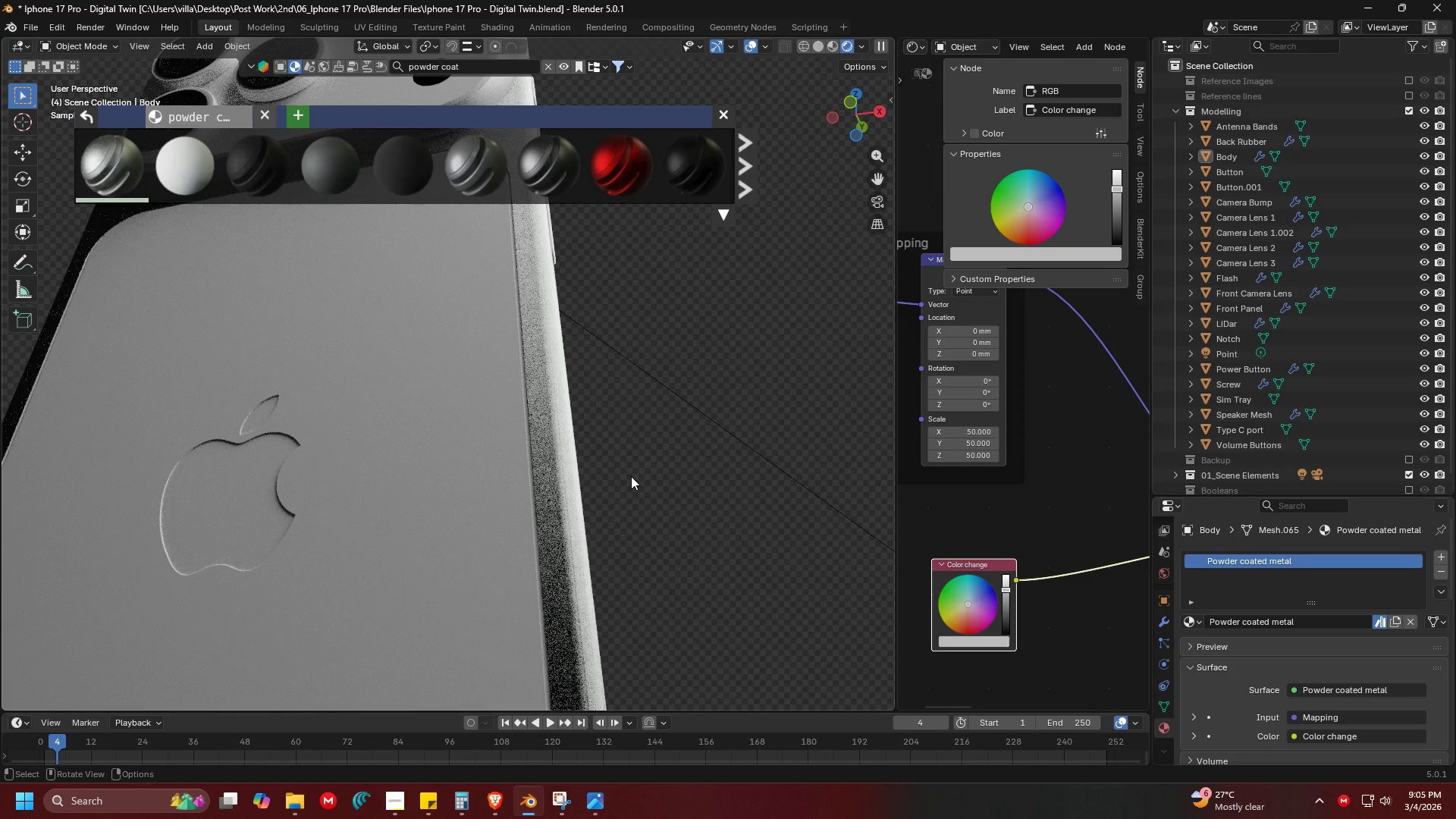 
key(Shift+ShiftLeft)
 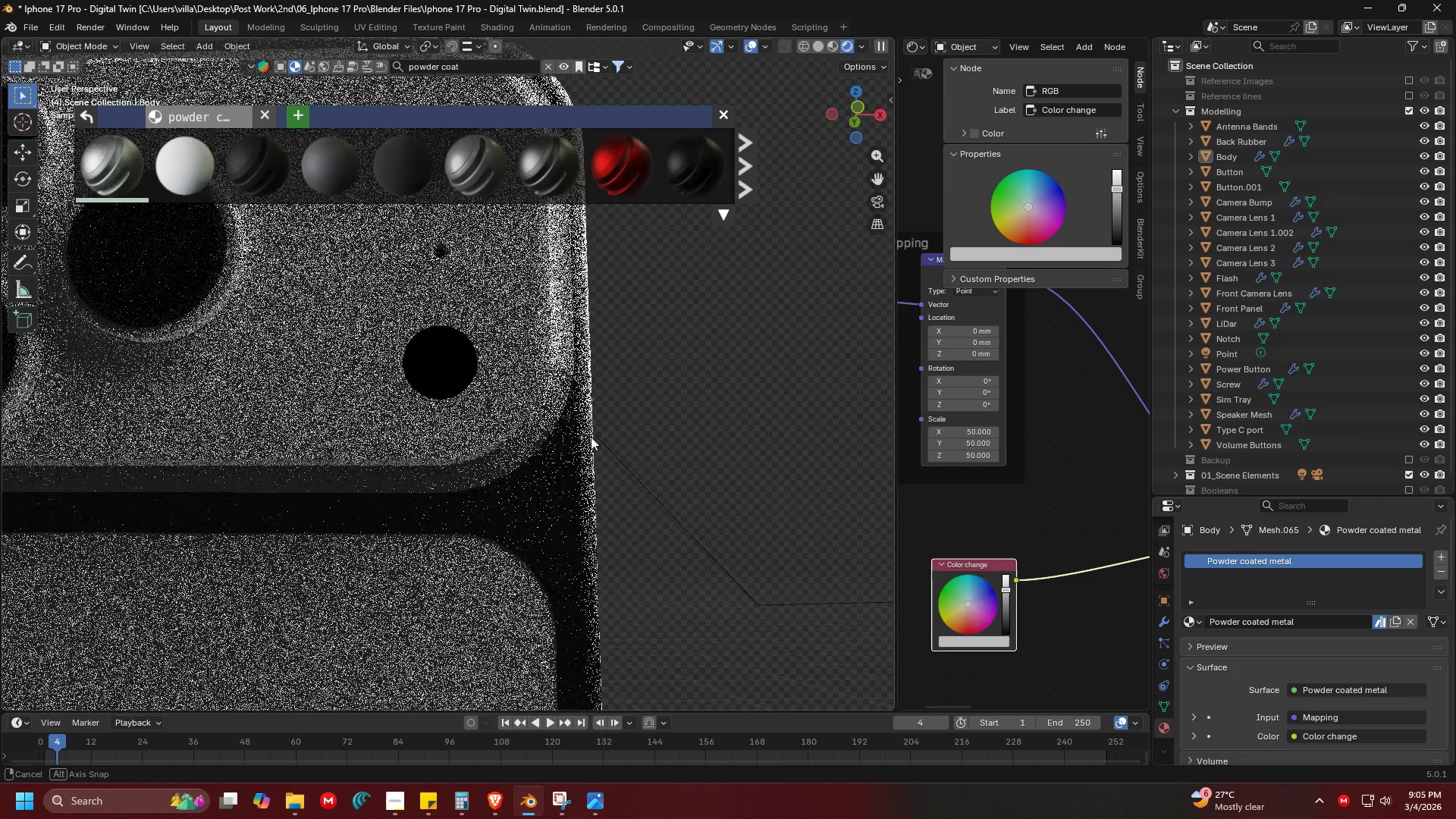 
hold_key(key=ShiftLeft, duration=0.53)
 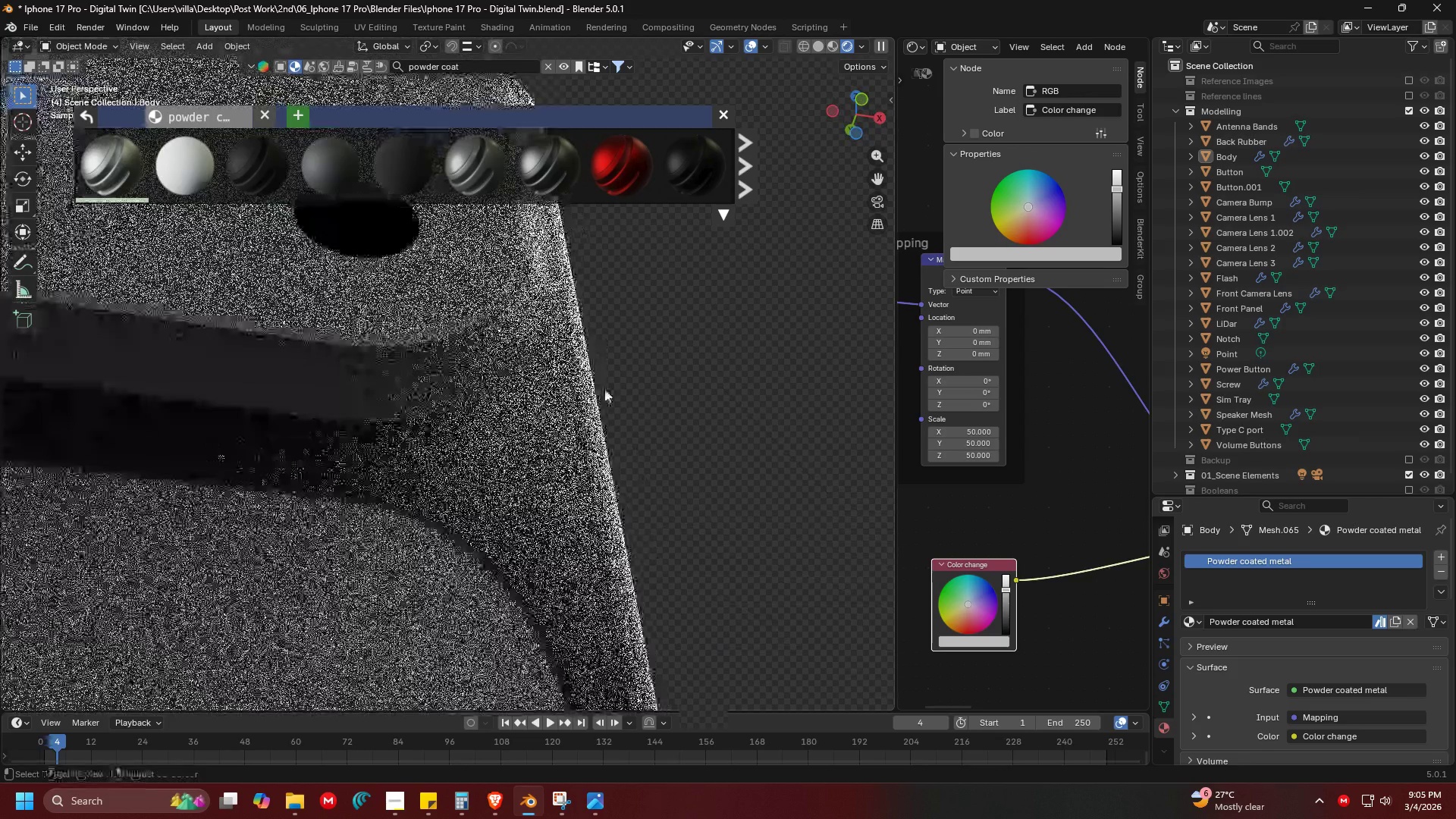 
scroll: coordinate [610, 533], scroll_direction: up, amount: 14.0
 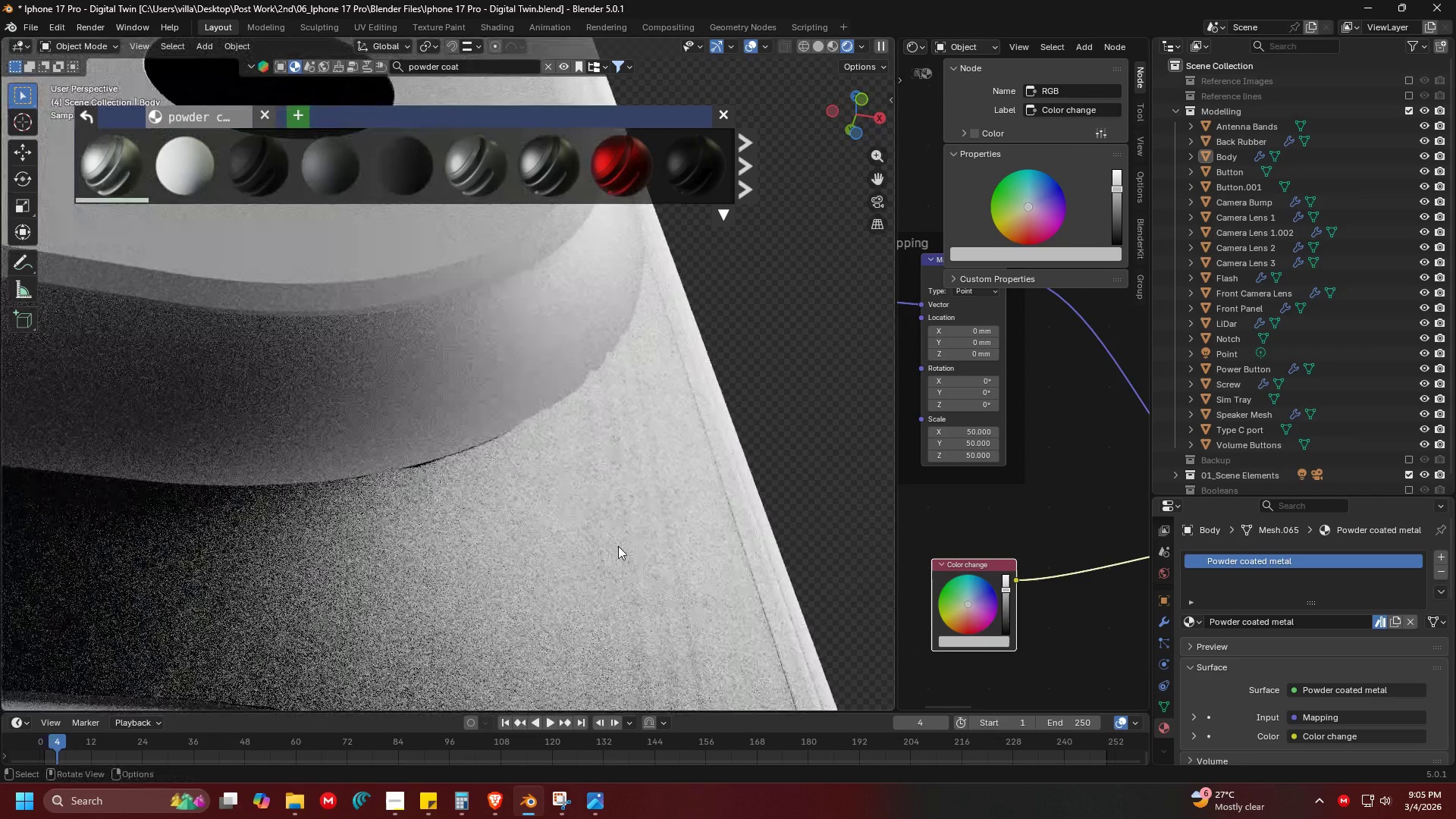 
hold_key(key=ShiftLeft, duration=0.36)
 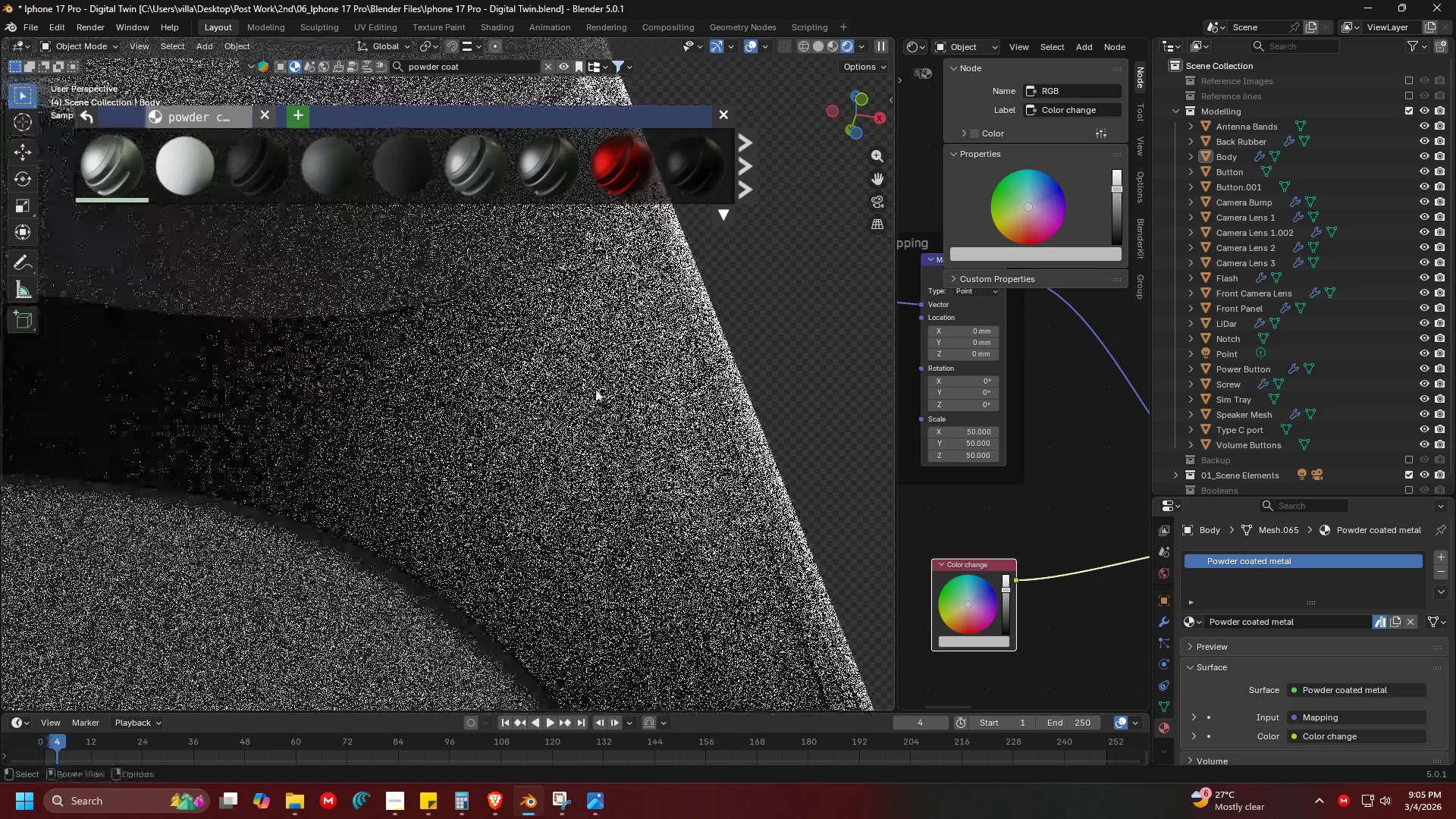 
scroll: coordinate [599, 393], scroll_direction: down, amount: 3.0
 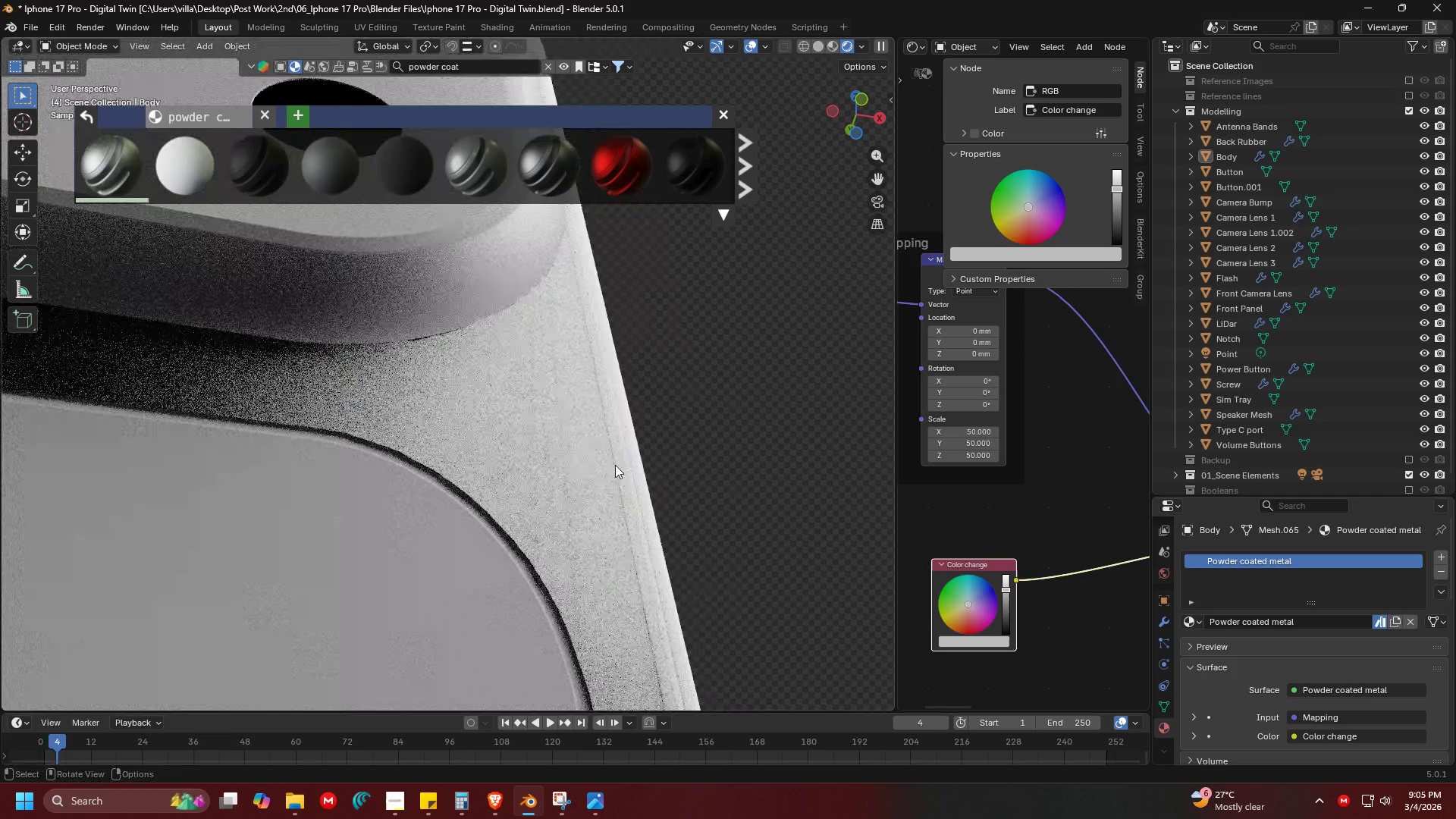 
left_click([613, 463])
 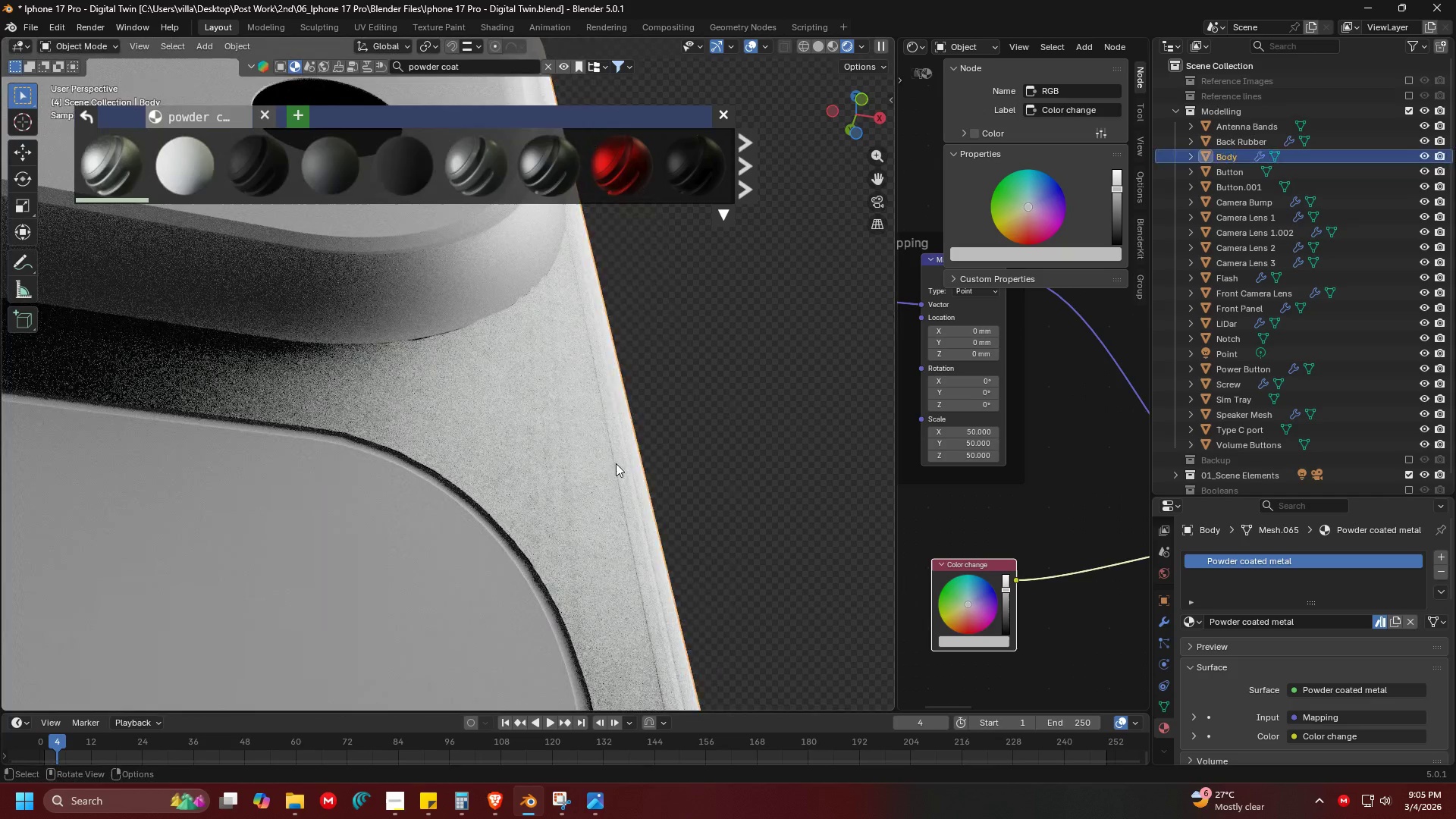 
scroll: coordinate [629, 469], scroll_direction: down, amount: 1.0
 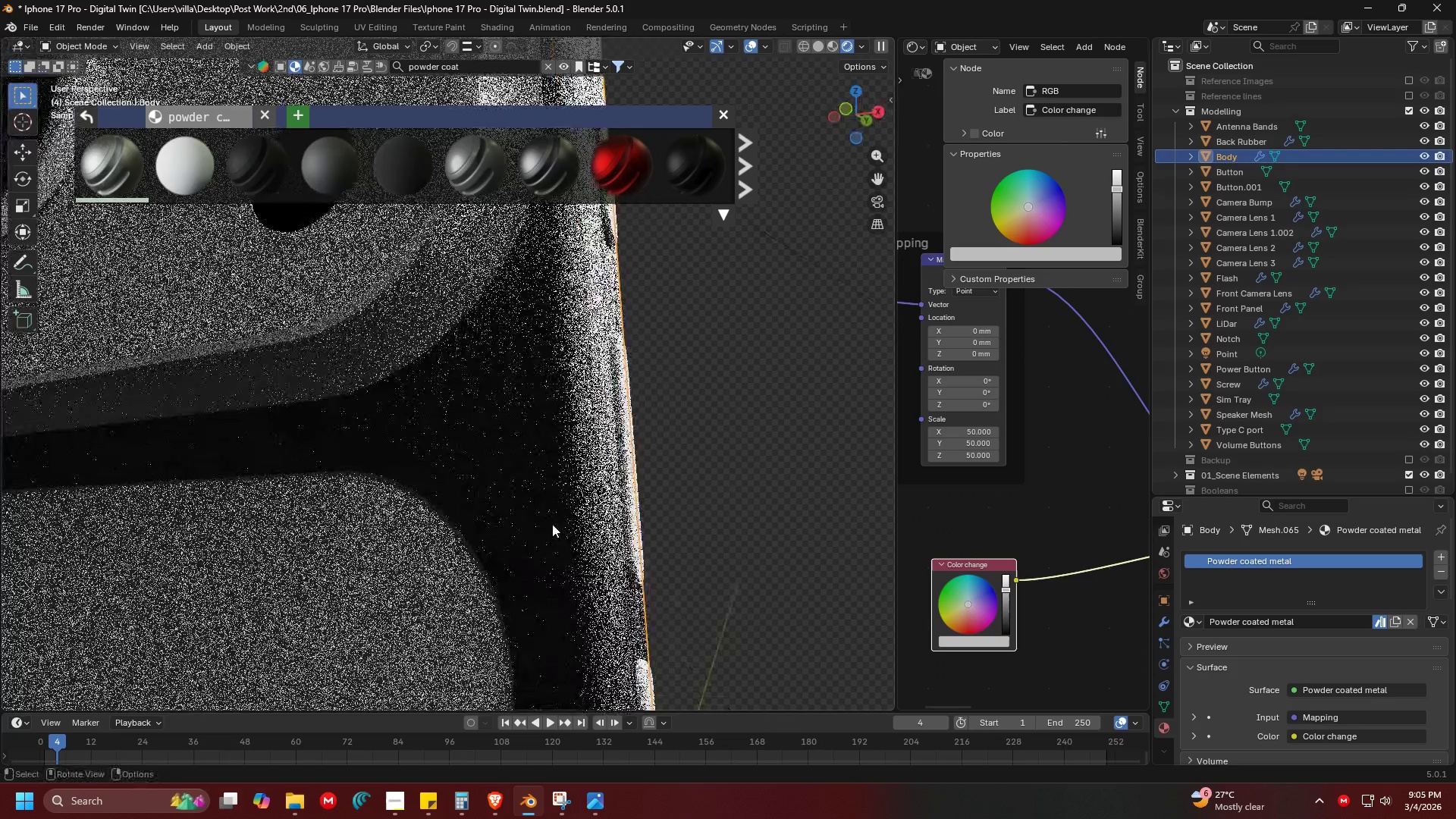 
key(Tab)
 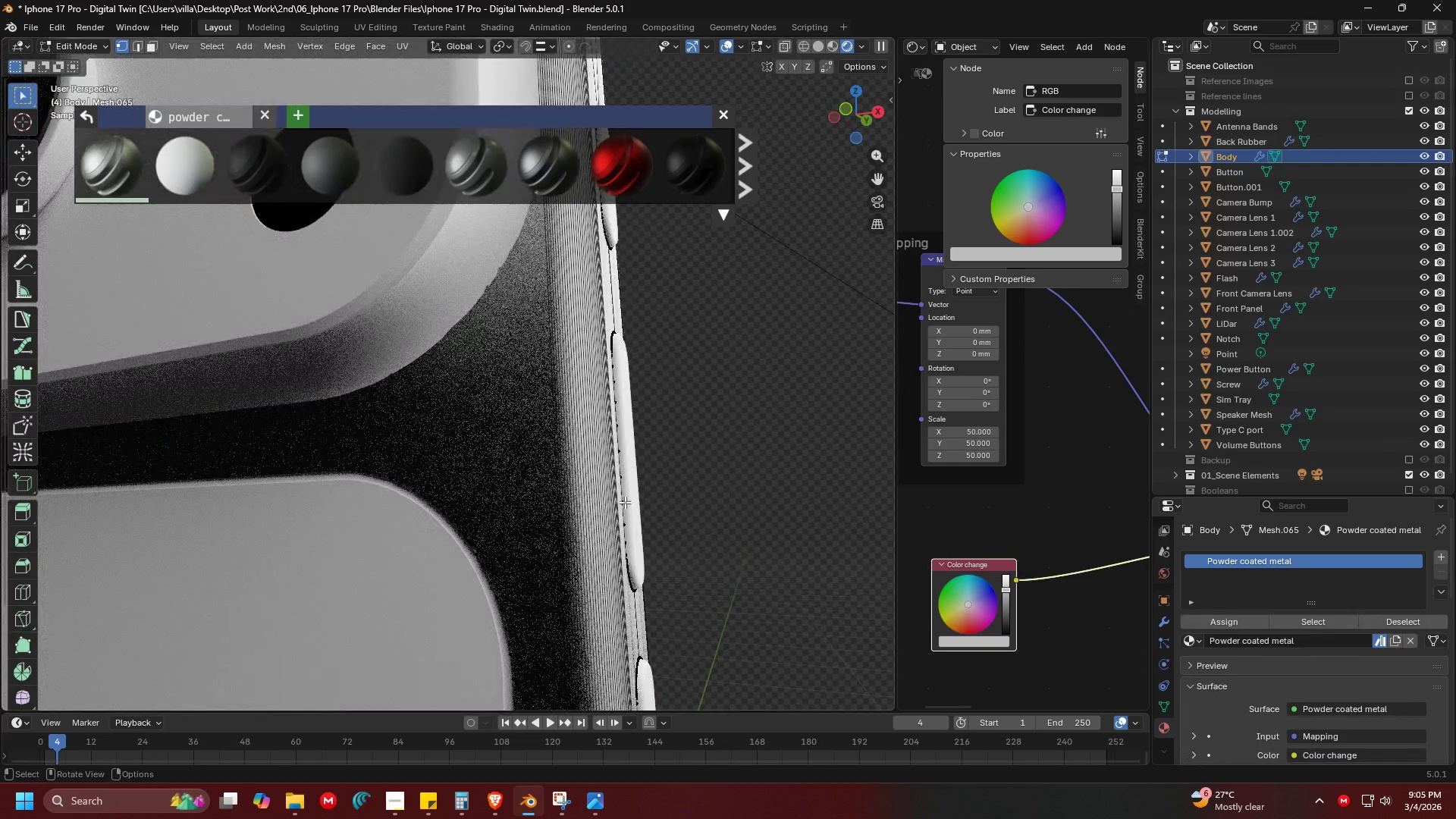 
key(A)
 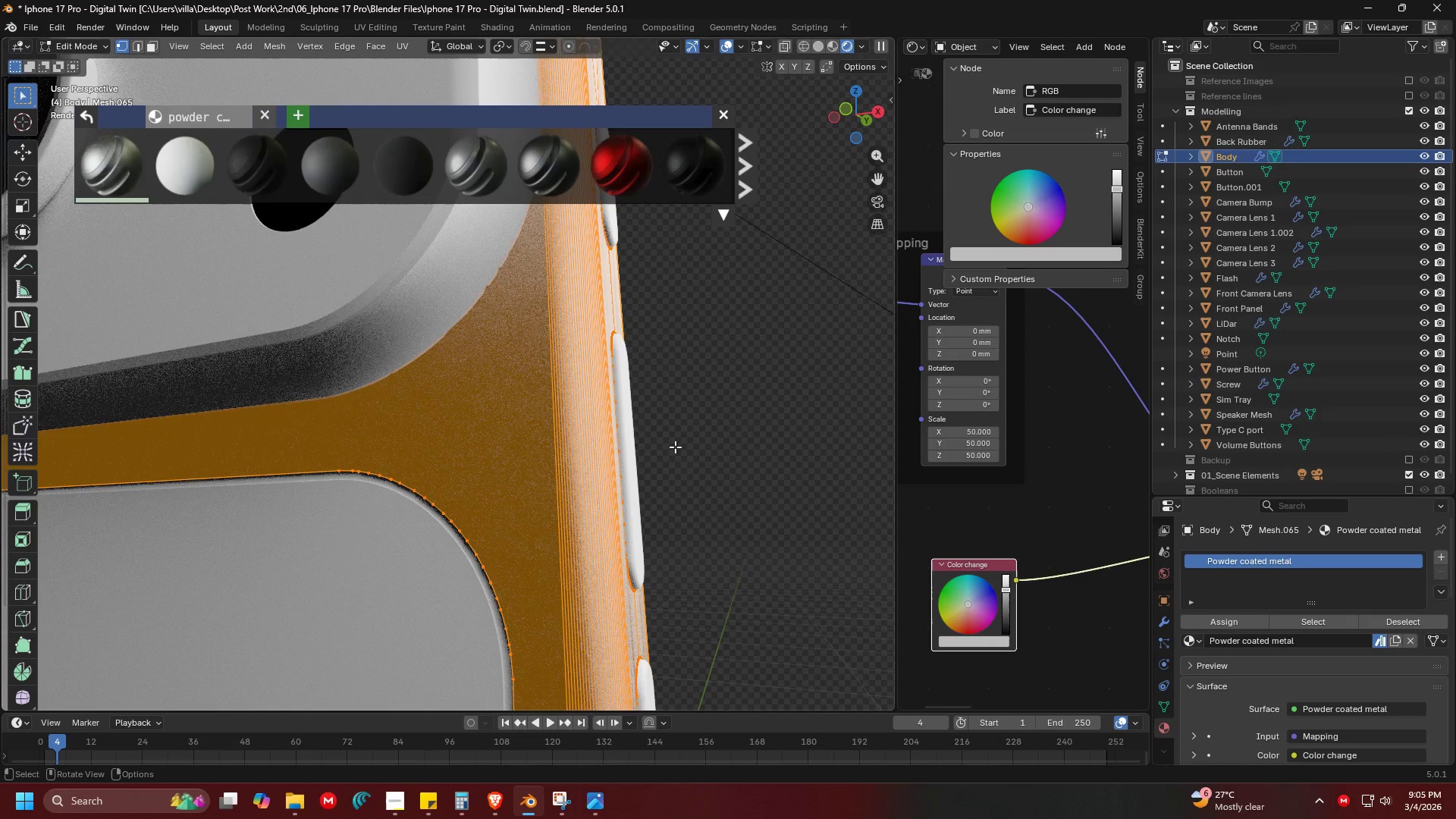 
key(U)
 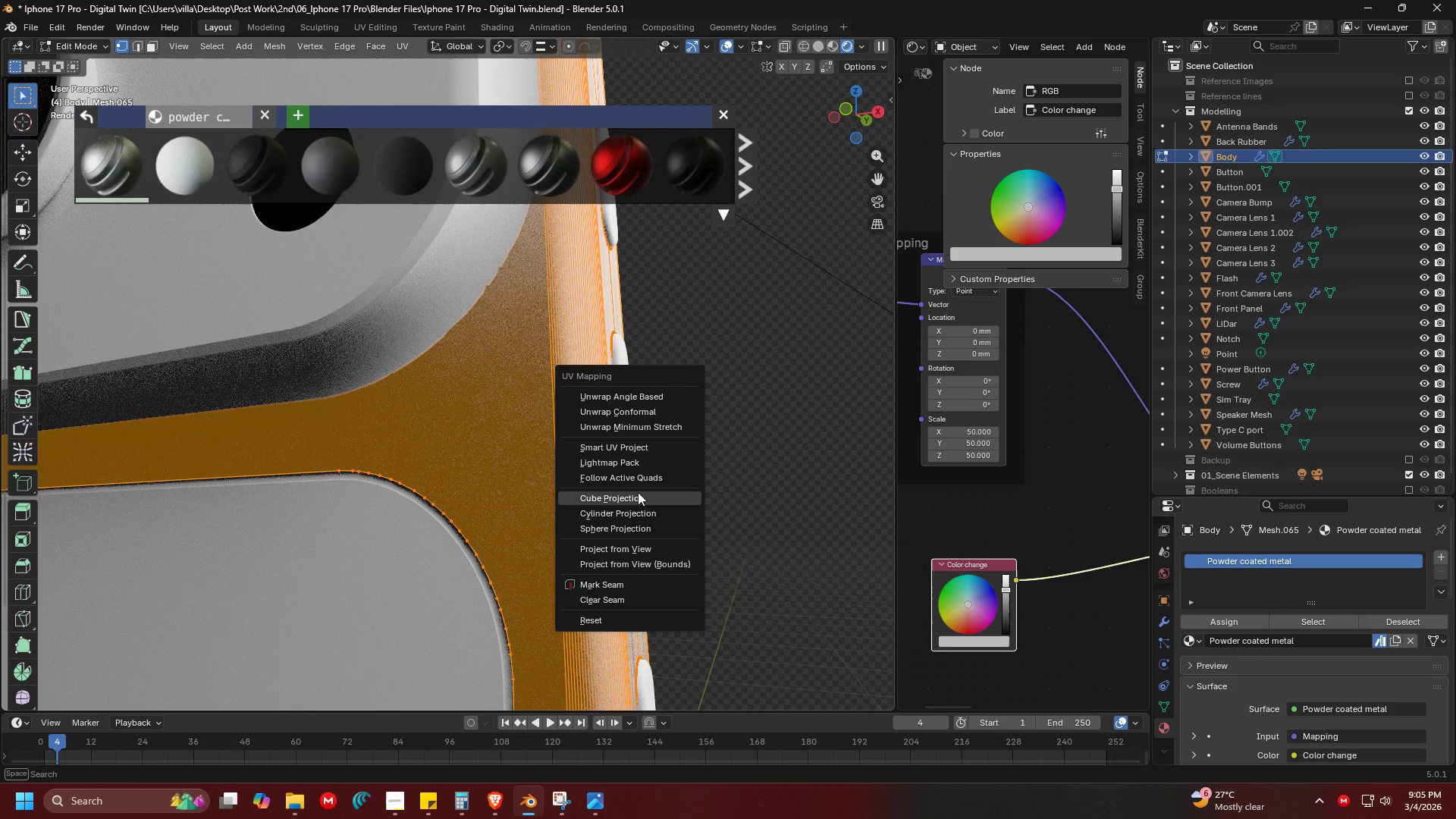 
left_click([638, 492])
 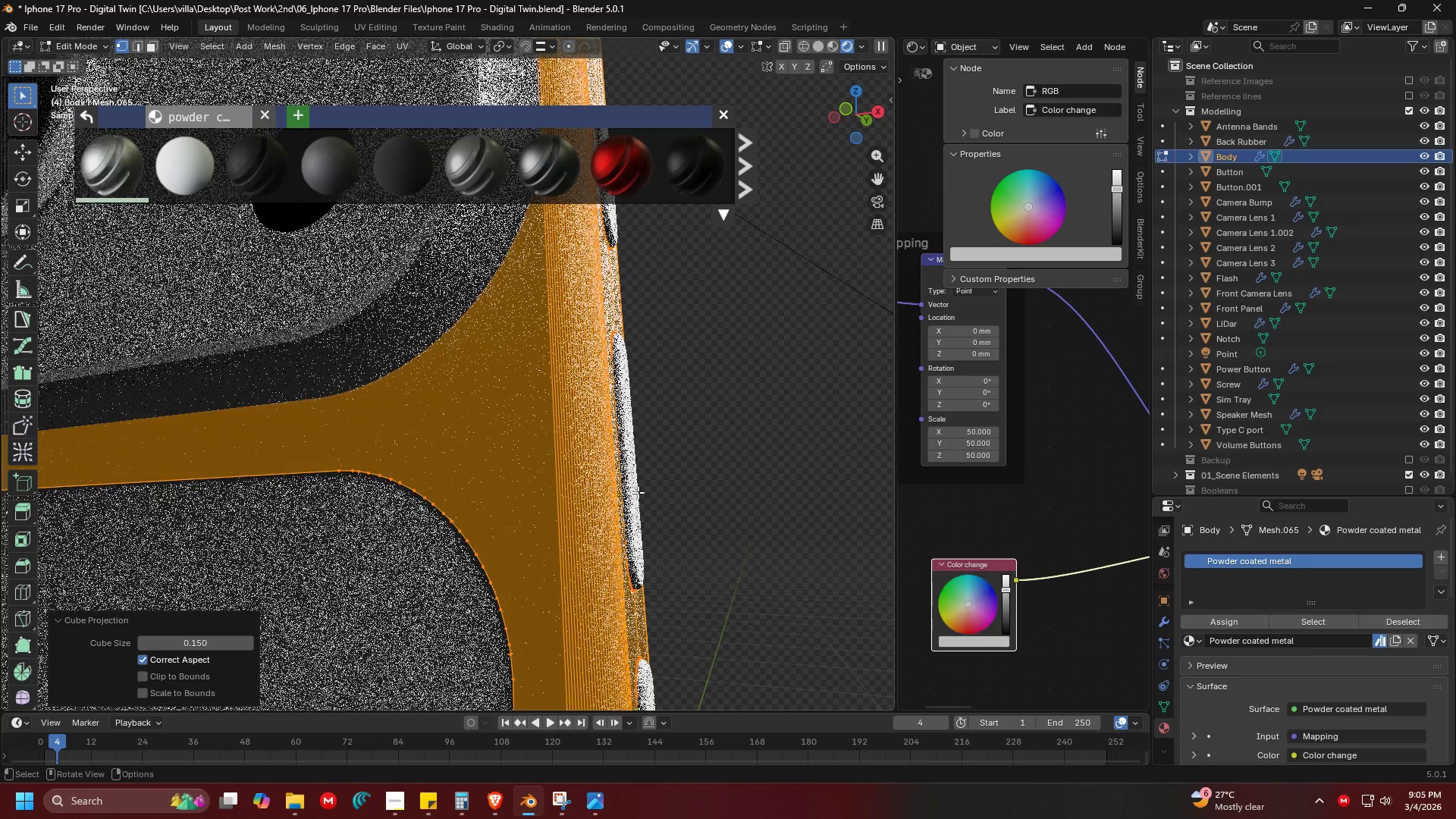 
key(Tab)
 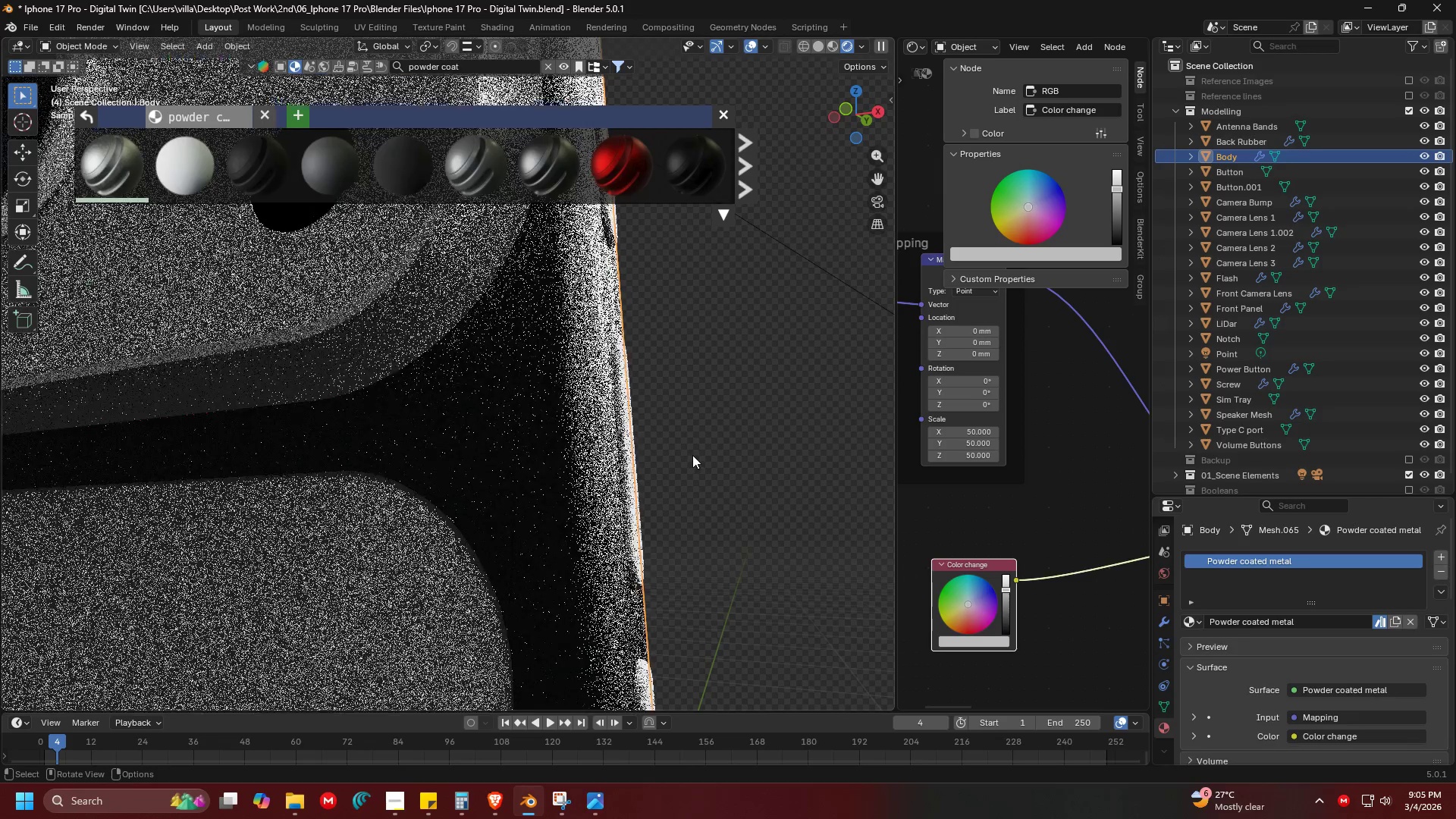 
left_click([692, 455])
 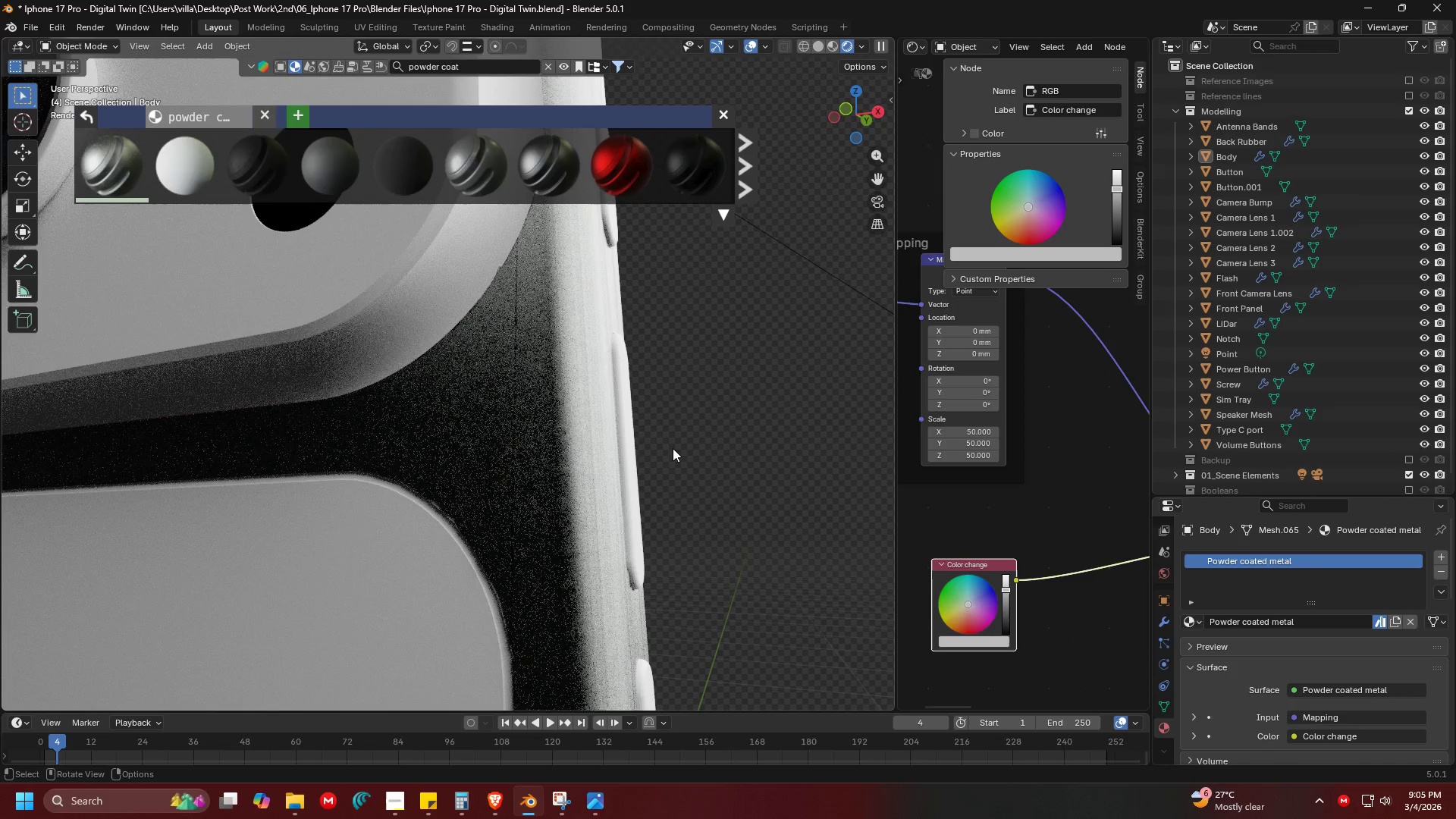 
left_click([601, 432])
 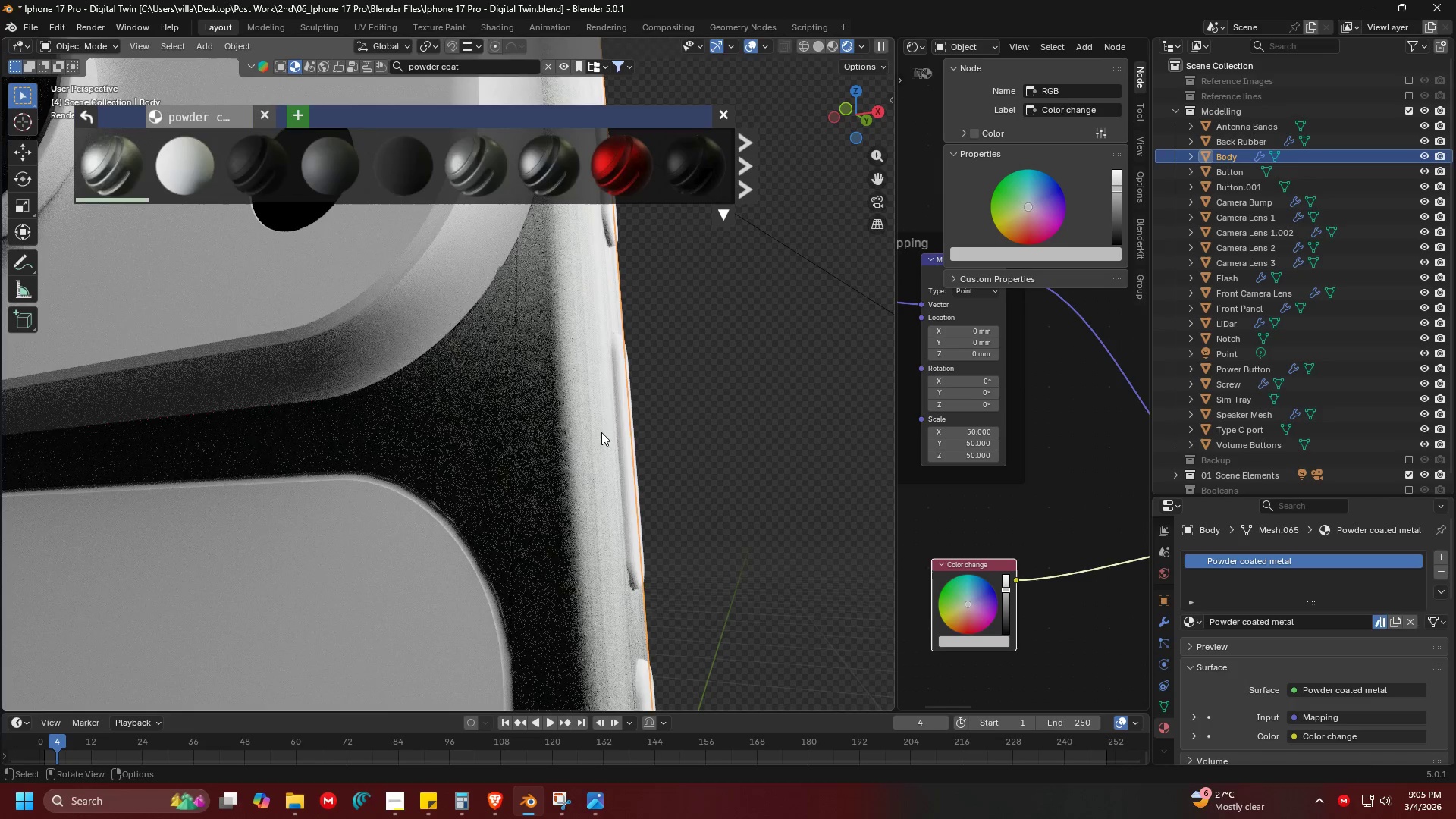 
key(Tab)
type(au)
 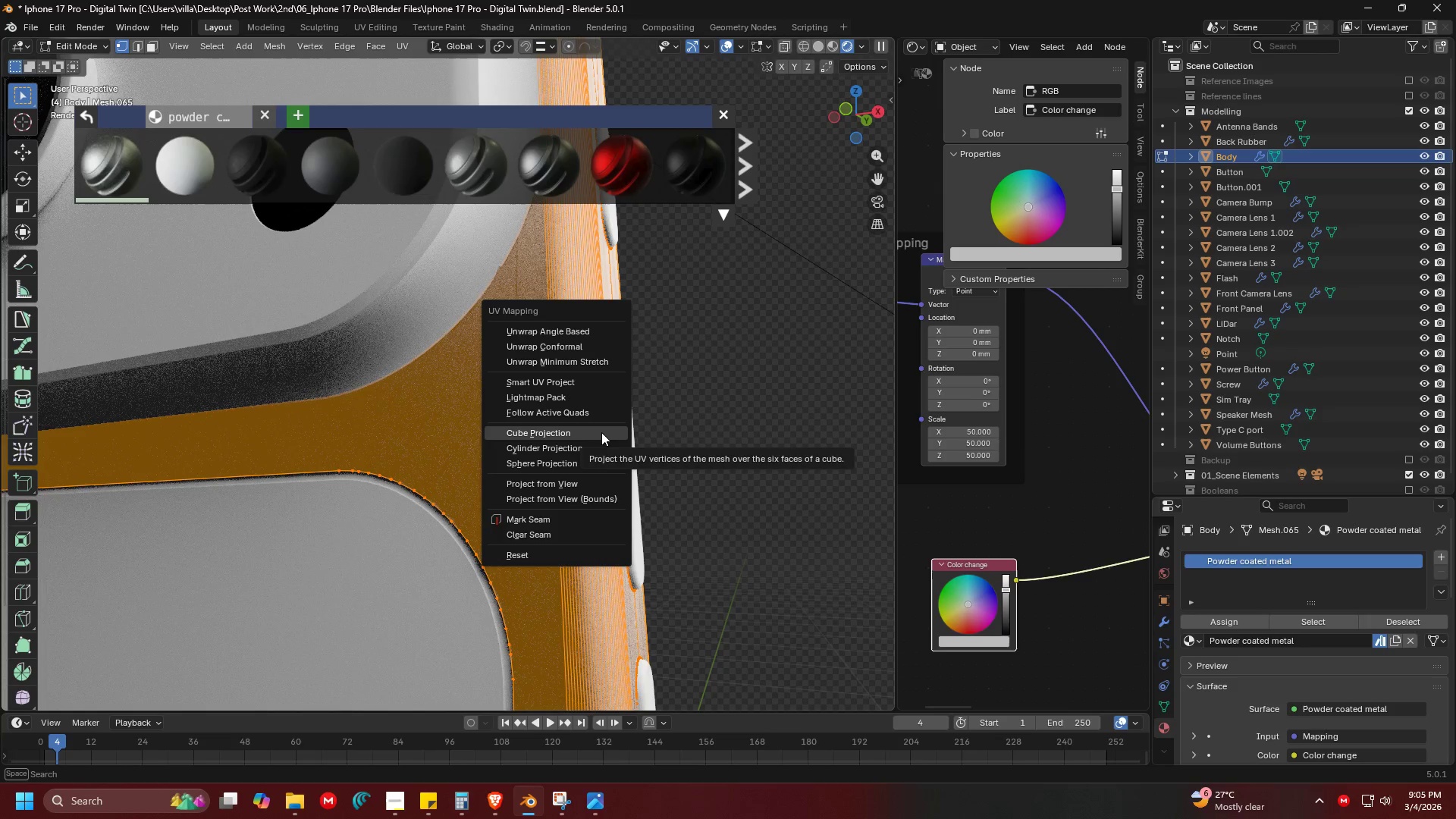 
left_click([601, 432])
 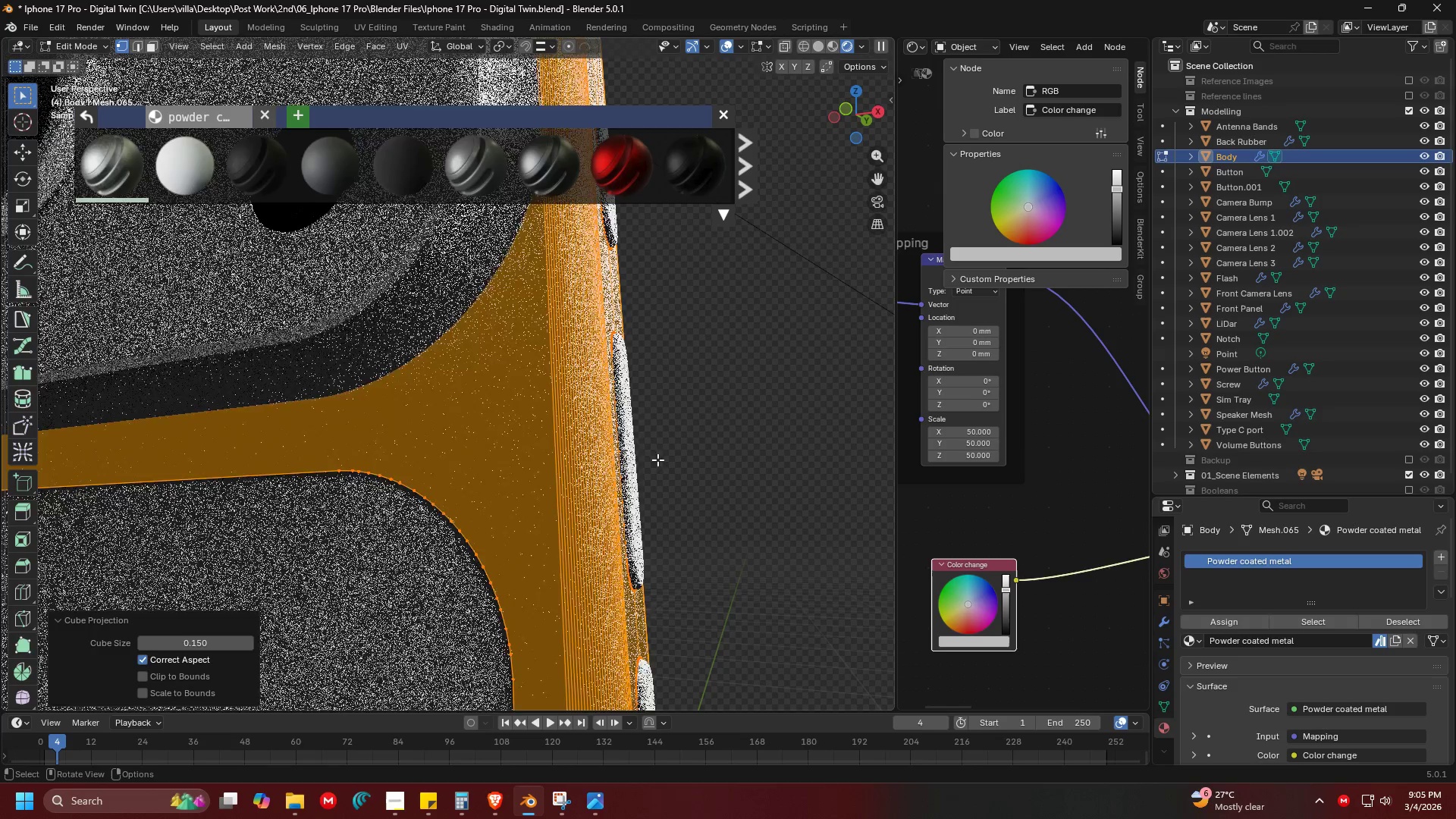 
key(Tab)
 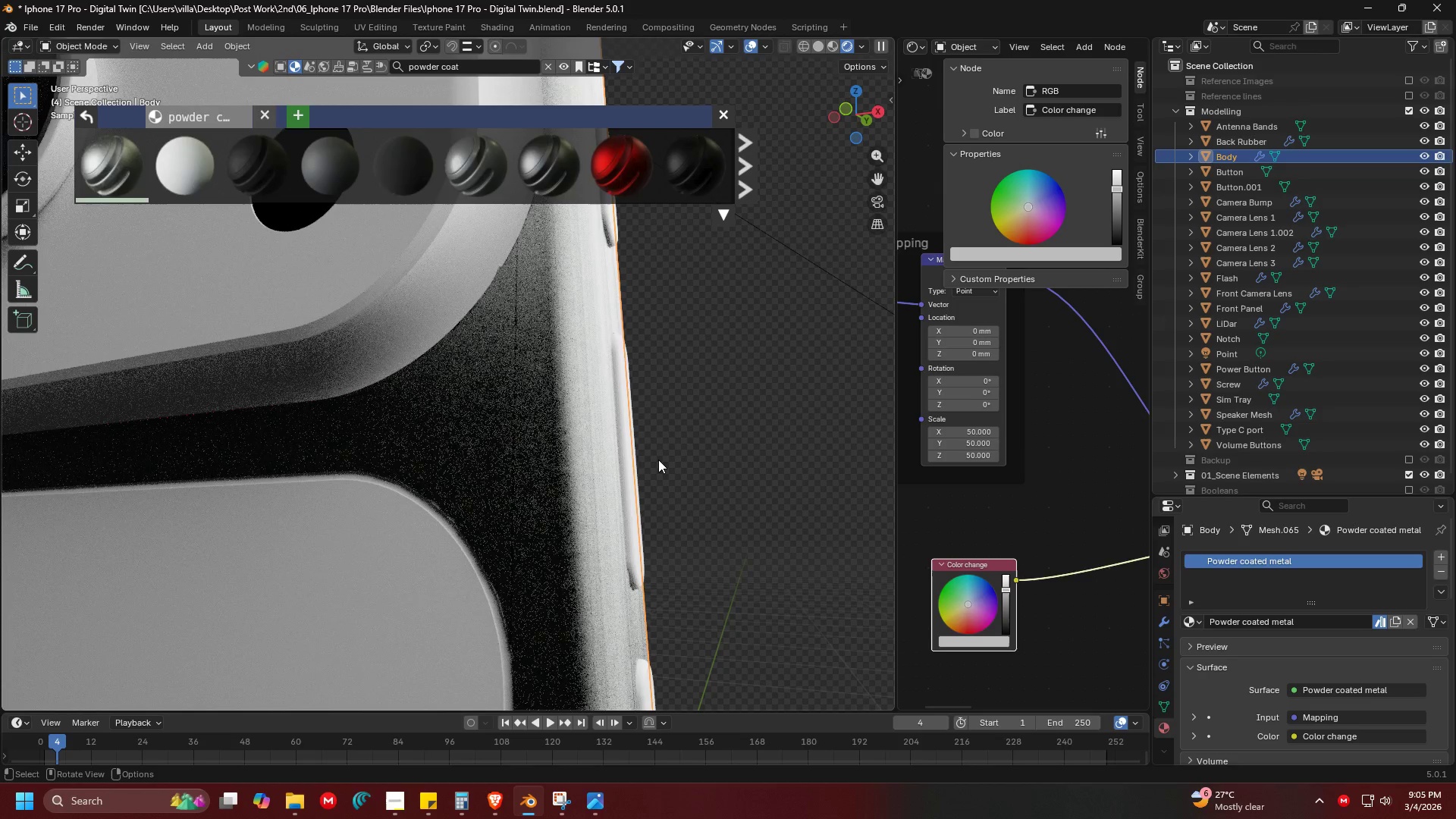 
scroll: coordinate [1275, 647], scroll_direction: down, amount: 23.0
 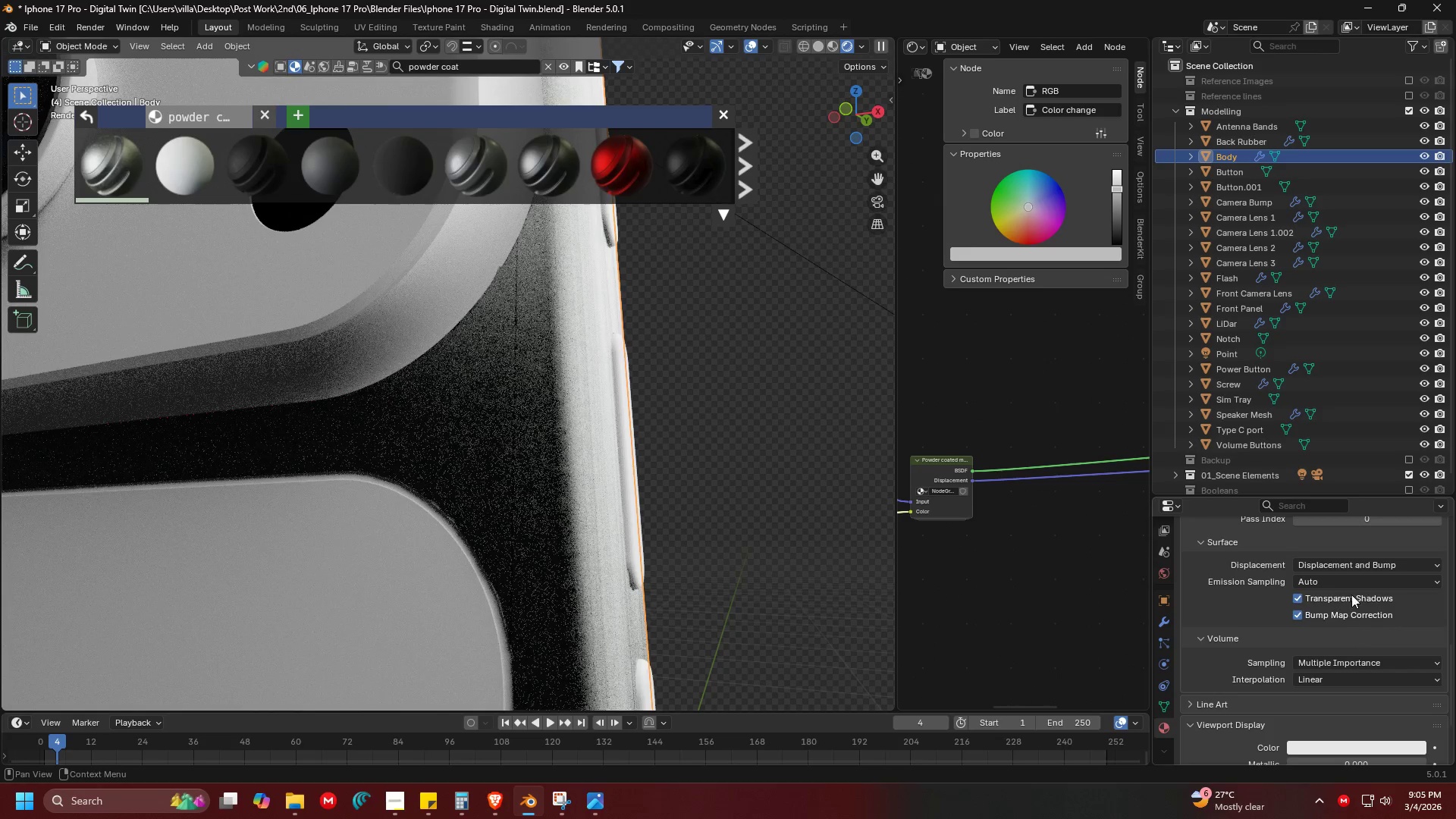 
left_click([1351, 566])
 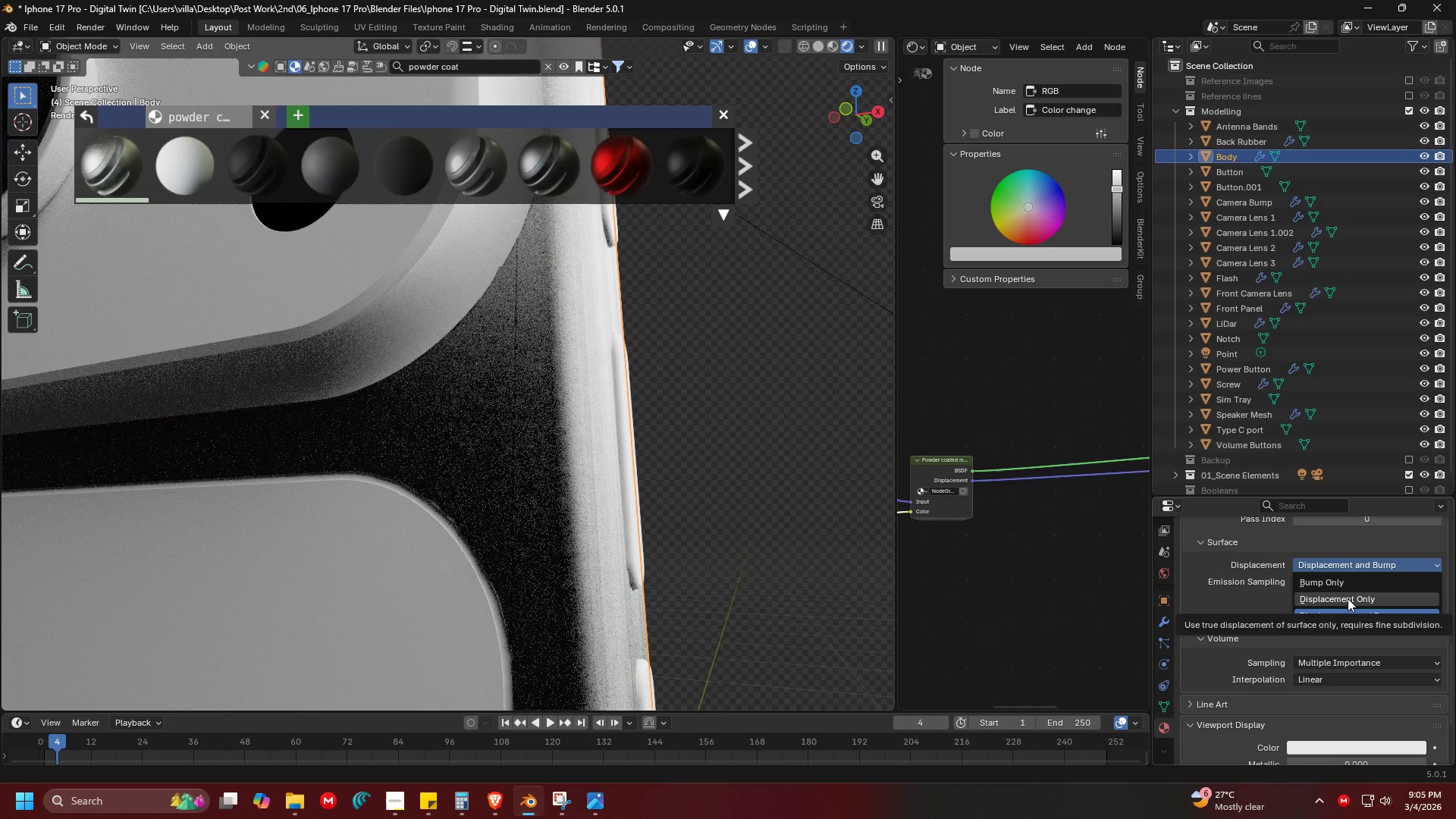 
left_click([1347, 583])
 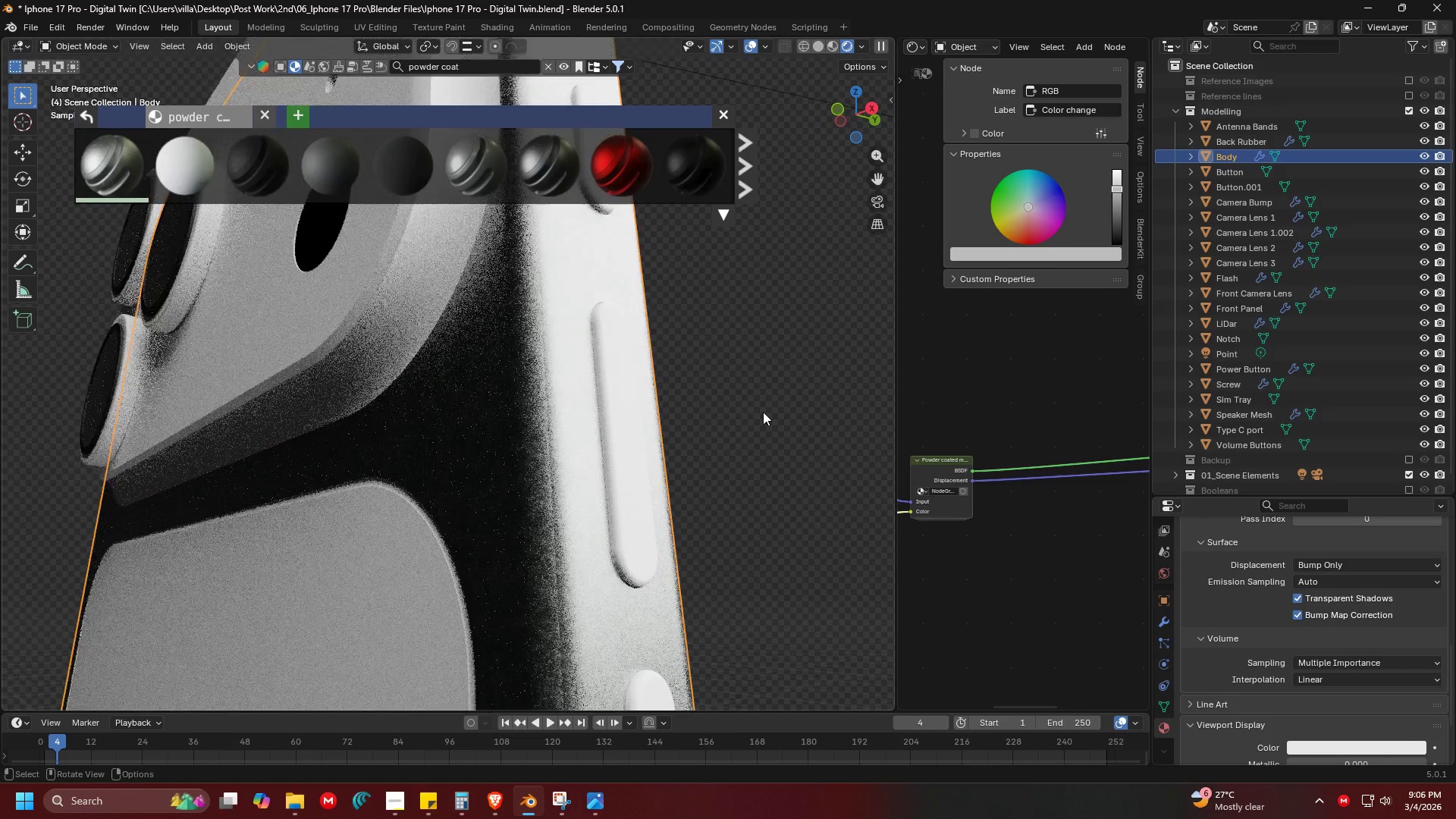 
hold_key(key=ShiftLeft, duration=0.48)
 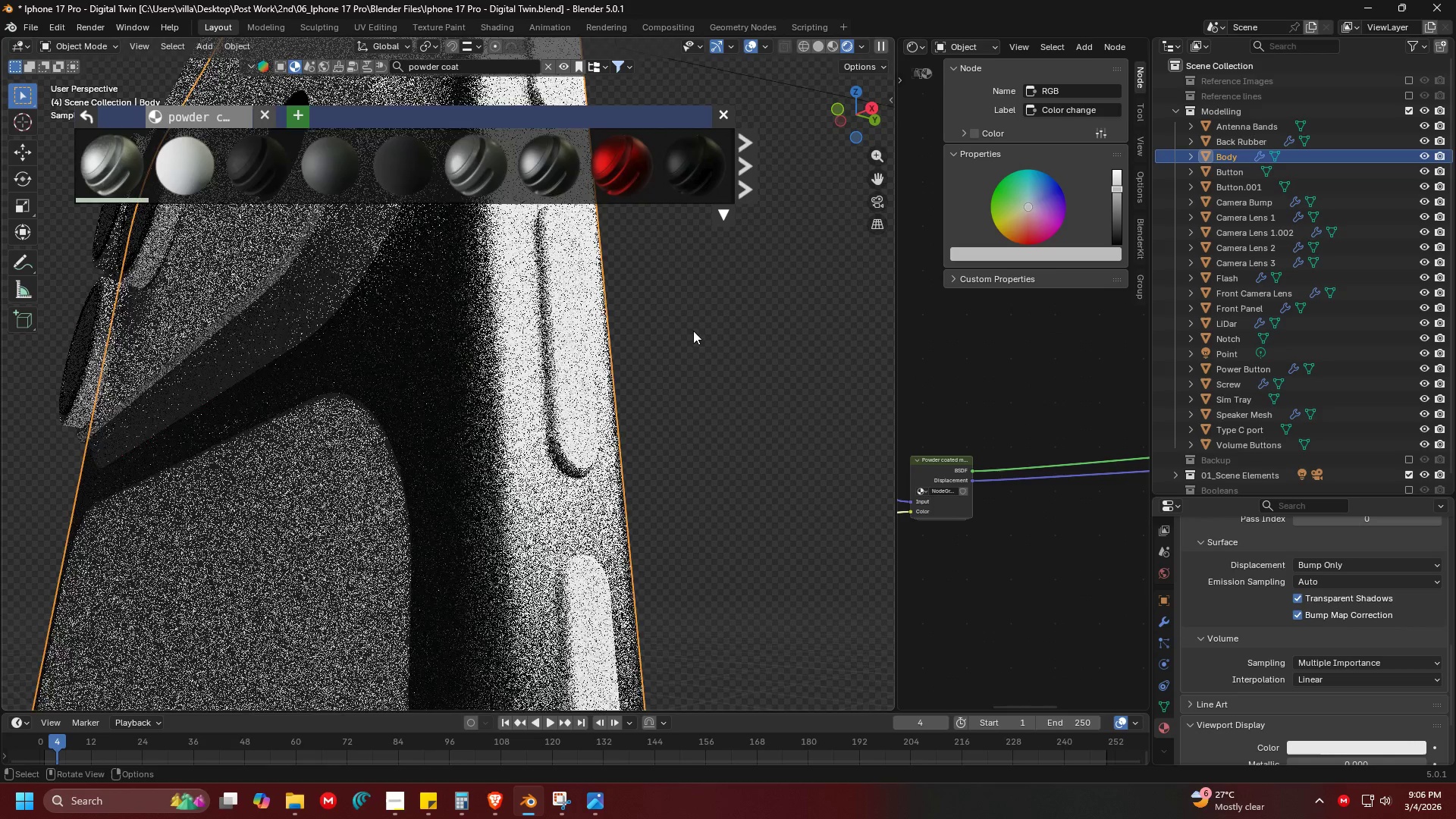 
scroll: coordinate [692, 336], scroll_direction: down, amount: 4.0
 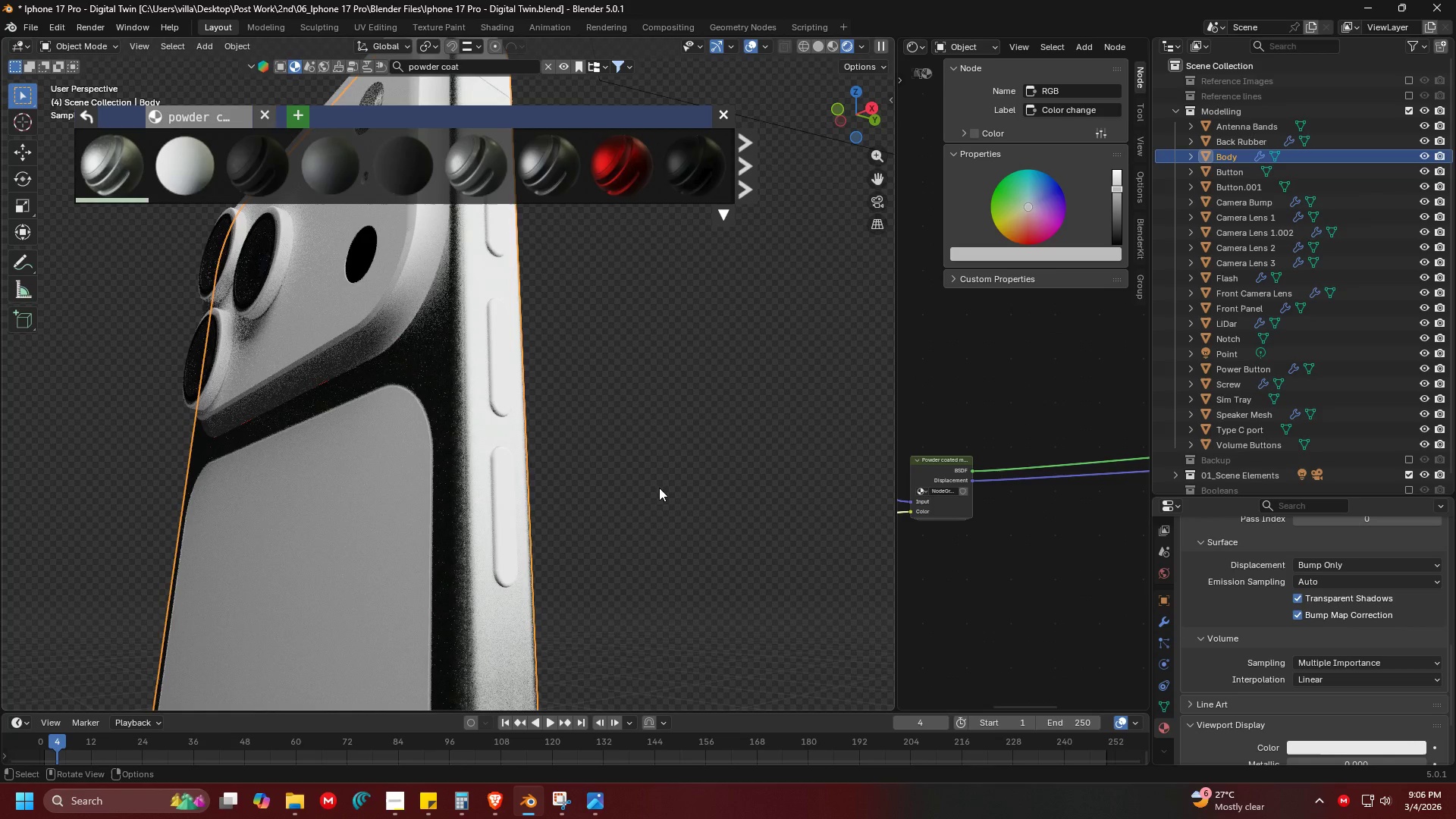 
hold_key(key=ShiftLeft, duration=0.5)
 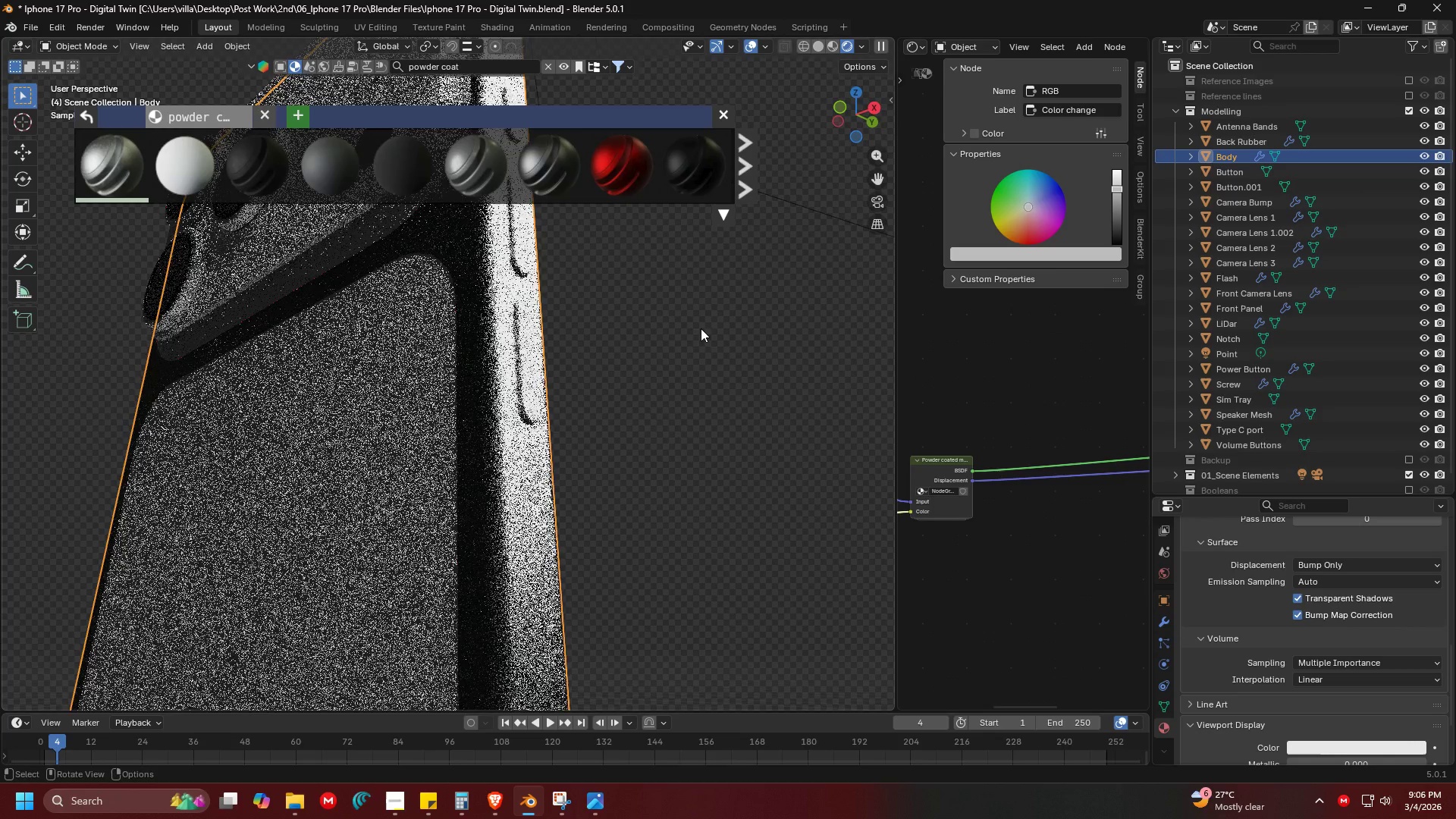 
scroll: coordinate [676, 363], scroll_direction: down, amount: 12.0
 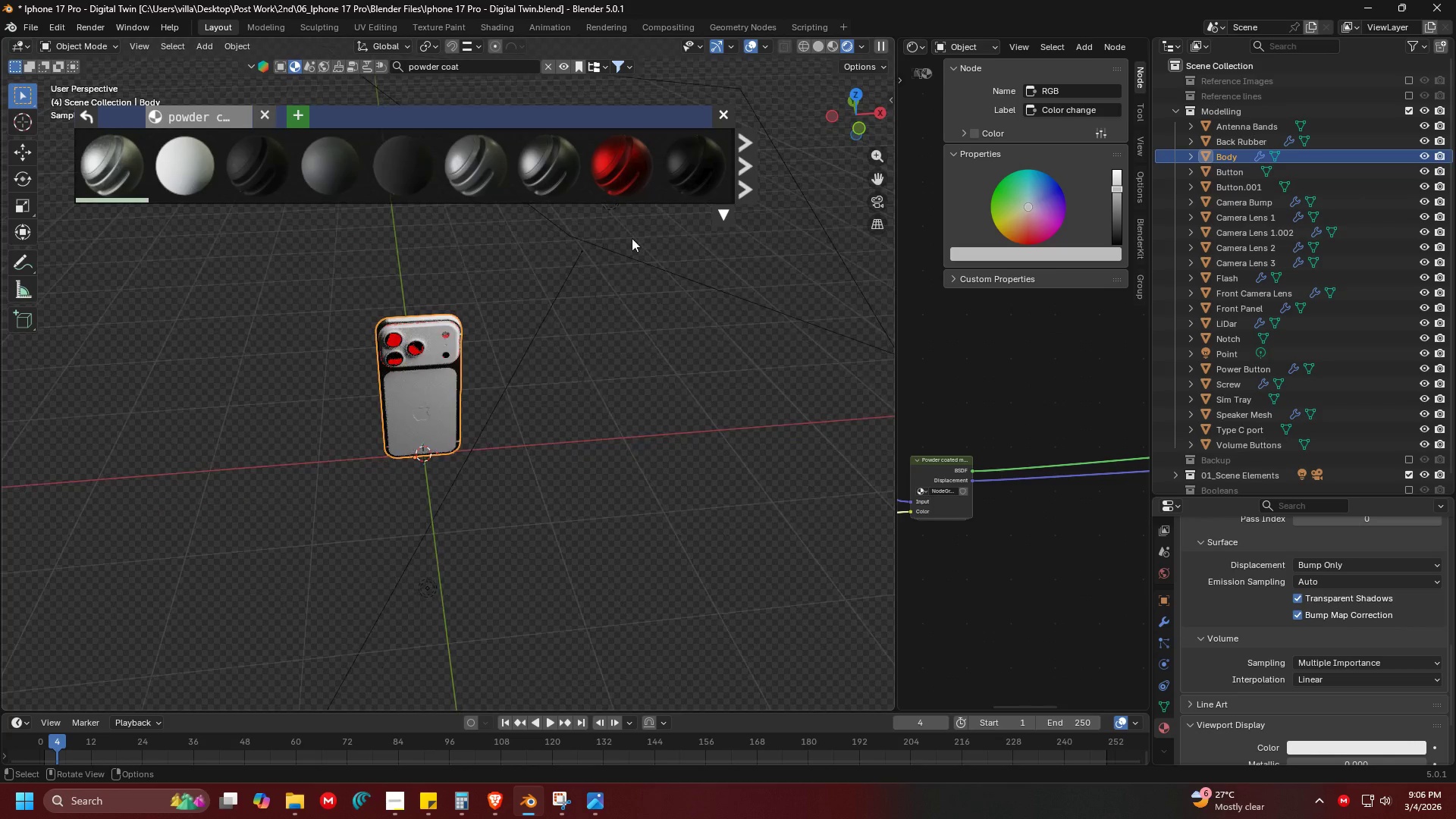 
left_click([646, 227])
 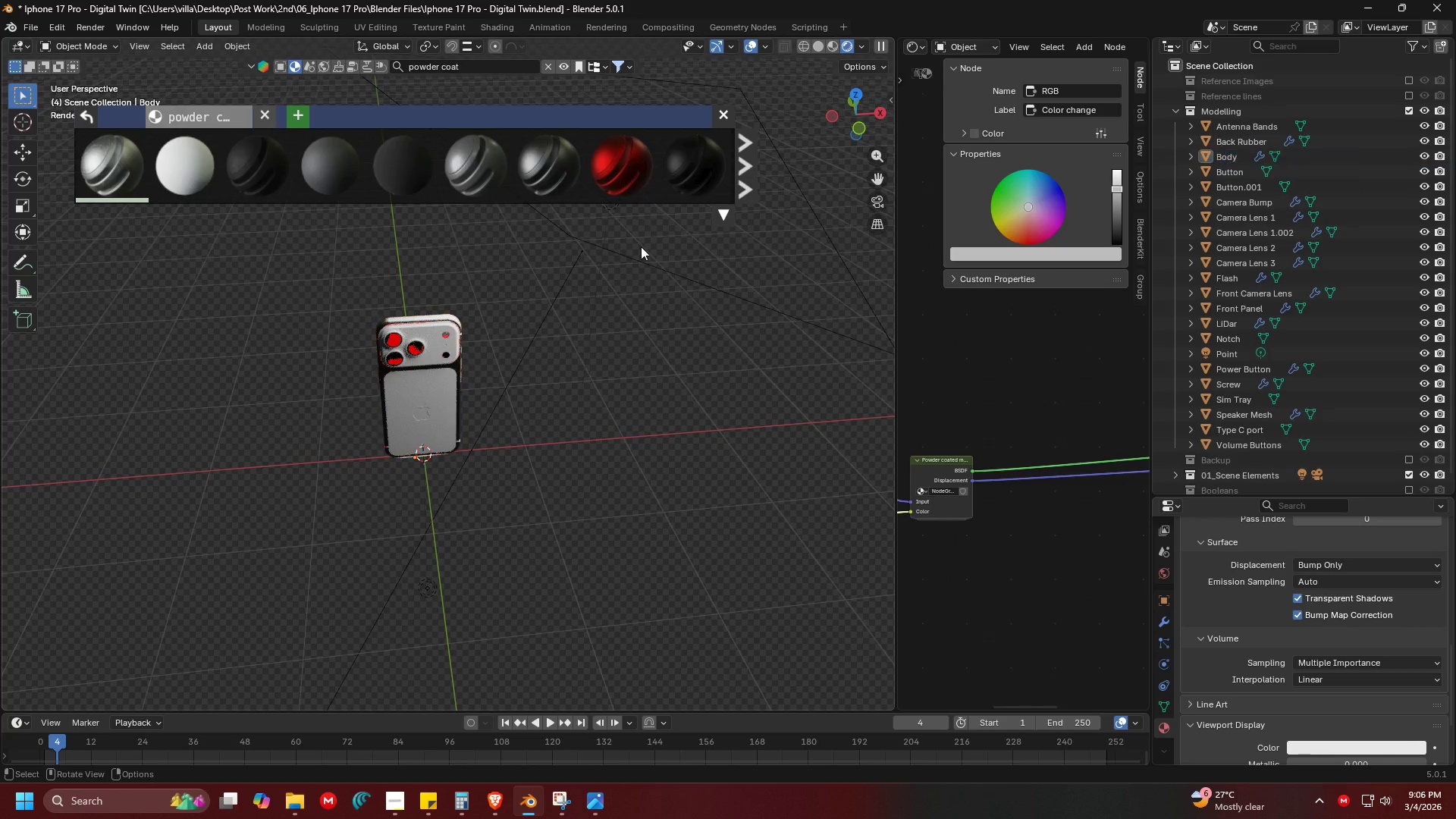 
key(Shift+ShiftLeft)
 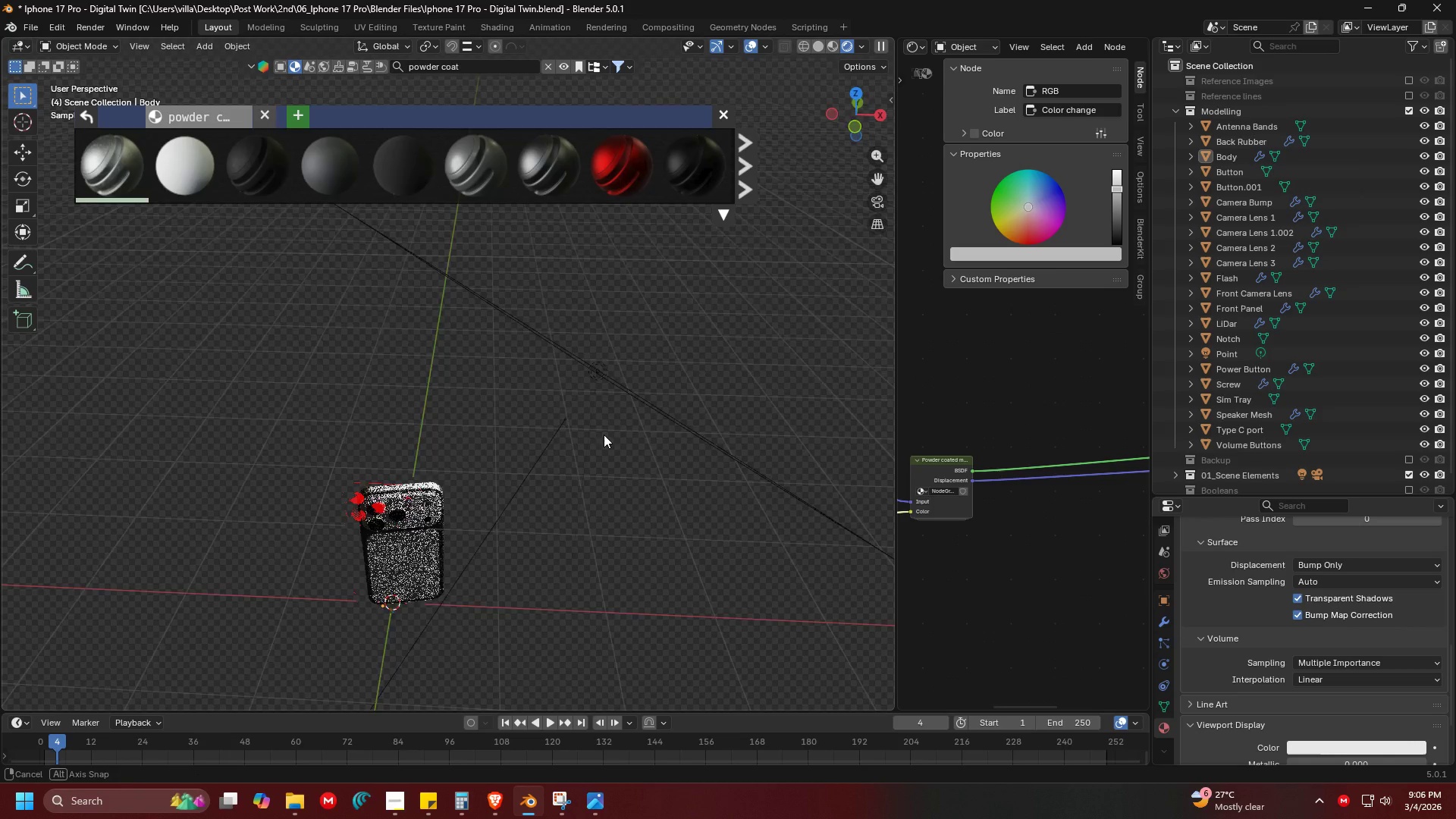 
key(Shift+ShiftLeft)
 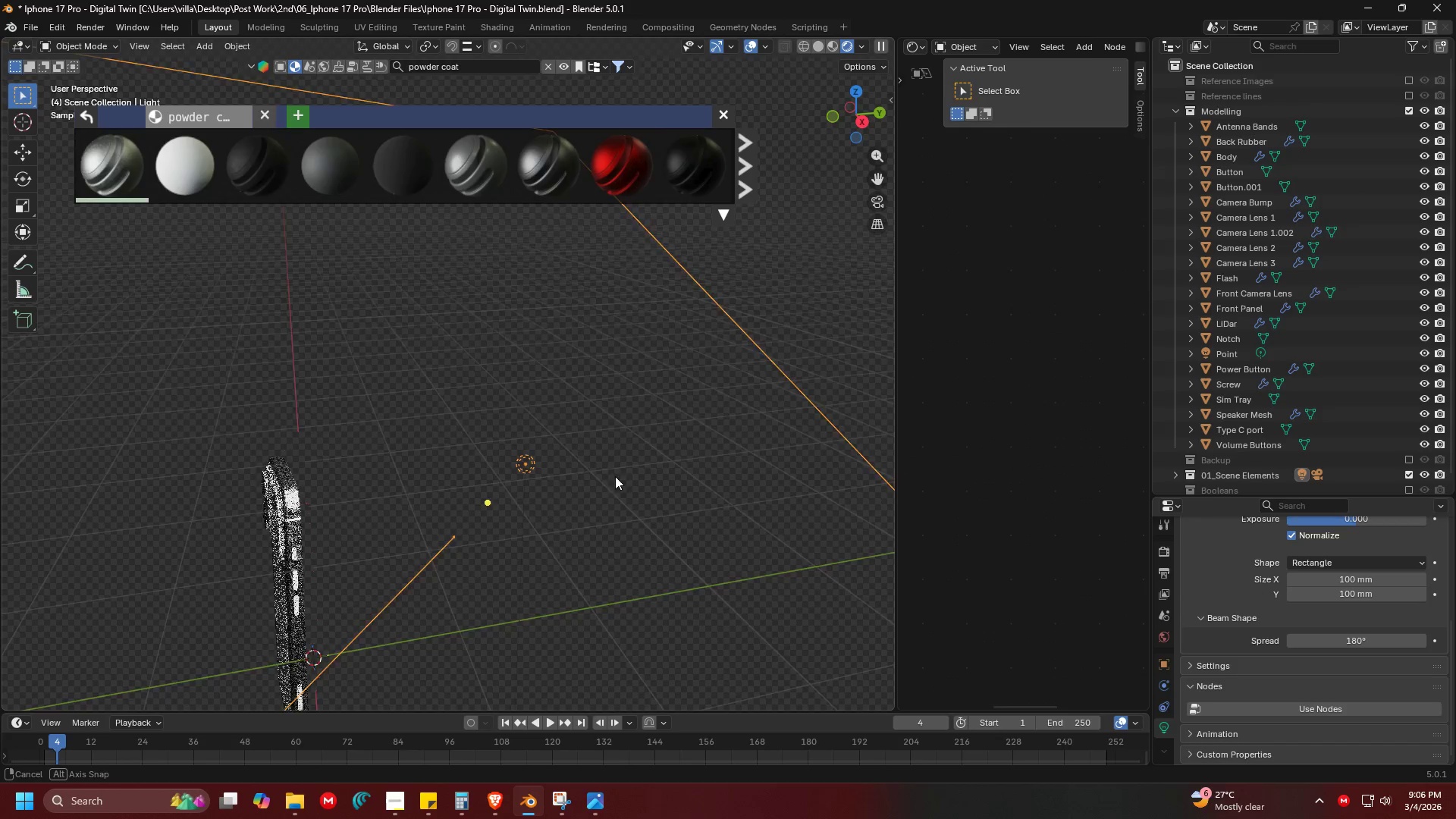 
scroll: coordinate [487, 391], scroll_direction: up, amount: 4.0
 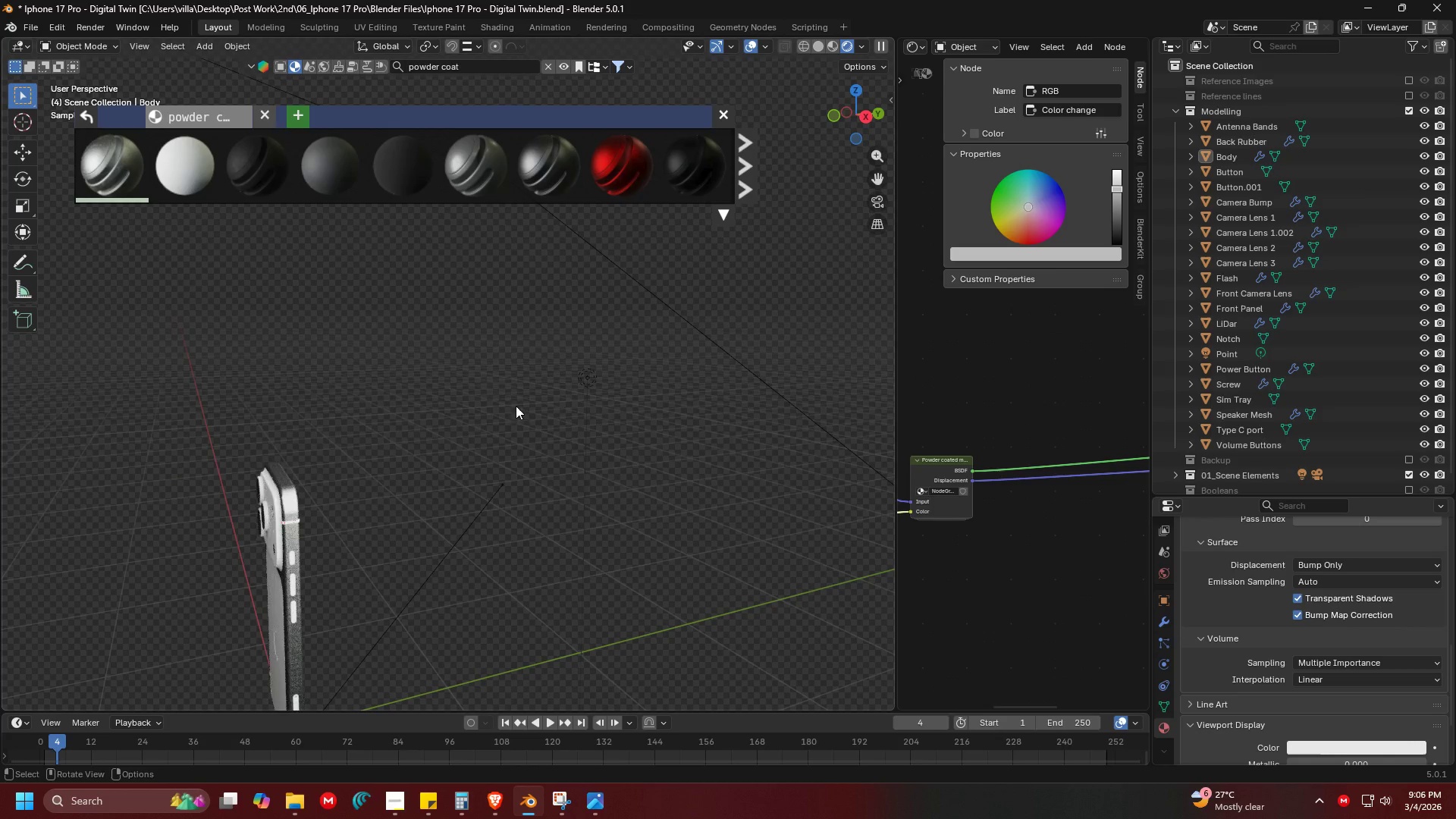 
key(G)
 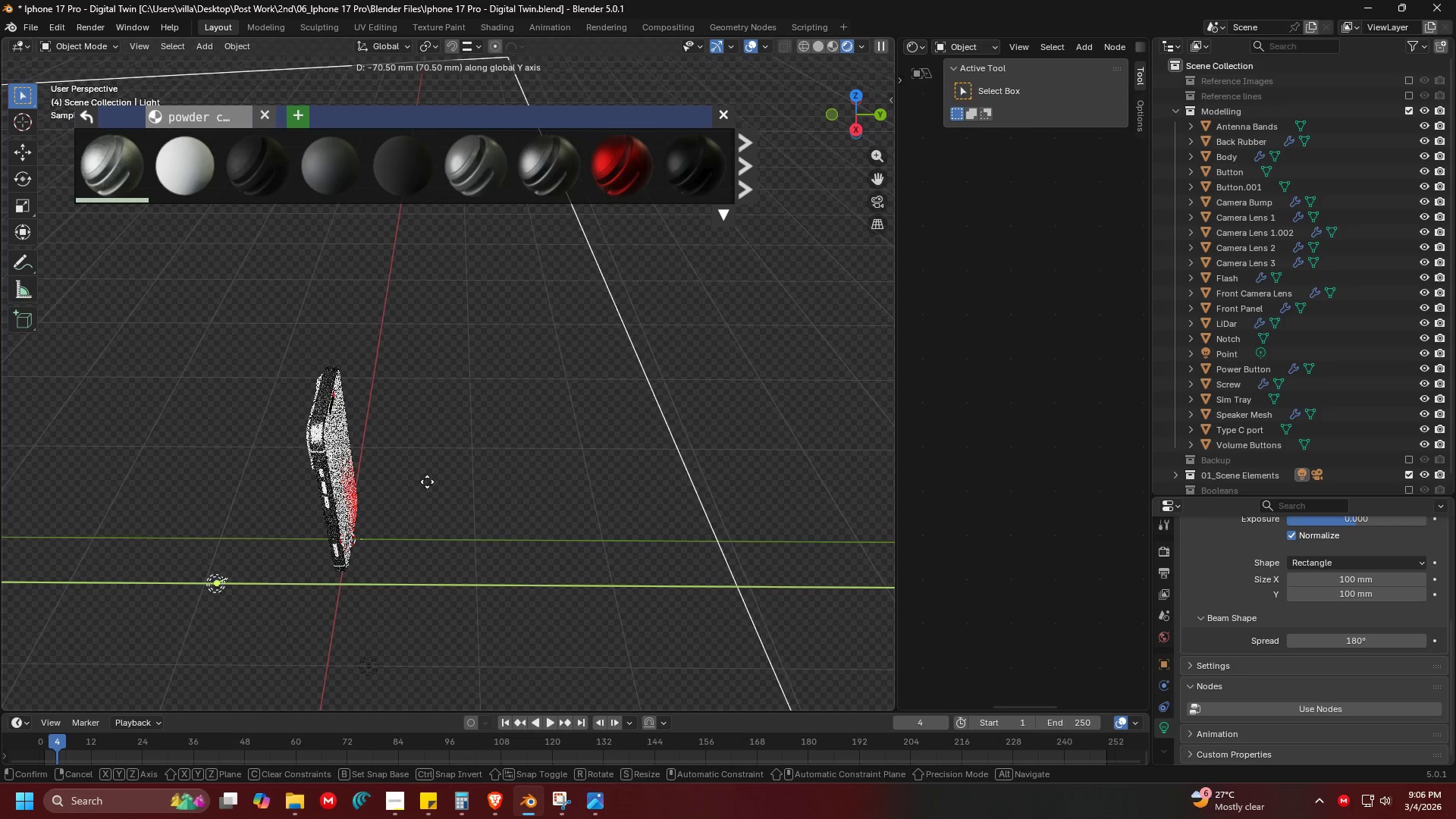 
left_click([255, 458])
 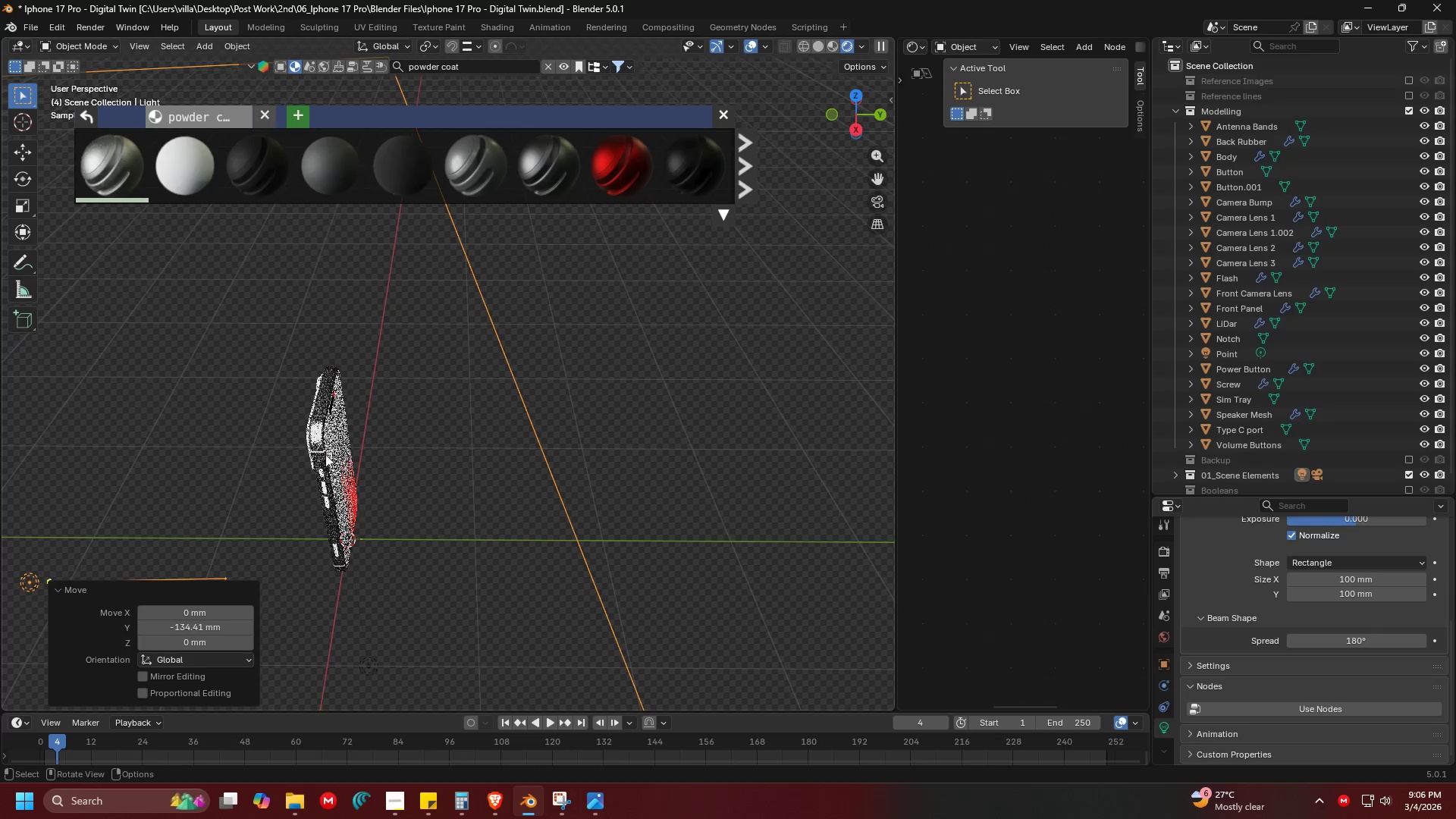 
type(rz)
 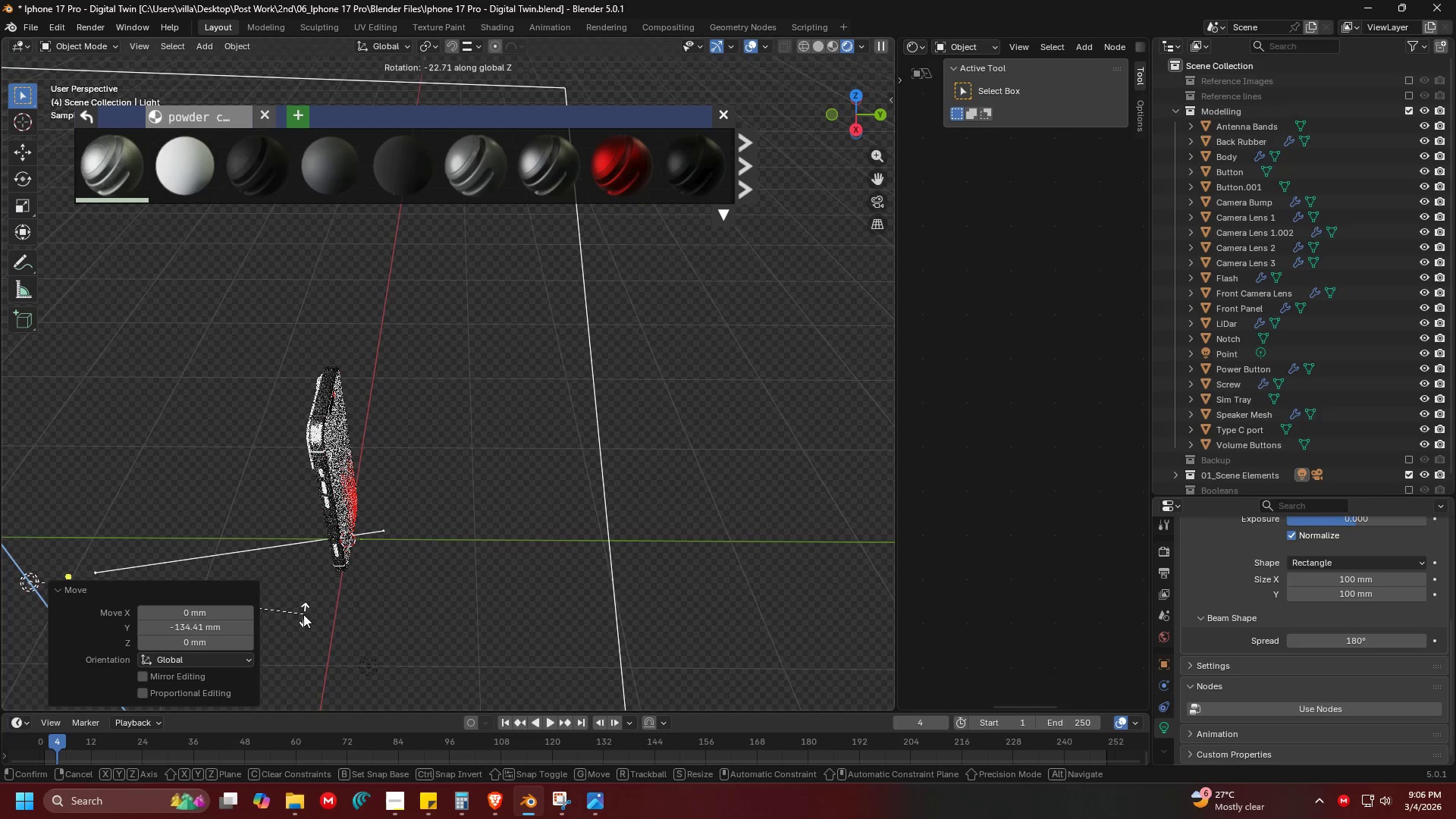 
hold_key(key=ShiftLeft, duration=0.38)
 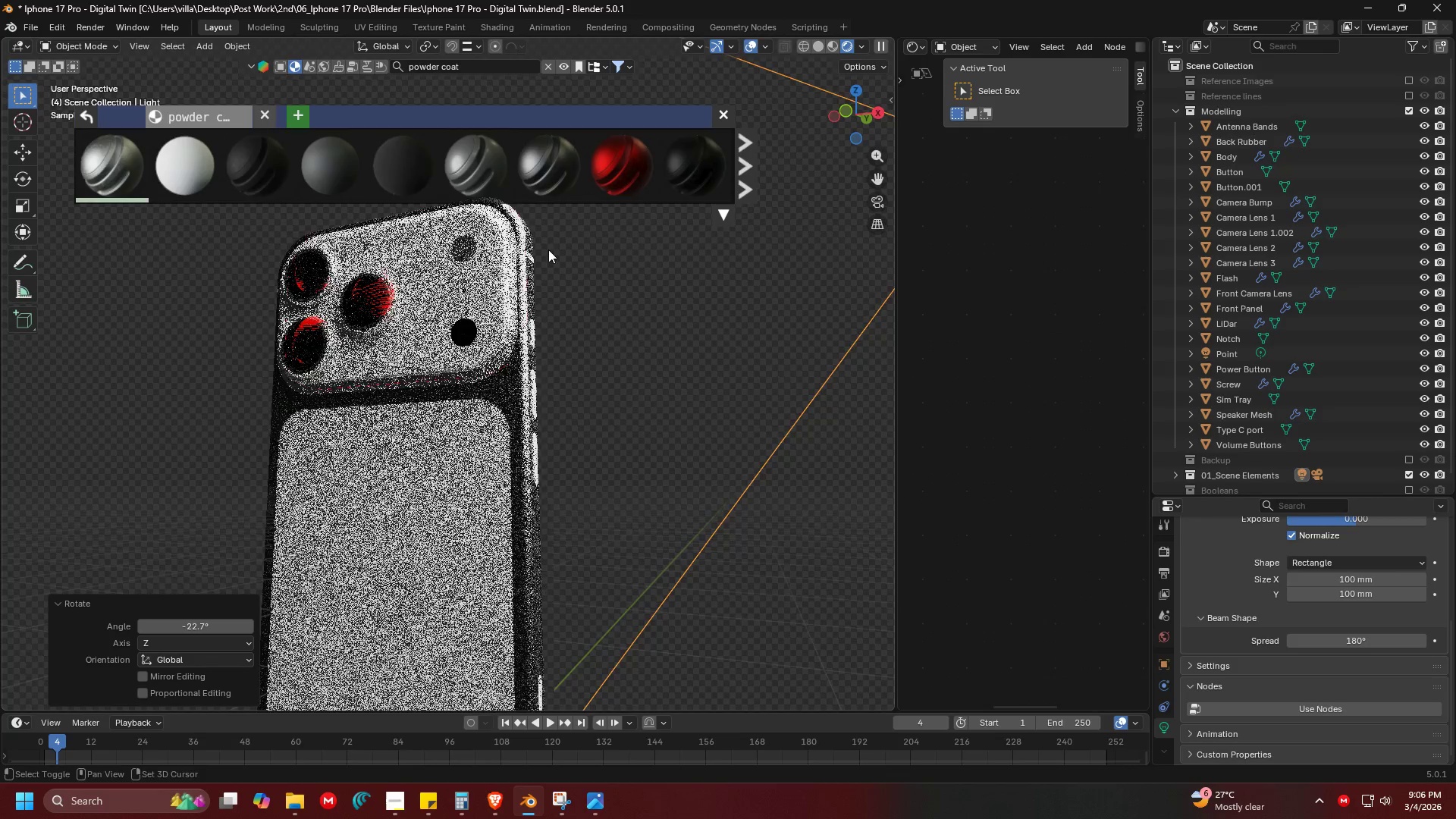 
scroll: coordinate [494, 433], scroll_direction: up, amount: 3.0
 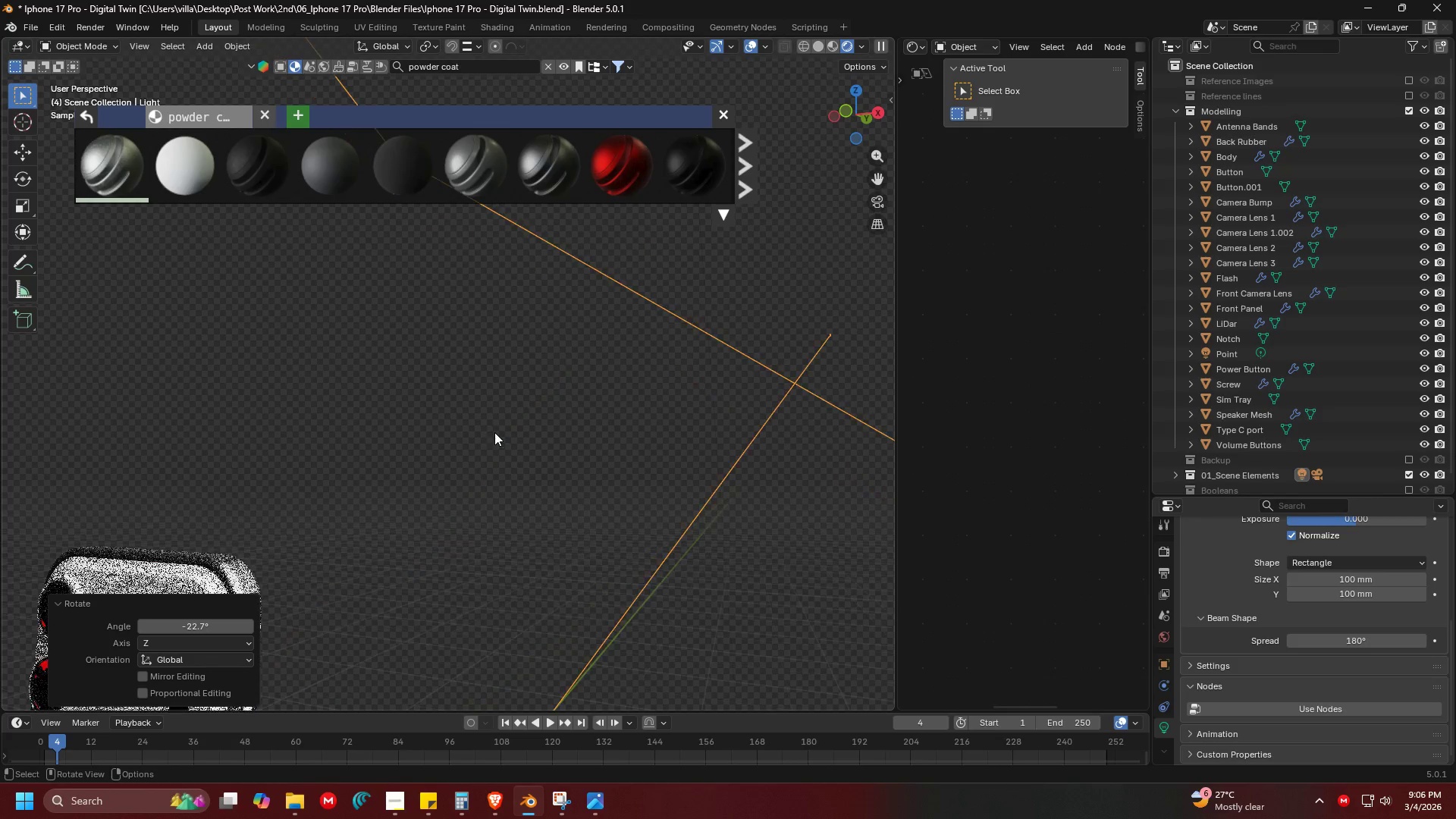 
key(Shift+ShiftLeft)
 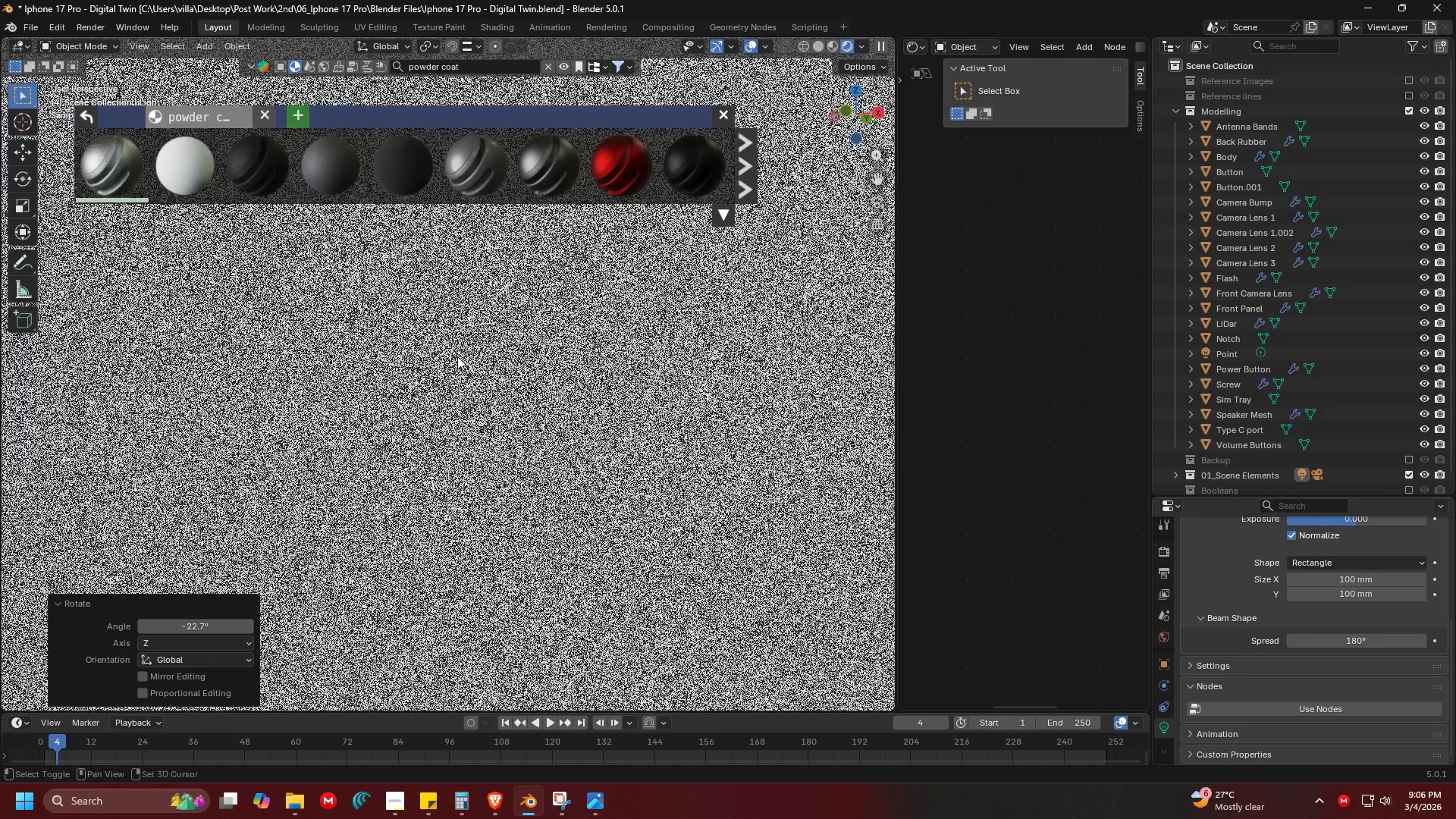 
scroll: coordinate [470, 424], scroll_direction: up, amount: 5.0
 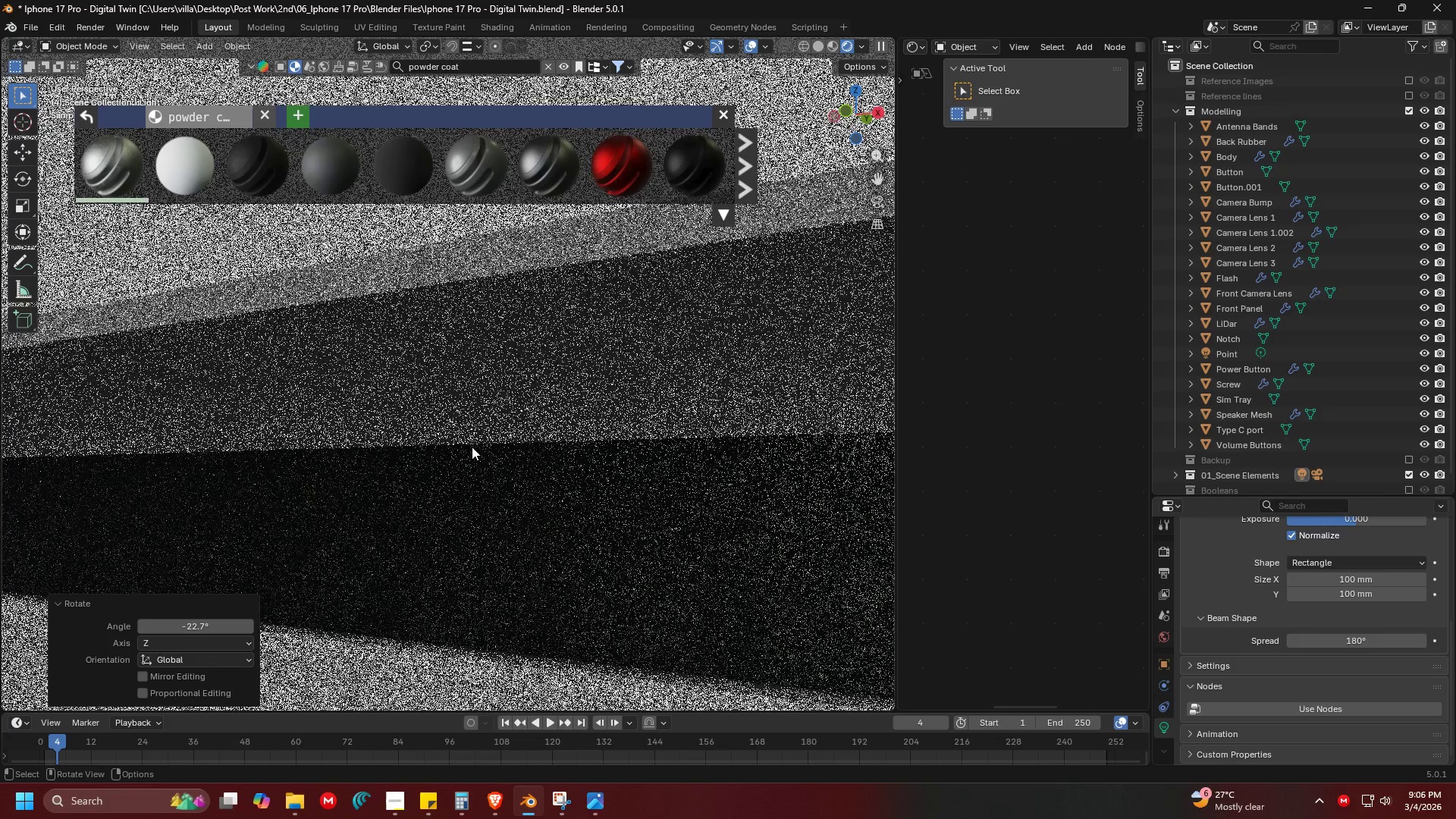 
scroll: coordinate [467, 359], scroll_direction: down, amount: 2.0
 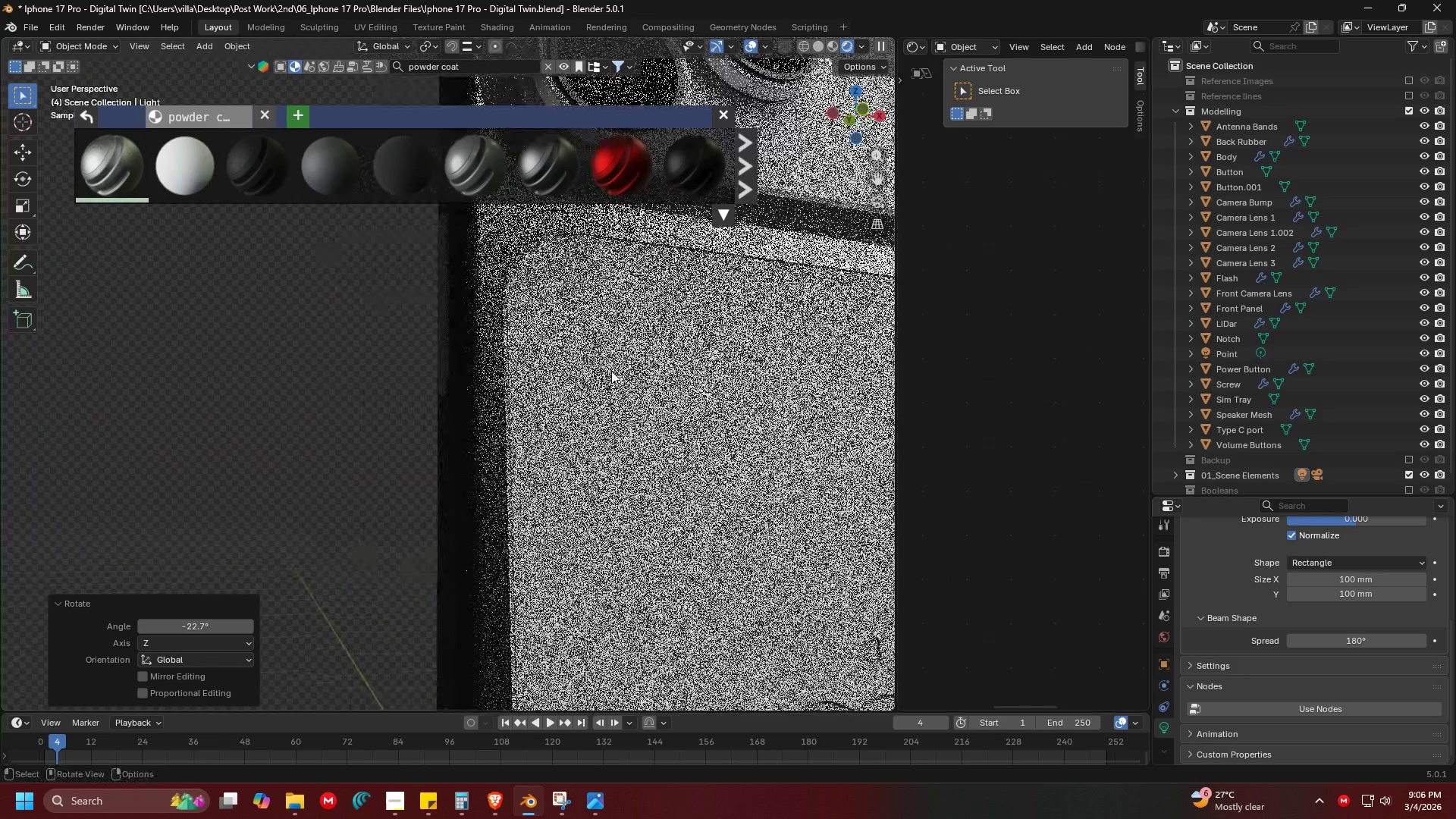 
hold_key(key=ShiftLeft, duration=0.55)
 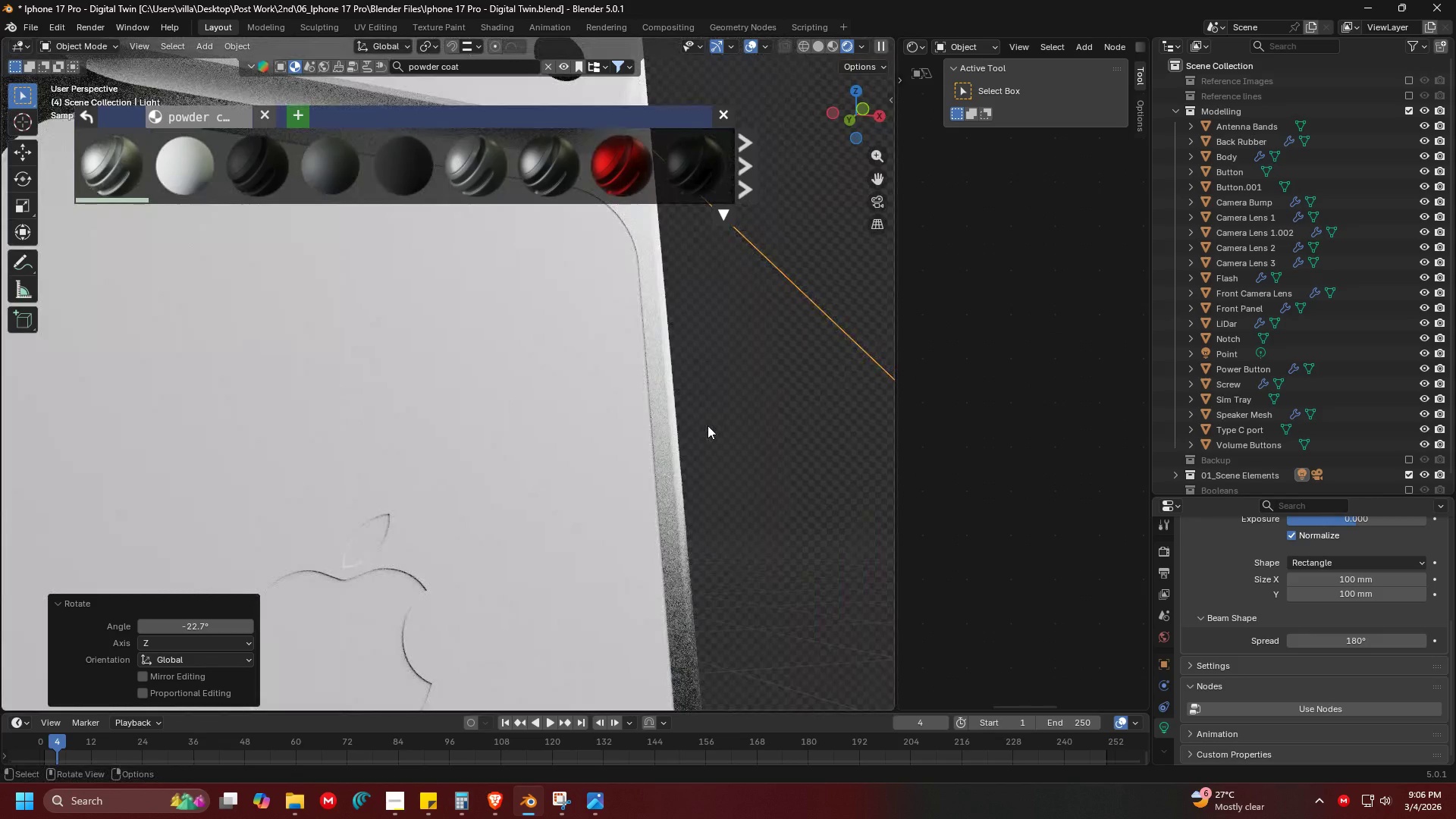 
key(Shift+ShiftLeft)
 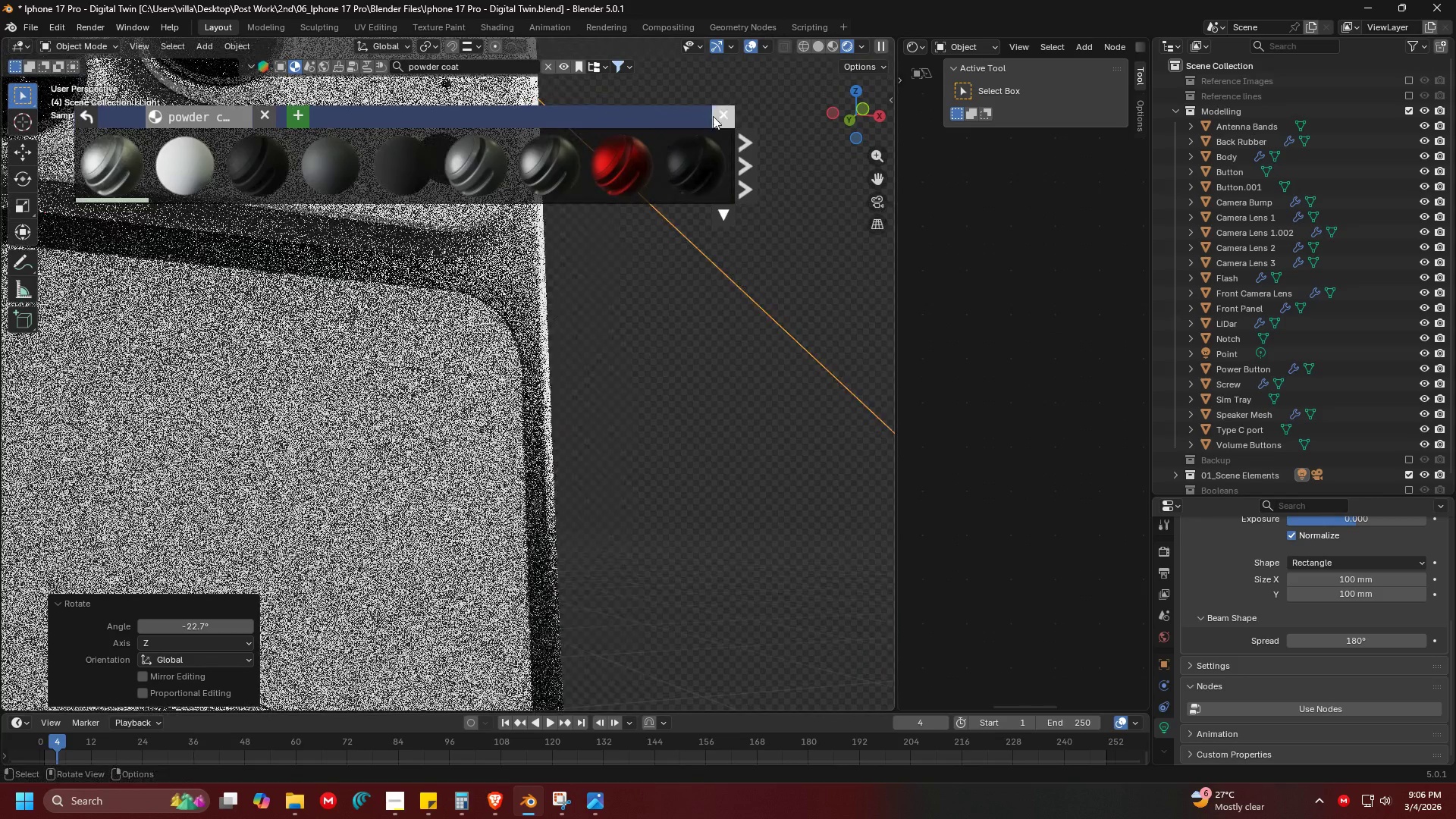 
left_click([717, 113])
 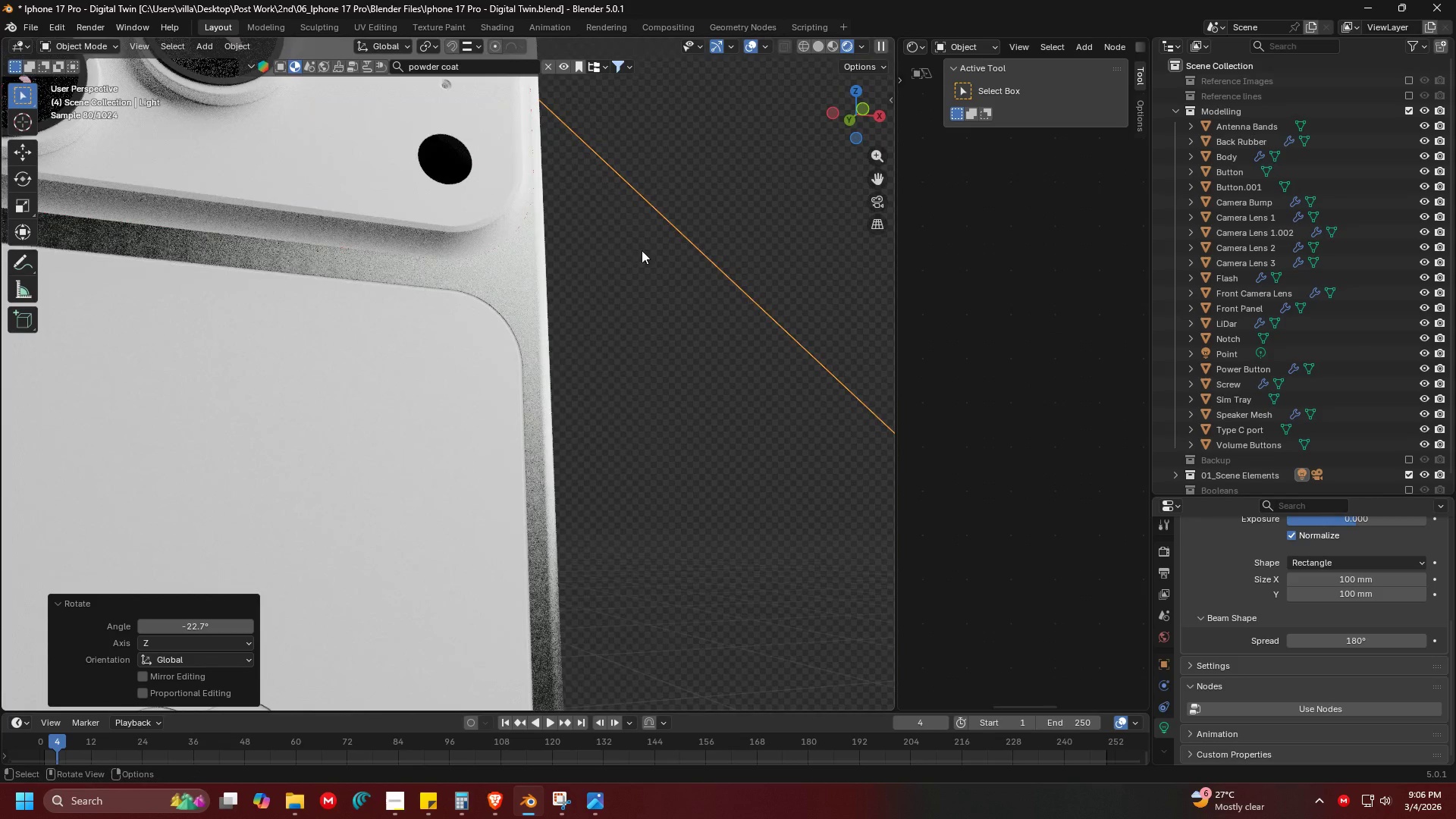 
hold_key(key=ShiftLeft, duration=0.55)
 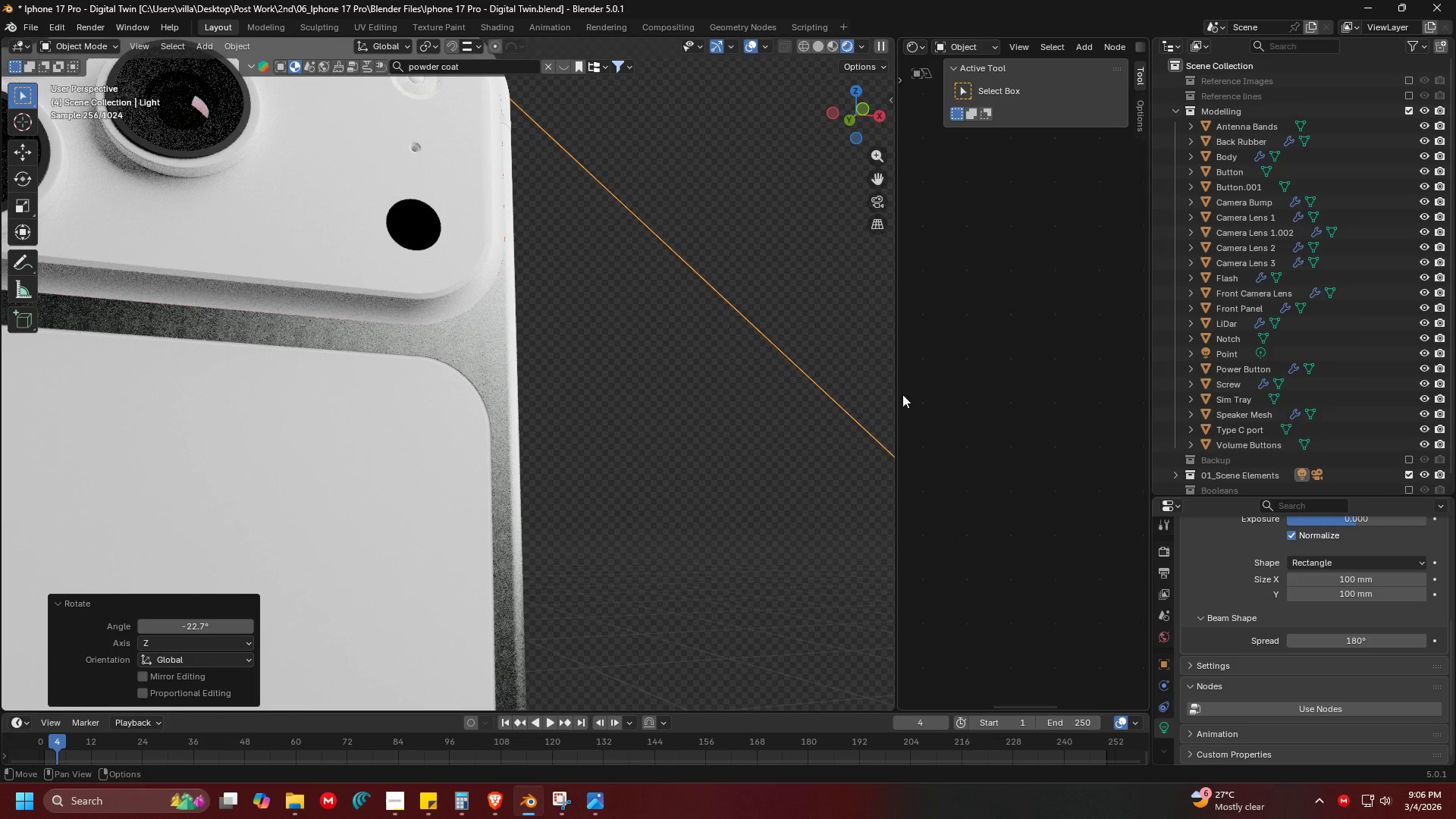 
left_click_drag(start_coordinate=[896, 393], to_coordinate=[811, 407])
 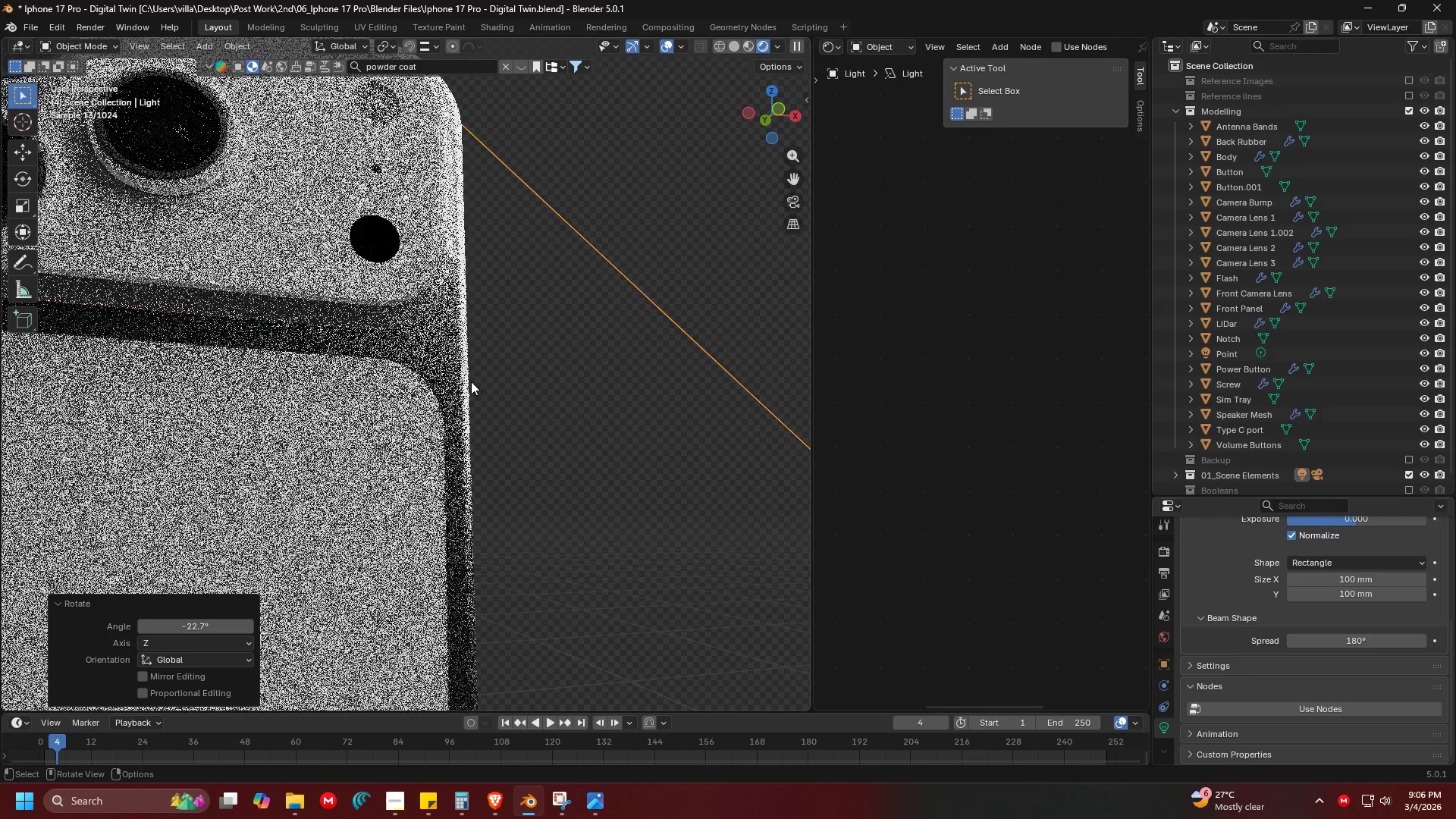 
left_click([444, 356])
 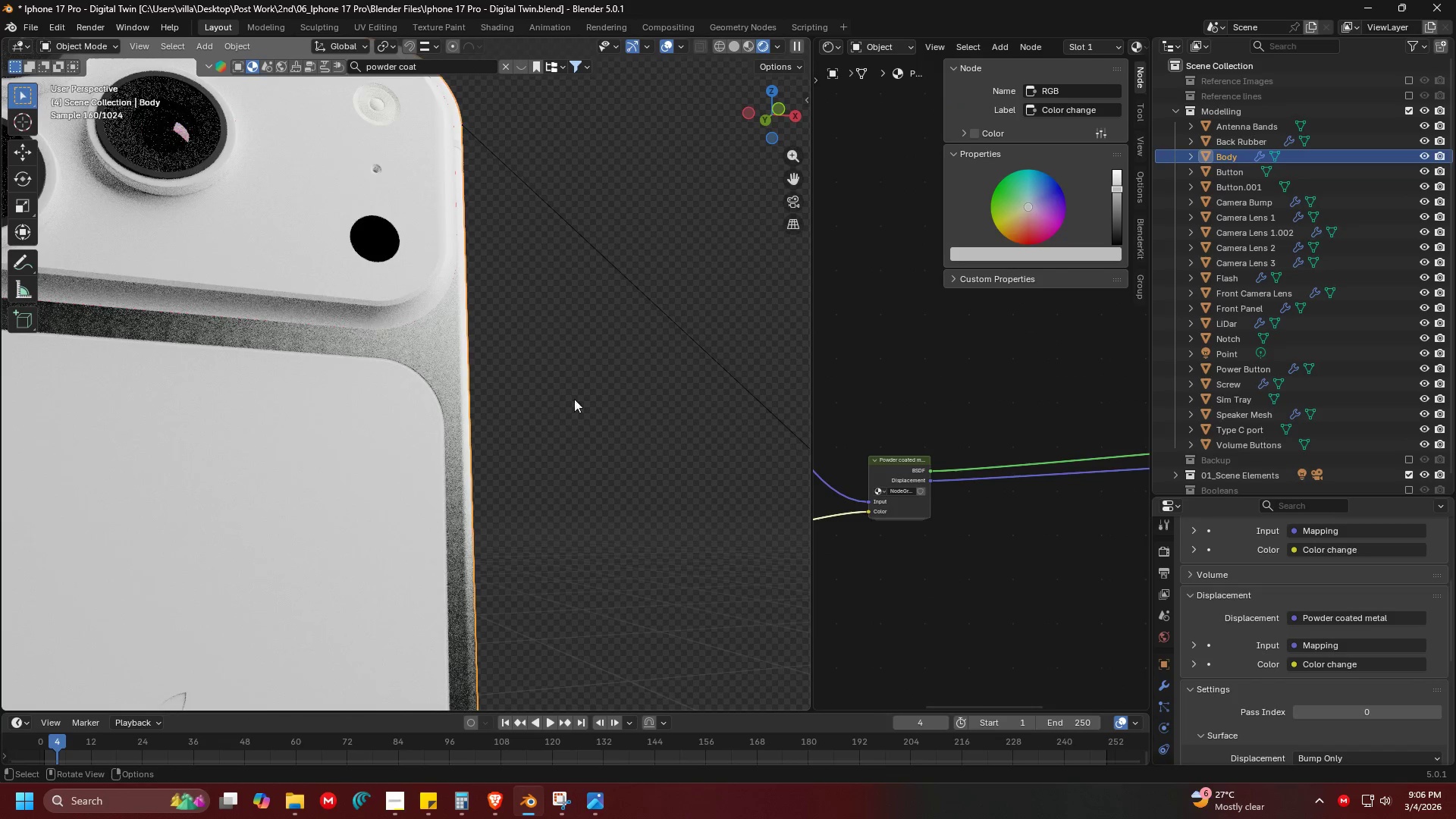 
hold_key(key=ShiftLeft, duration=0.34)
 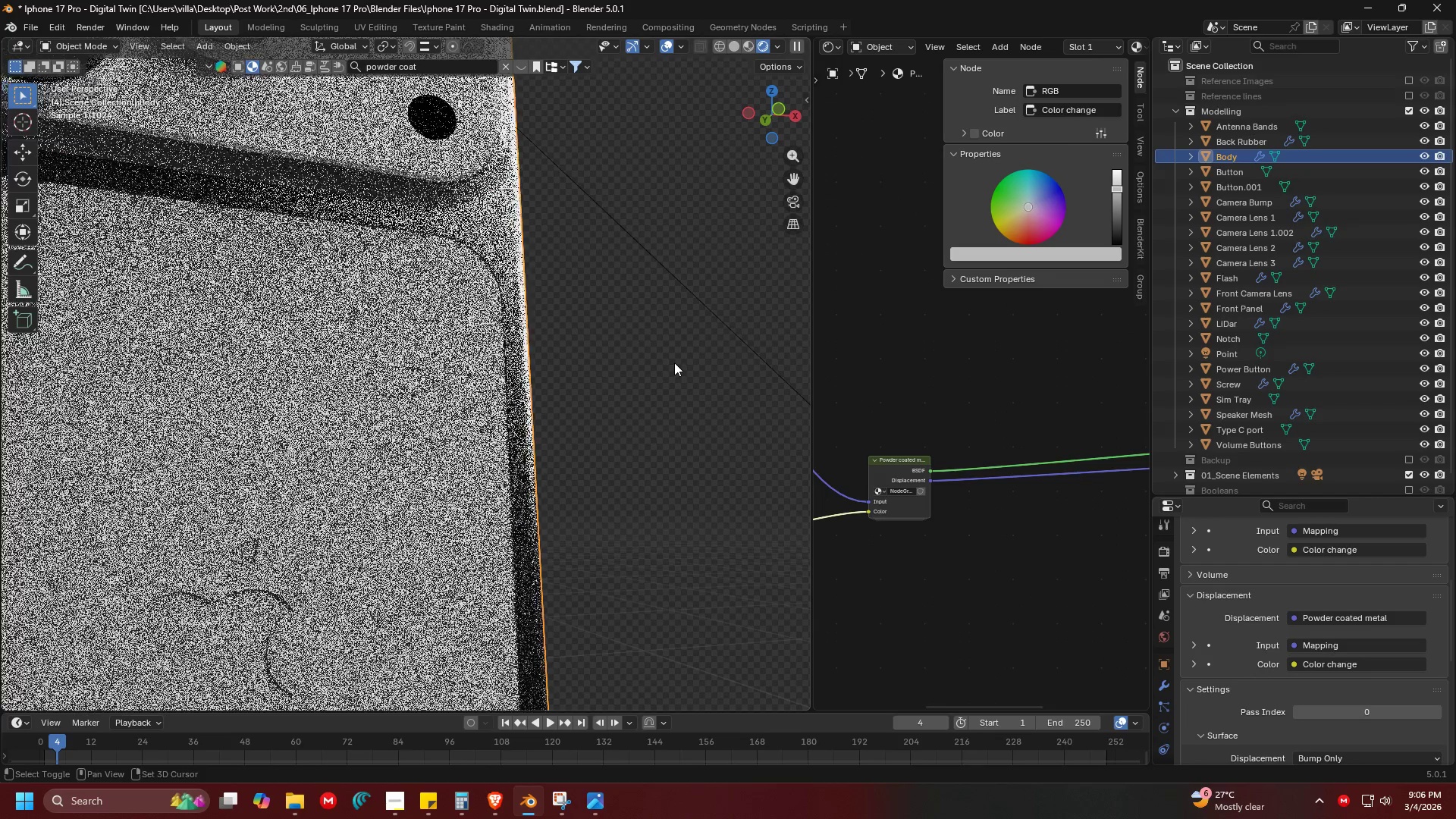 
scroll: coordinate [927, 460], scroll_direction: down, amount: 3.0
 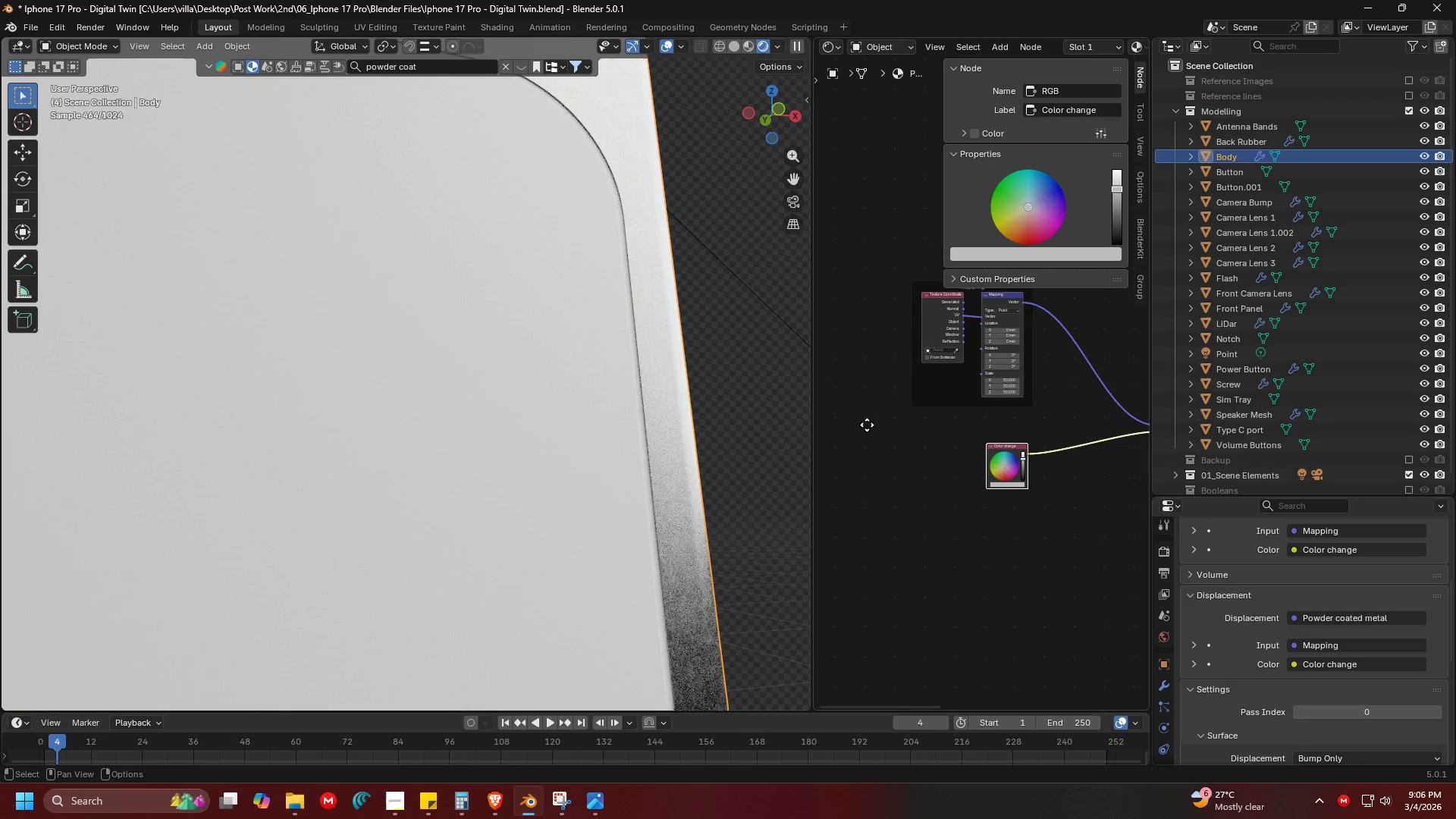 
hold_key(key=ShiftLeft, duration=0.33)
 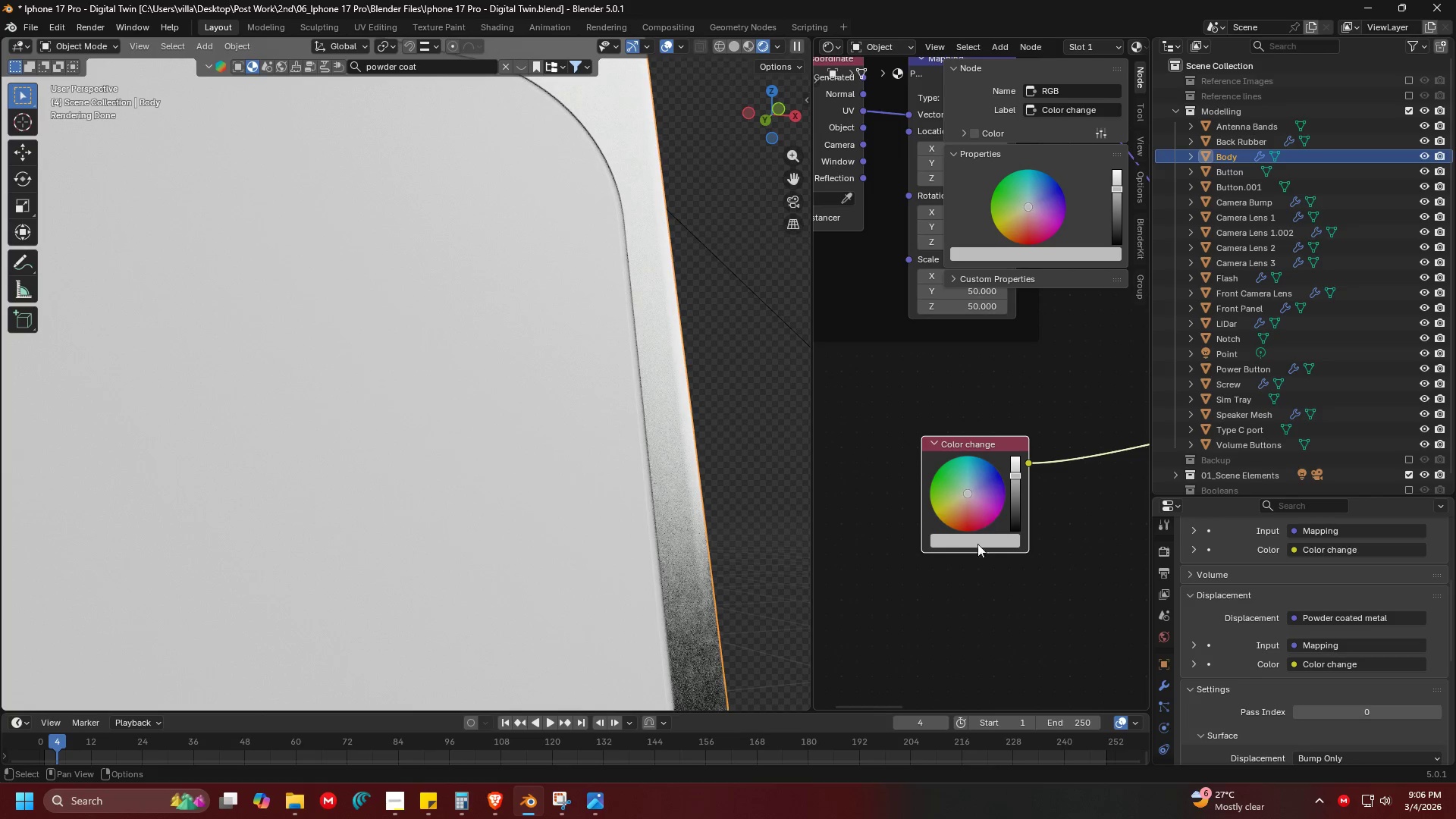 
scroll: coordinate [1082, 532], scroll_direction: up, amount: 12.0
 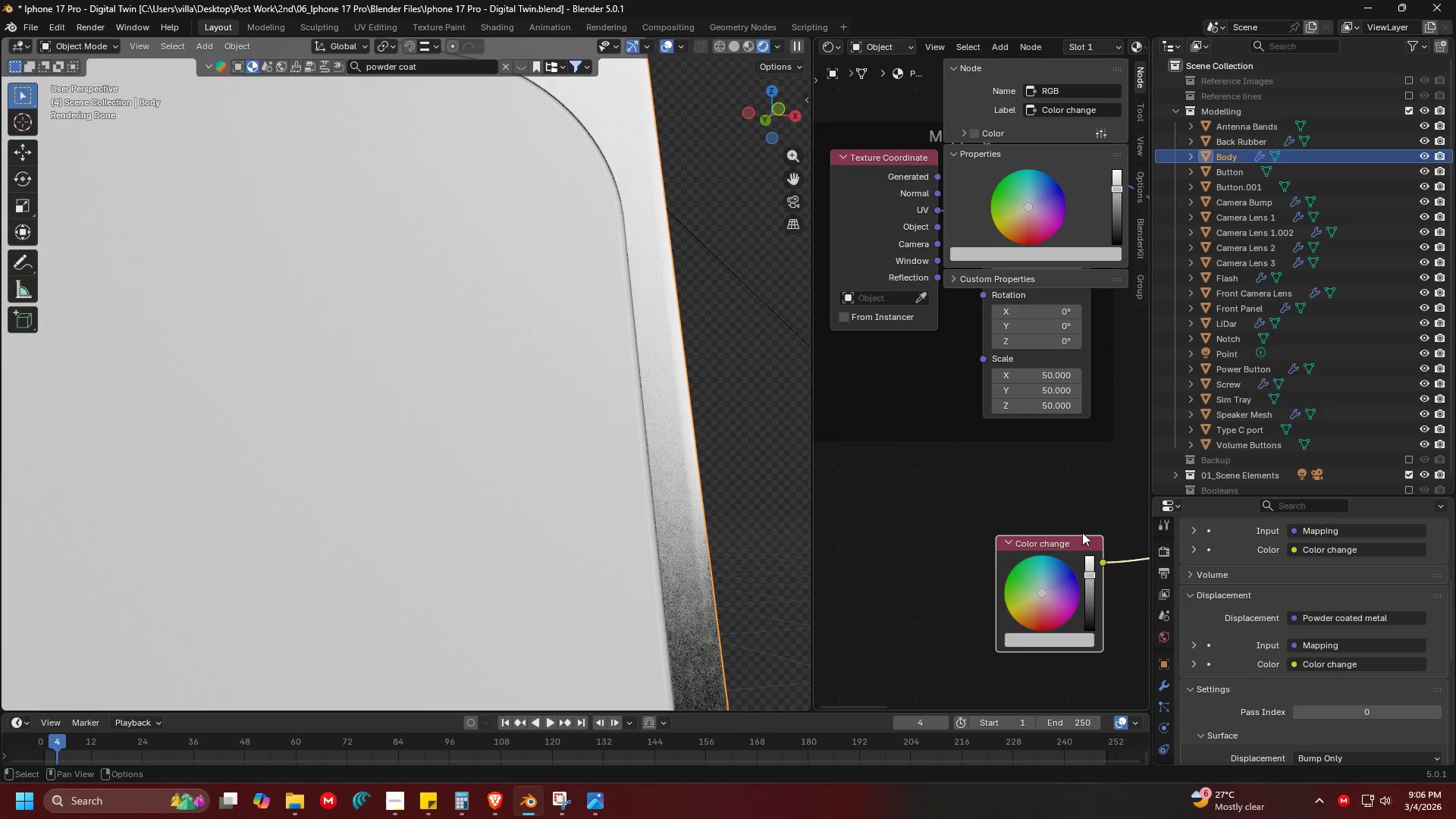 
left_click([981, 588])
 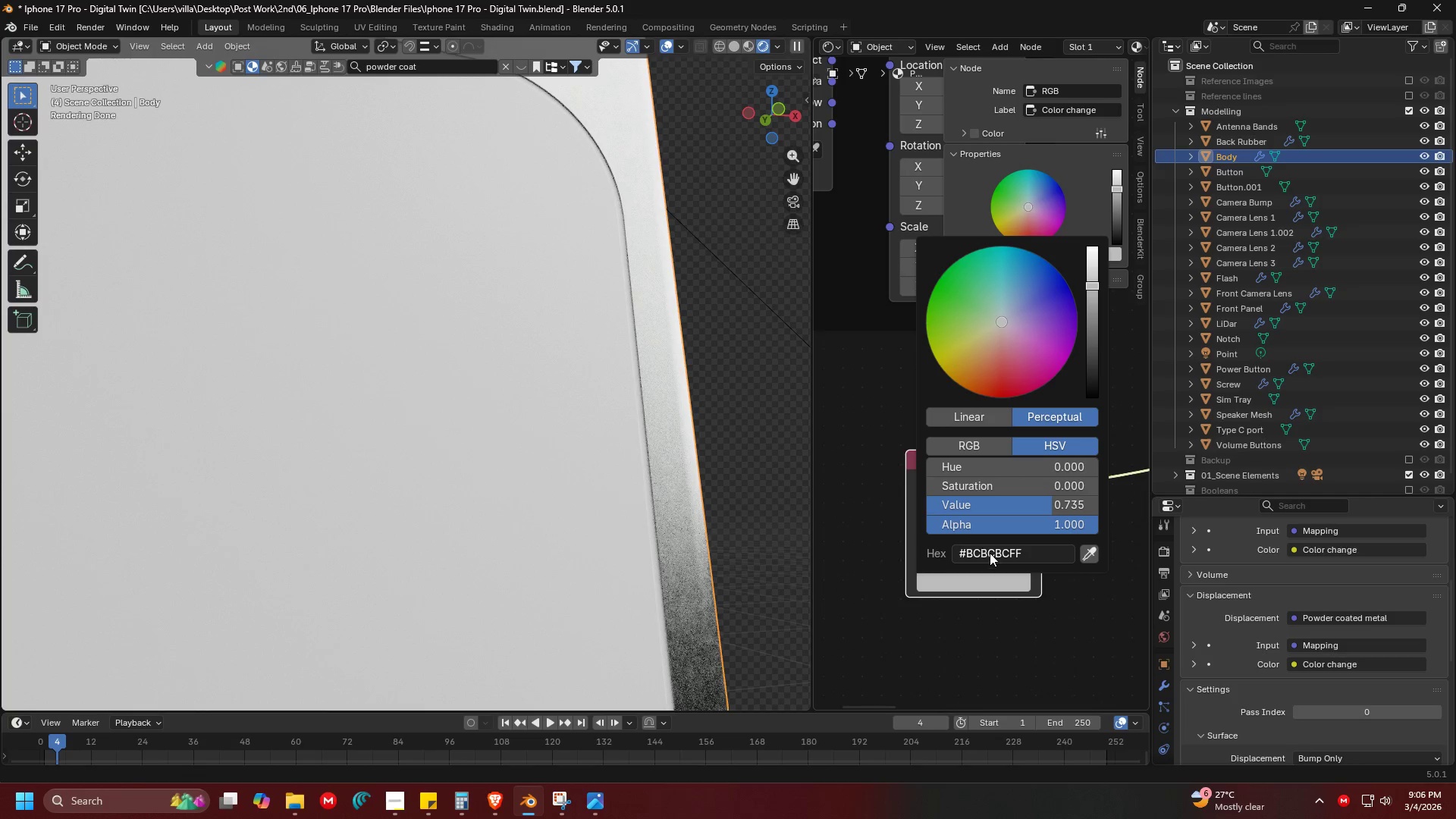 
scroll: coordinate [975, 549], scroll_direction: up, amount: 3.0
 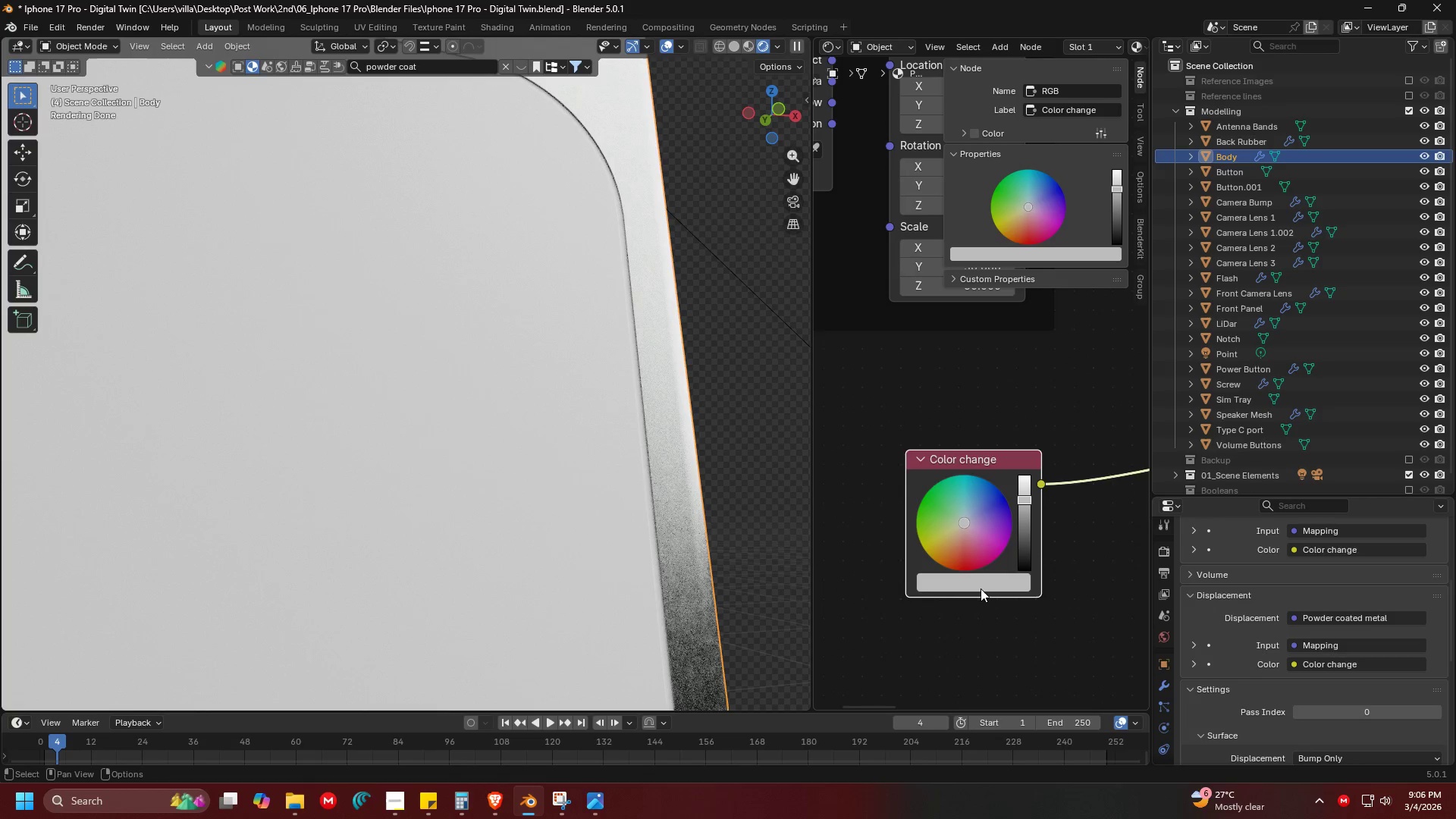 
left_click([993, 555])
 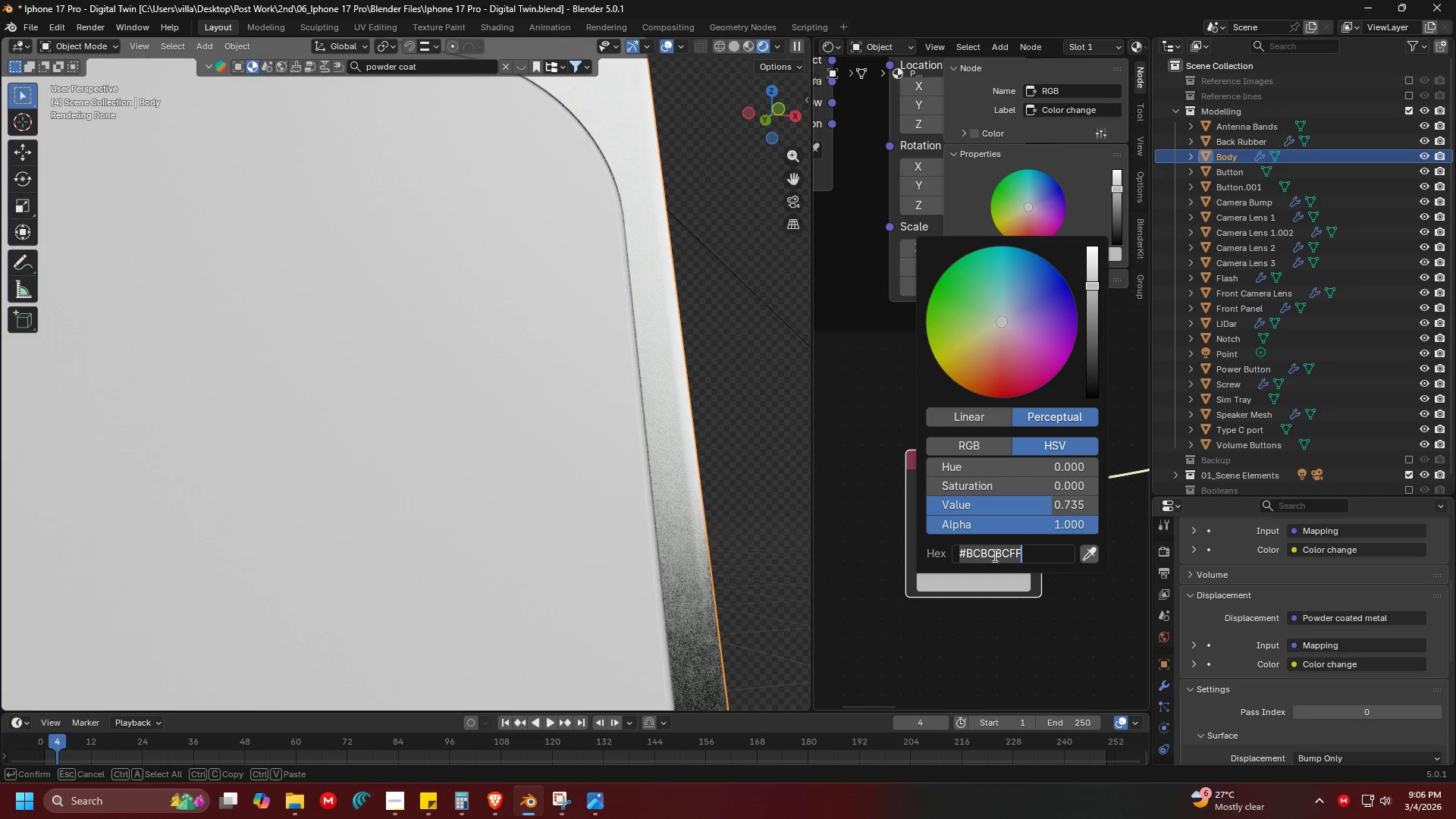 
key(Alt+Tab)
 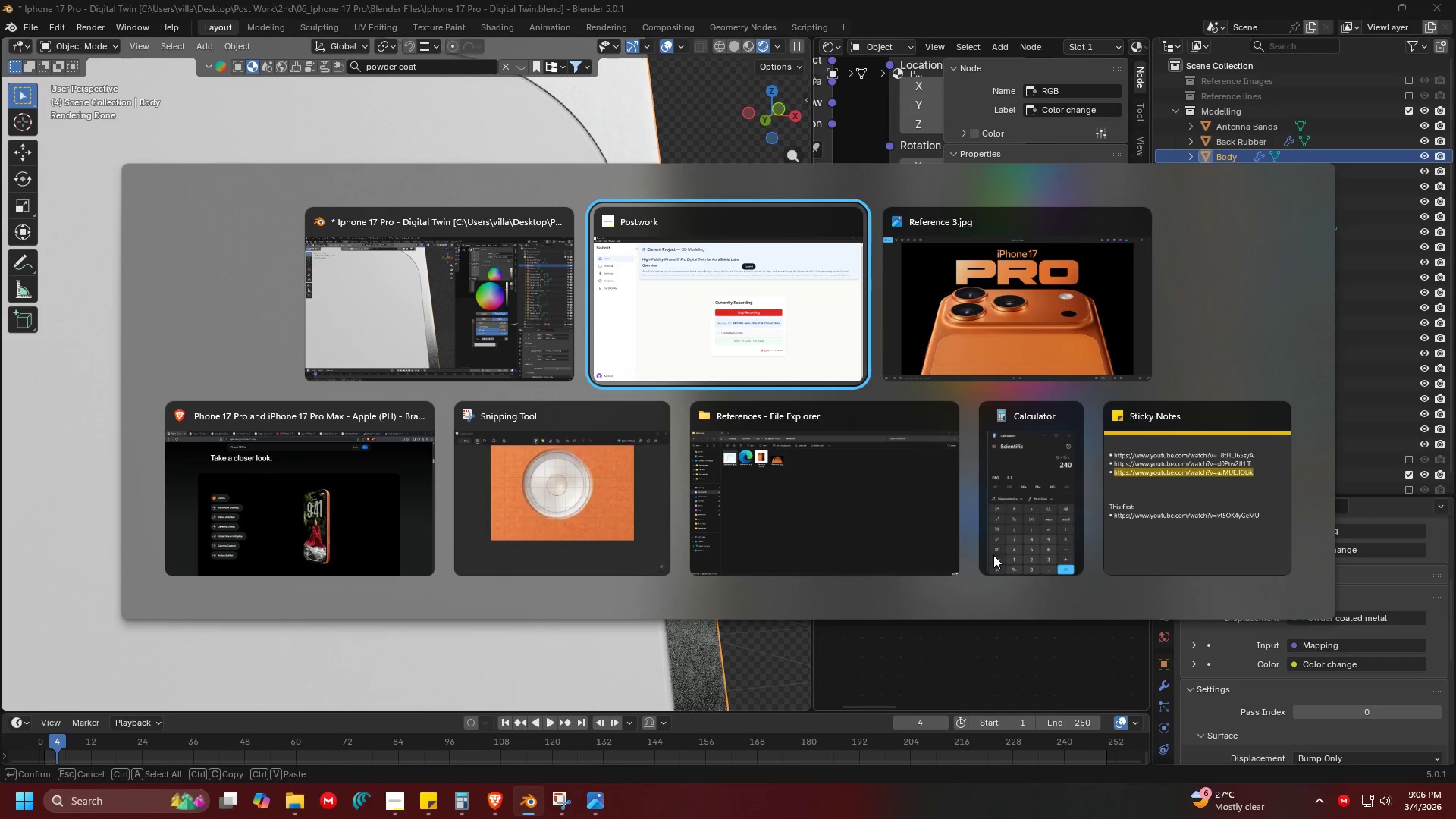 
left_click([546, 335])
 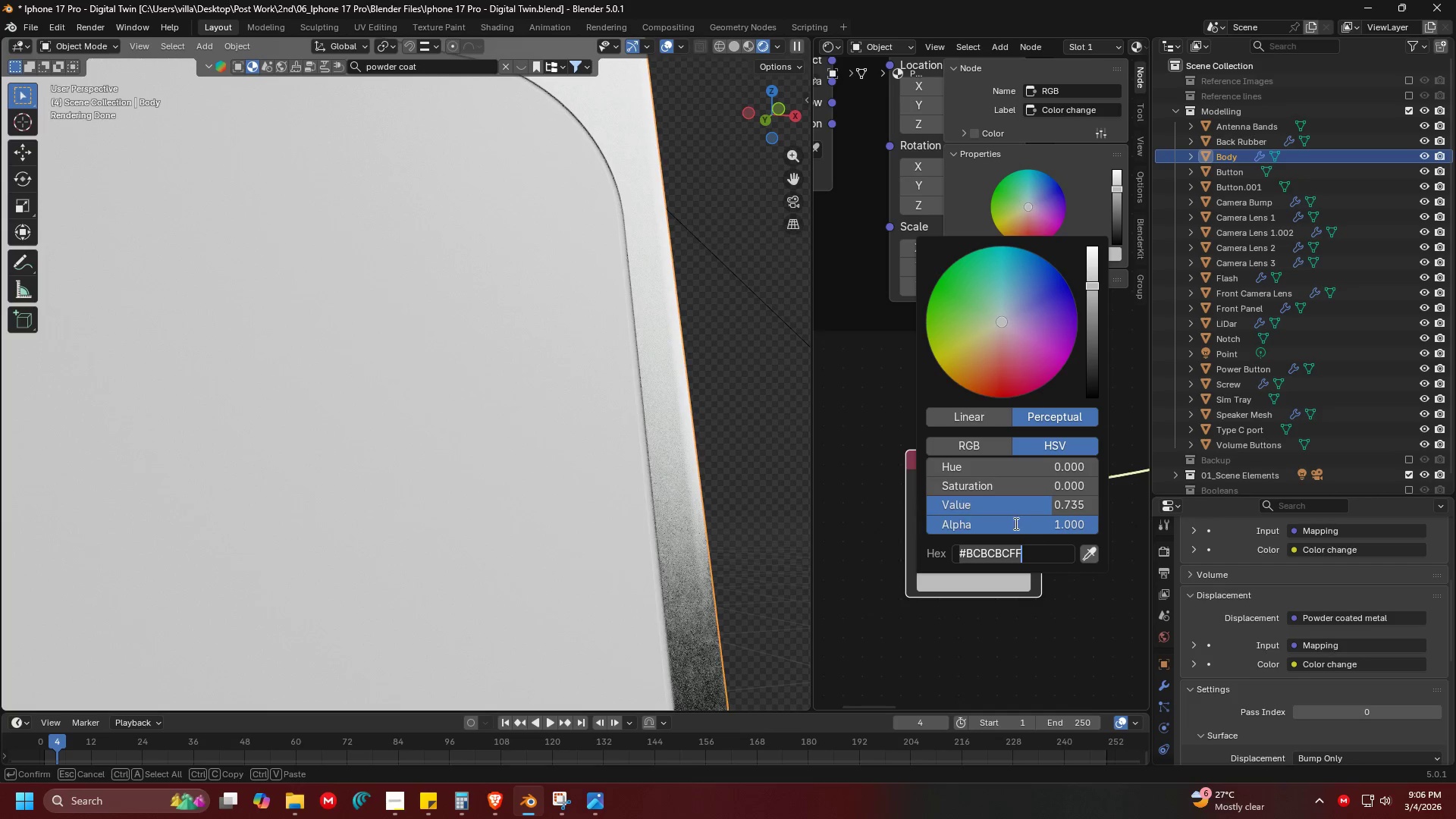 
key(Control+V)
 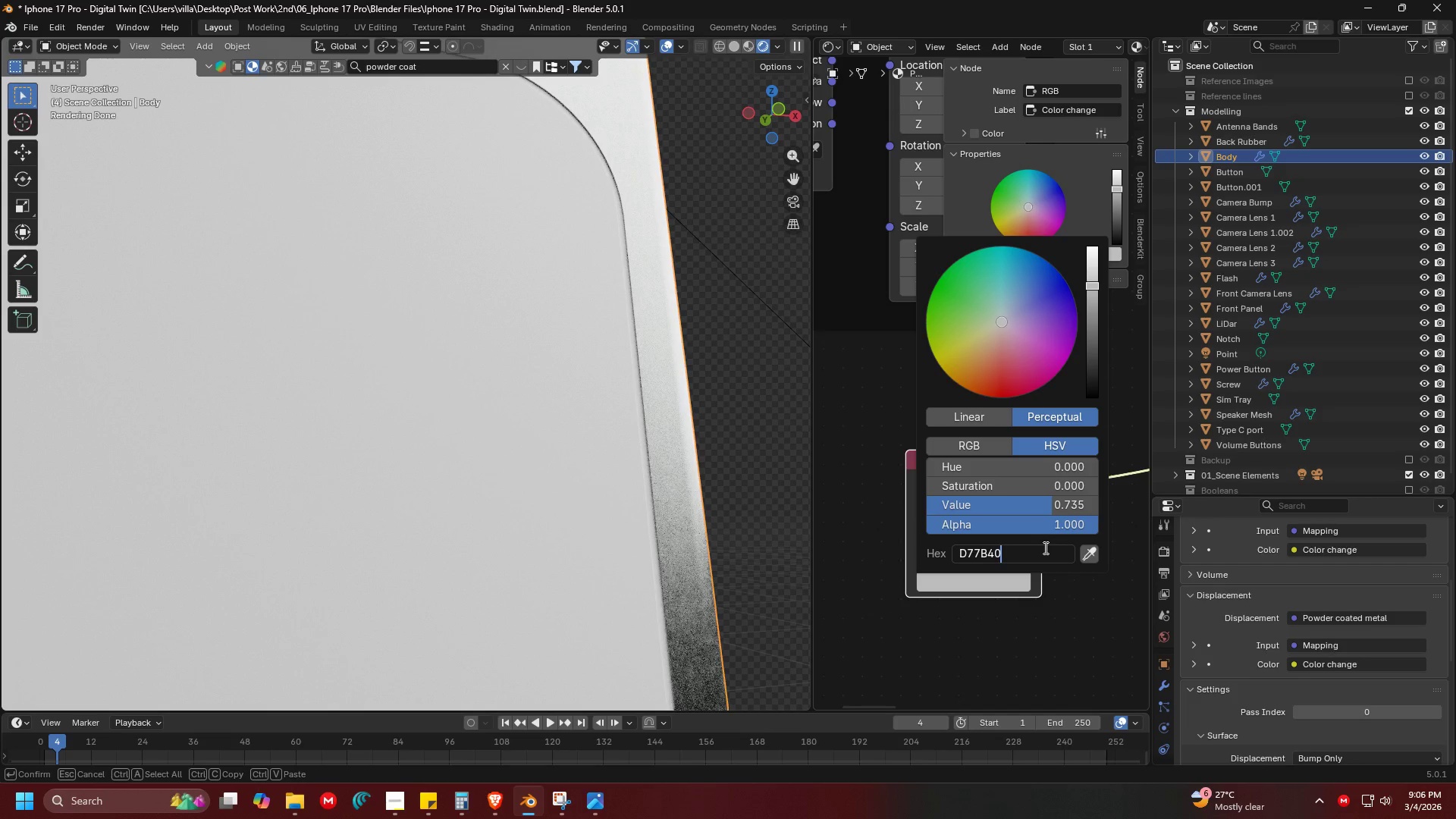 
key(Enter)
 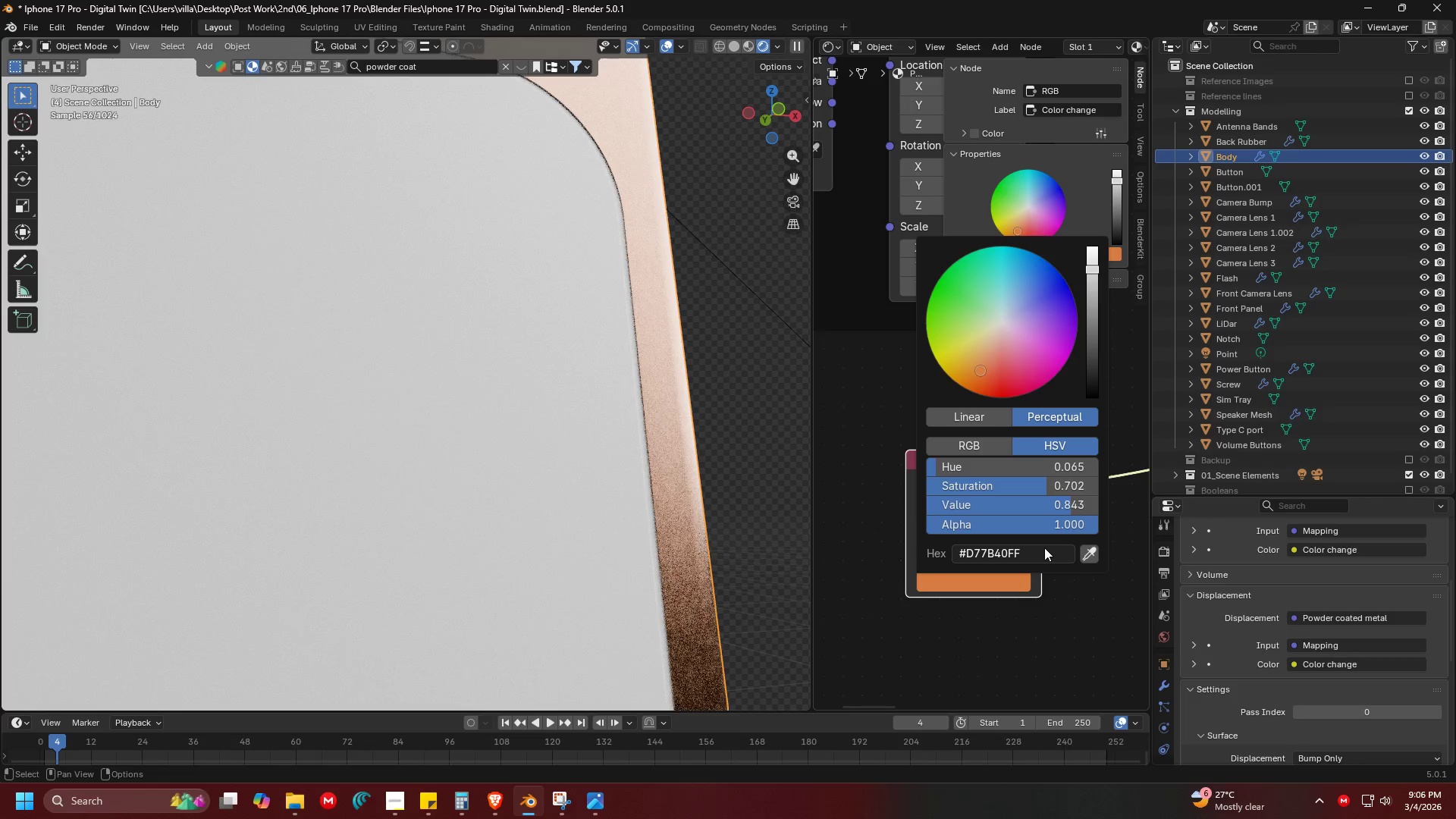 
key(Shift+ShiftLeft)
 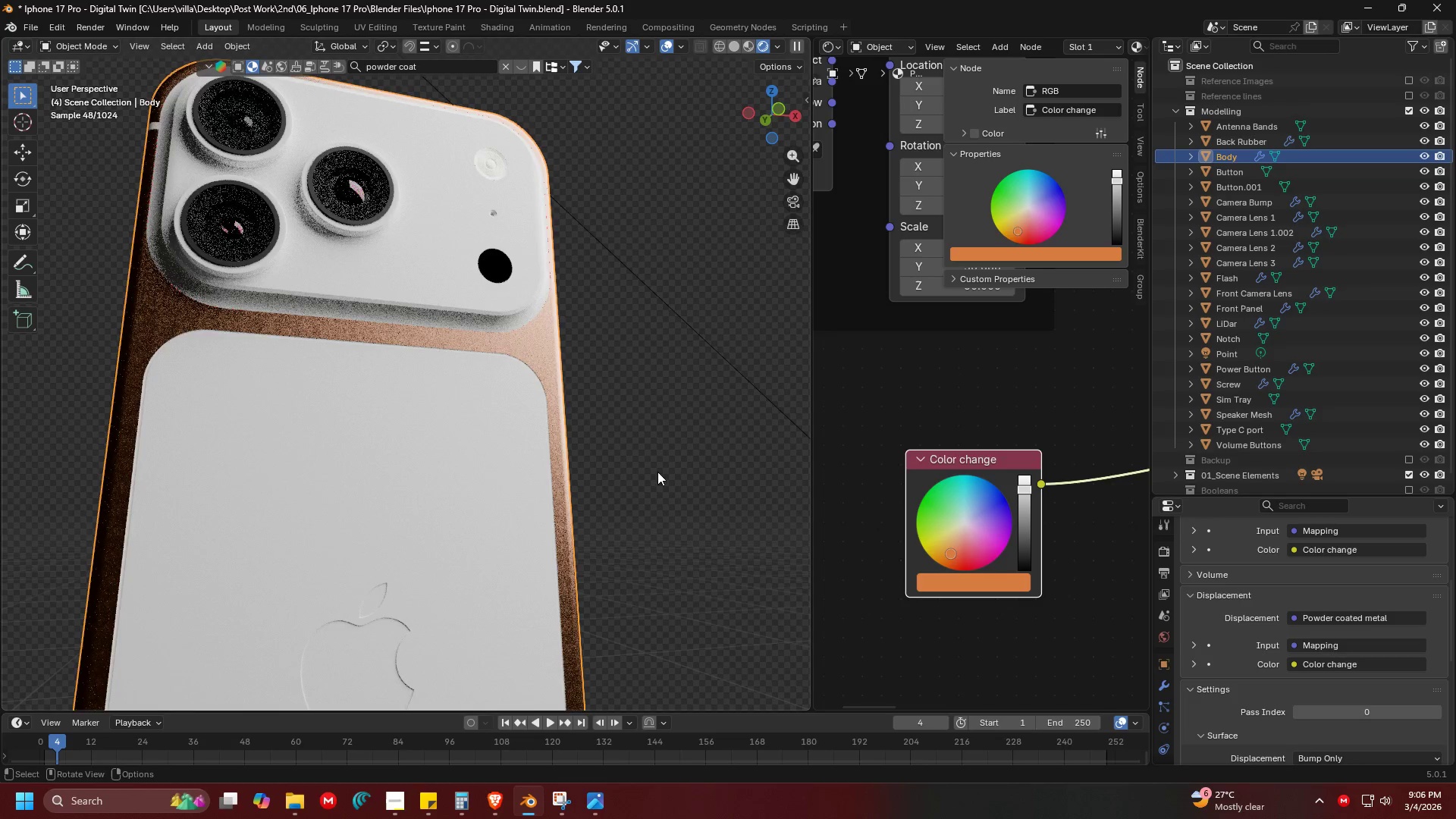 
scroll: coordinate [607, 408], scroll_direction: down, amount: 4.0
 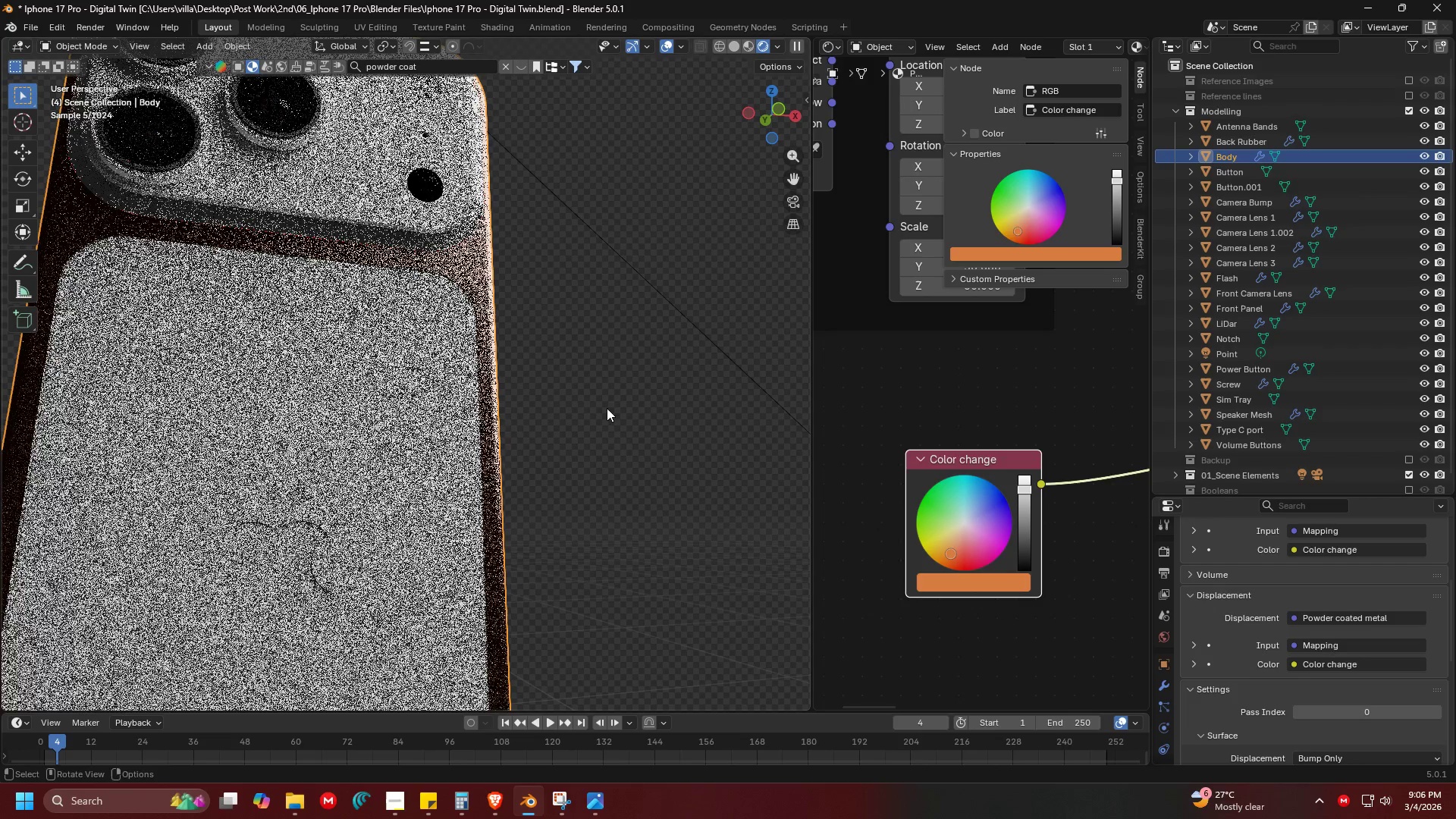 
scroll: coordinate [627, 489], scroll_direction: up, amount: 2.0
 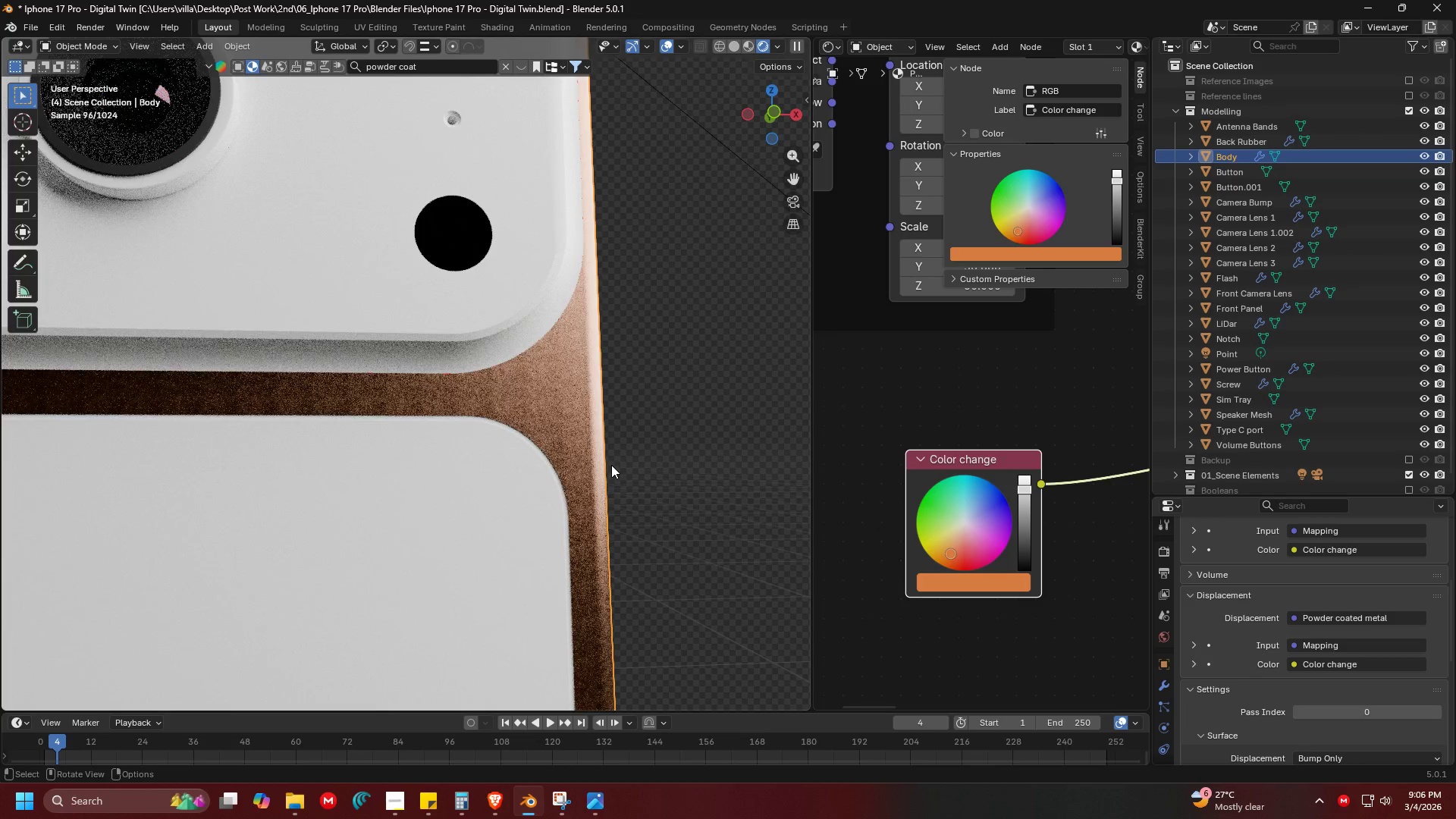 
hold_key(key=ShiftLeft, duration=1.5)
 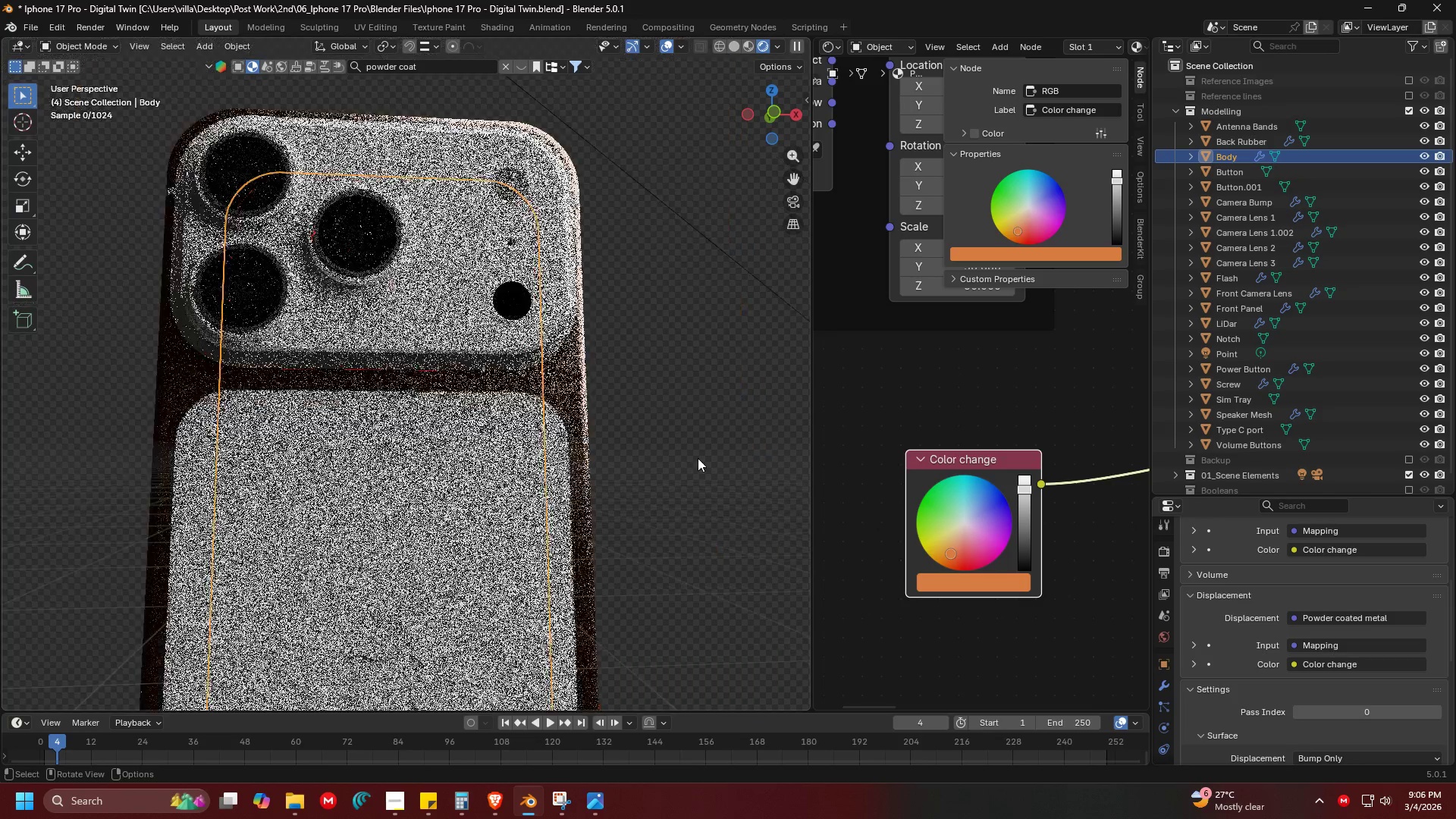 
hold_key(key=ShiftLeft, duration=0.31)
 